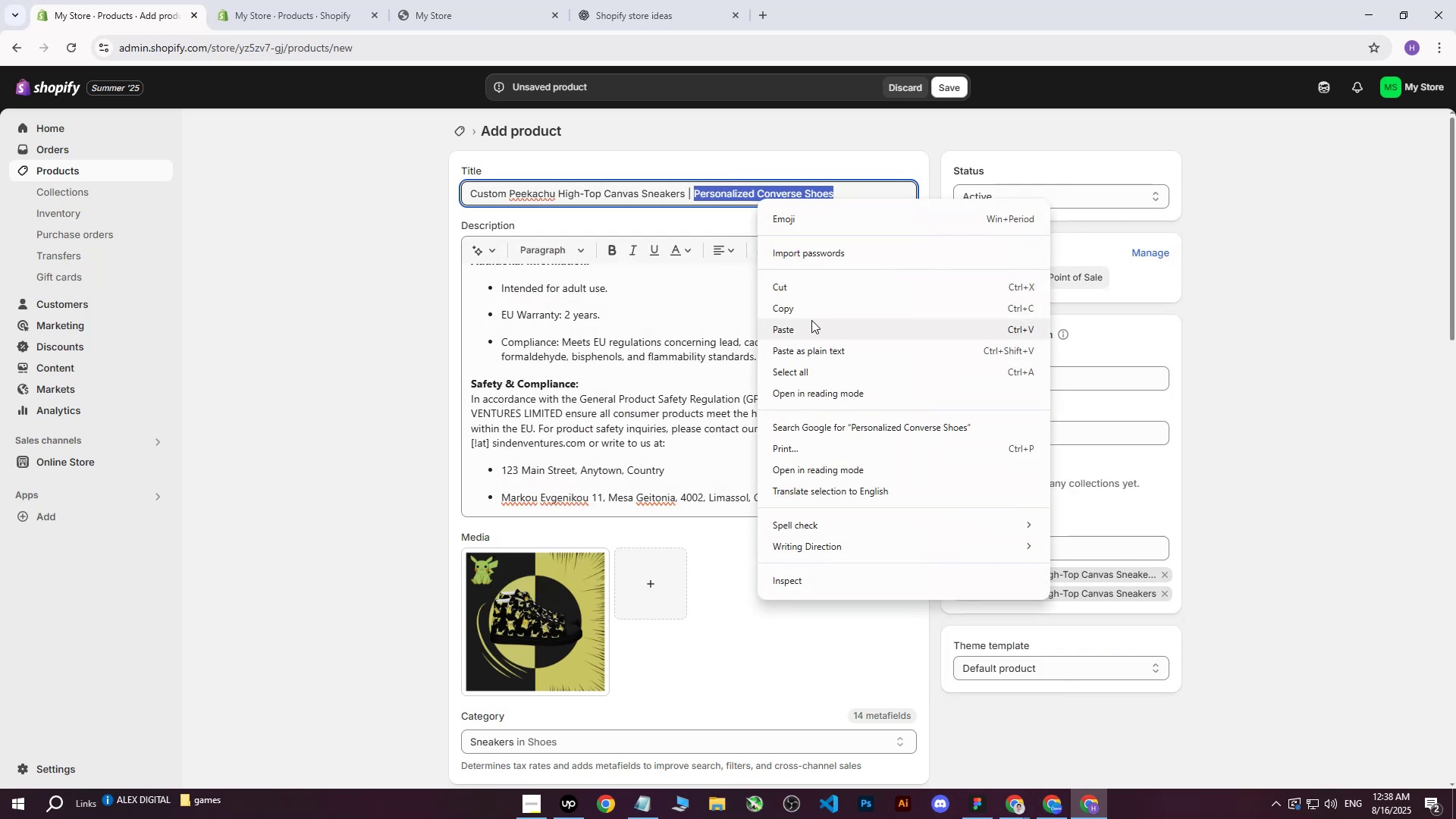 
left_click([805, 309])
 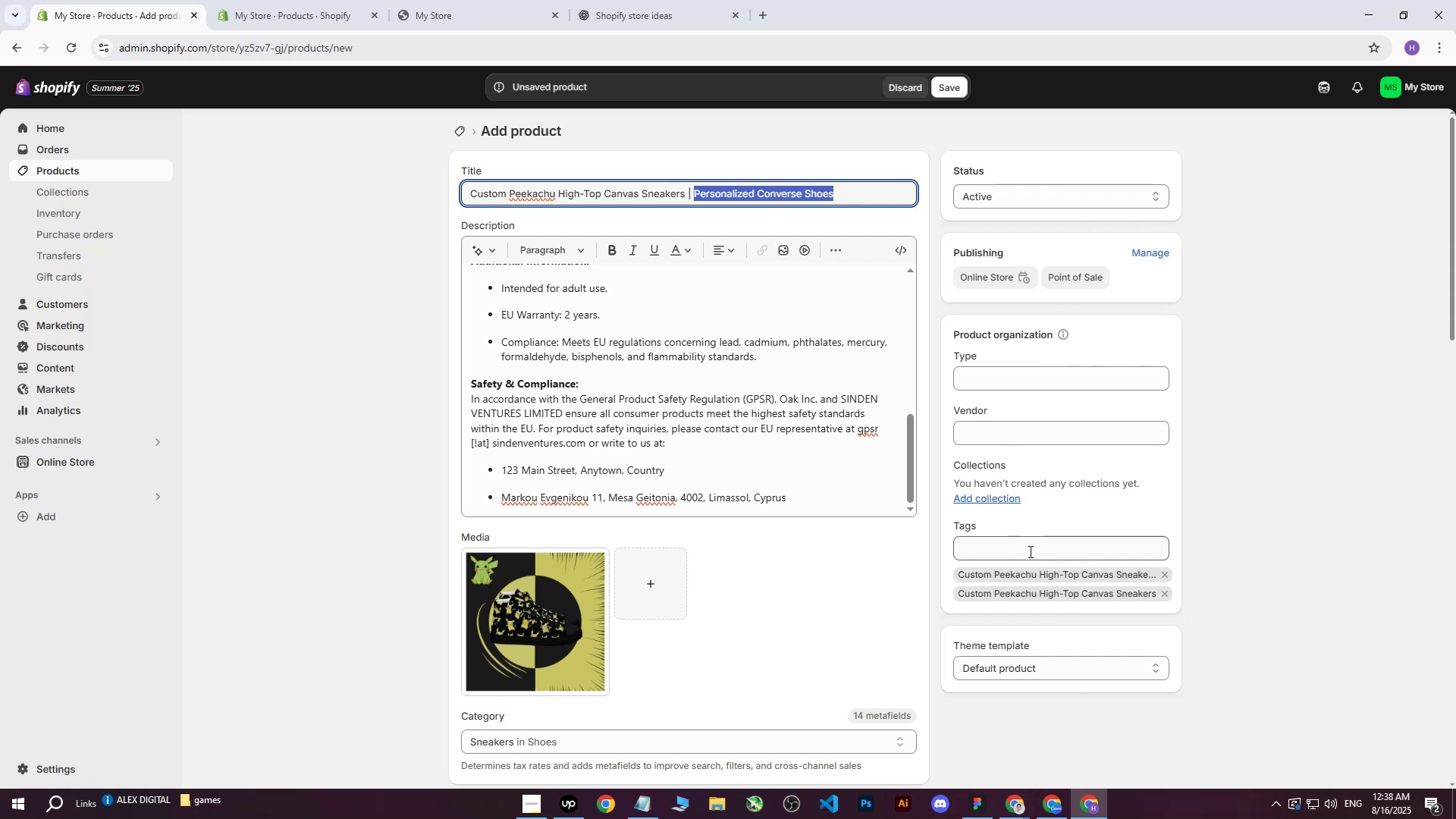 
left_click([1031, 551])
 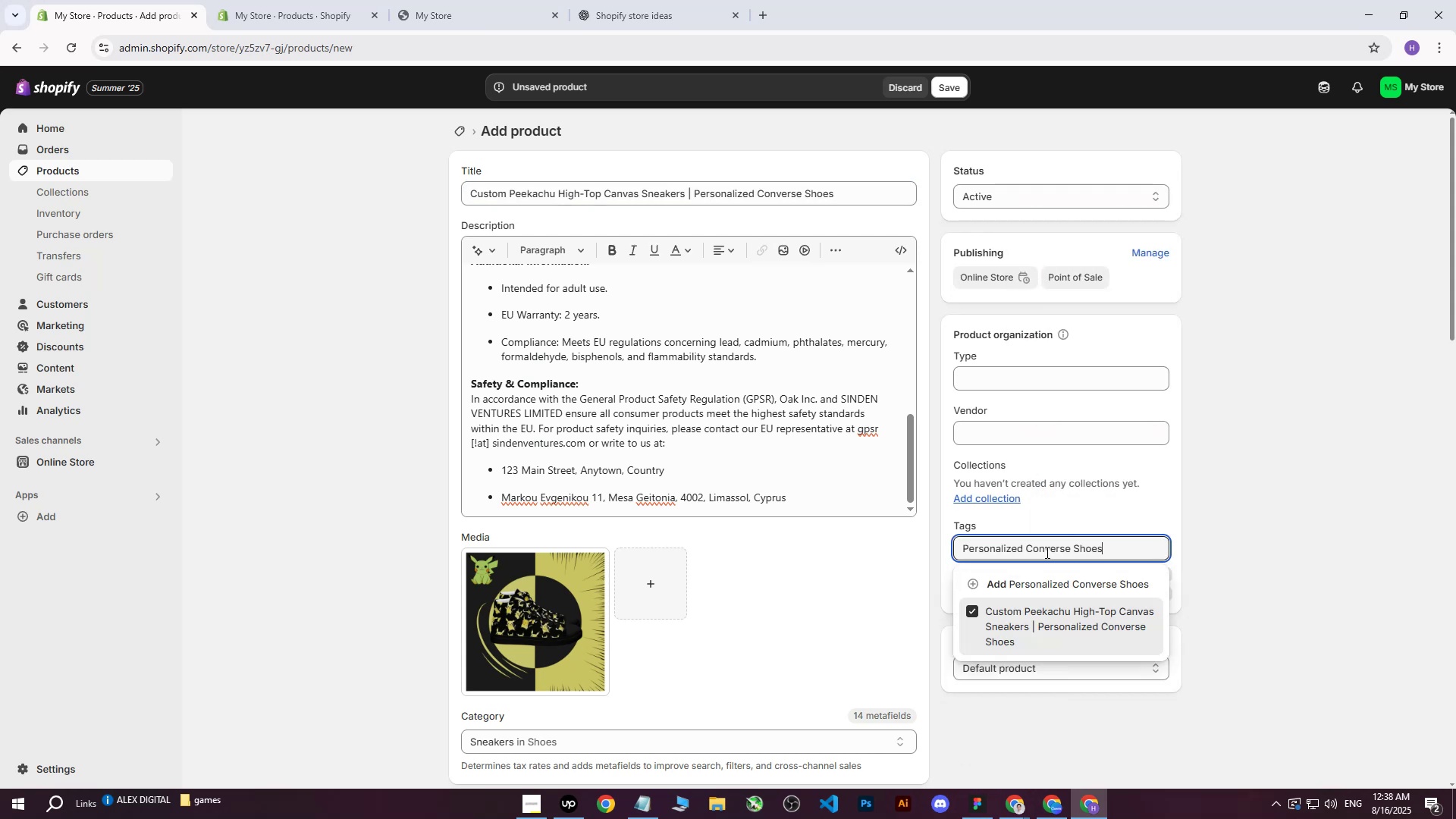 
left_click([1034, 586])
 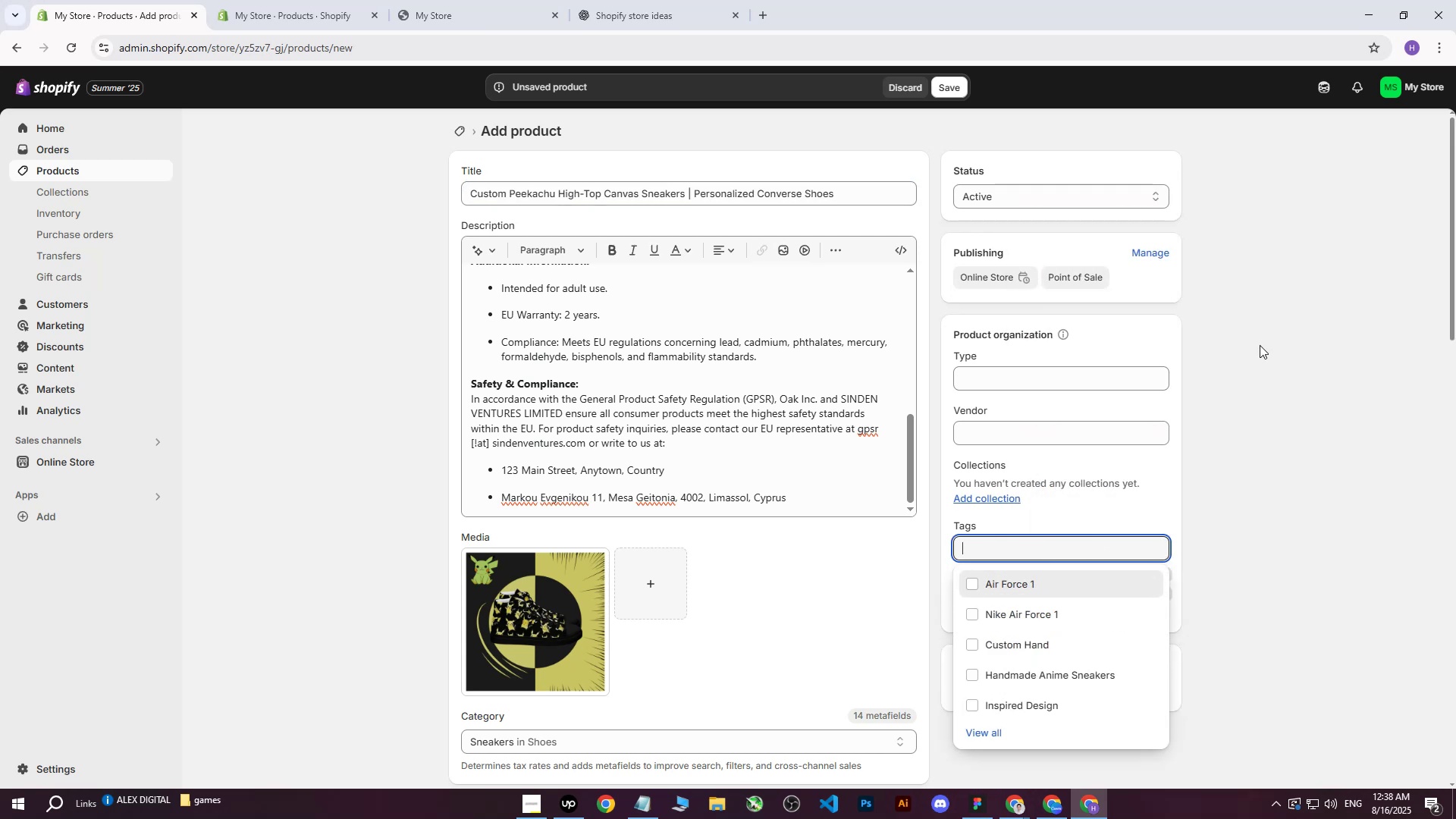 
left_click([1260, 345])
 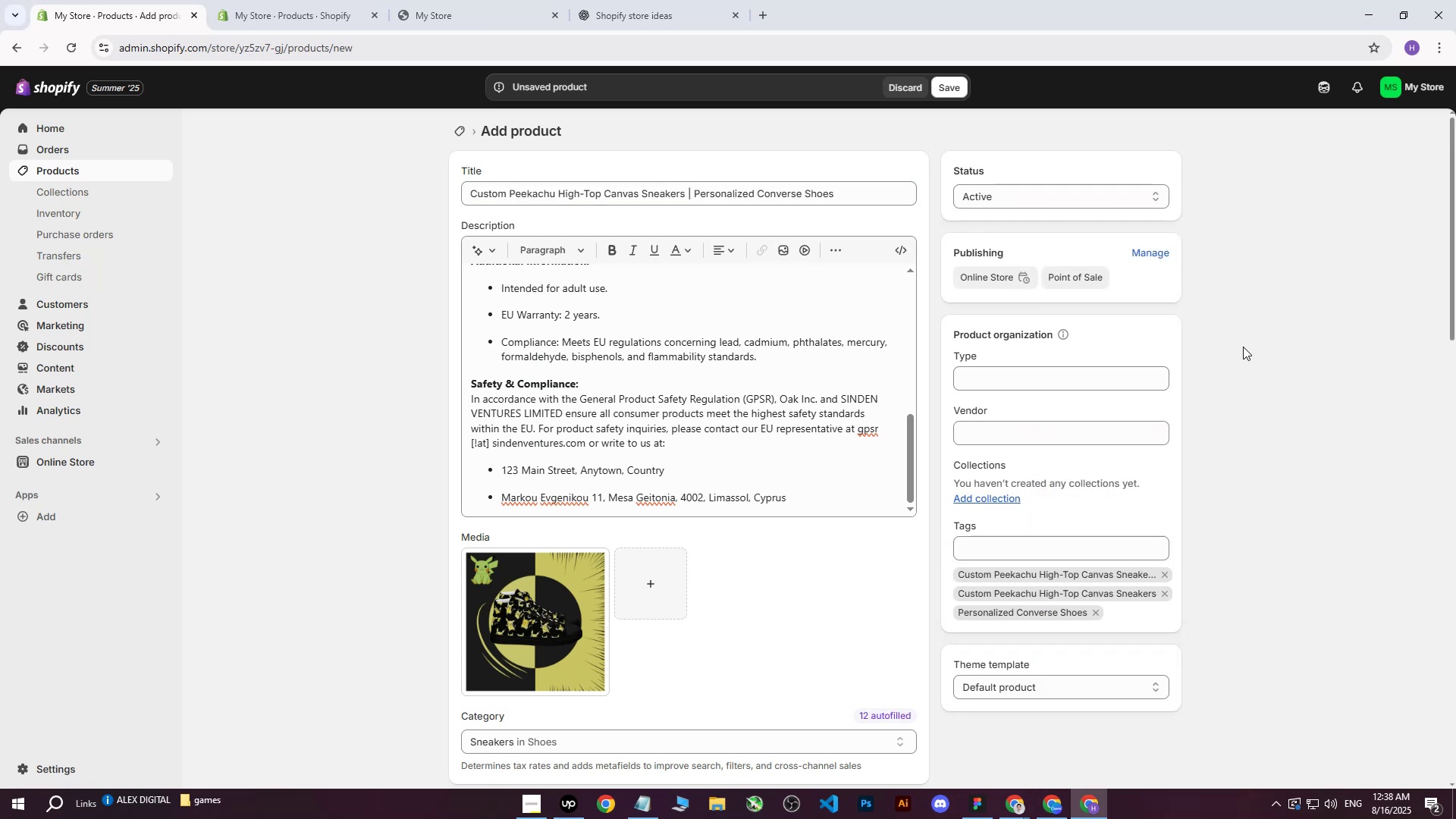 
wait(6.97)
 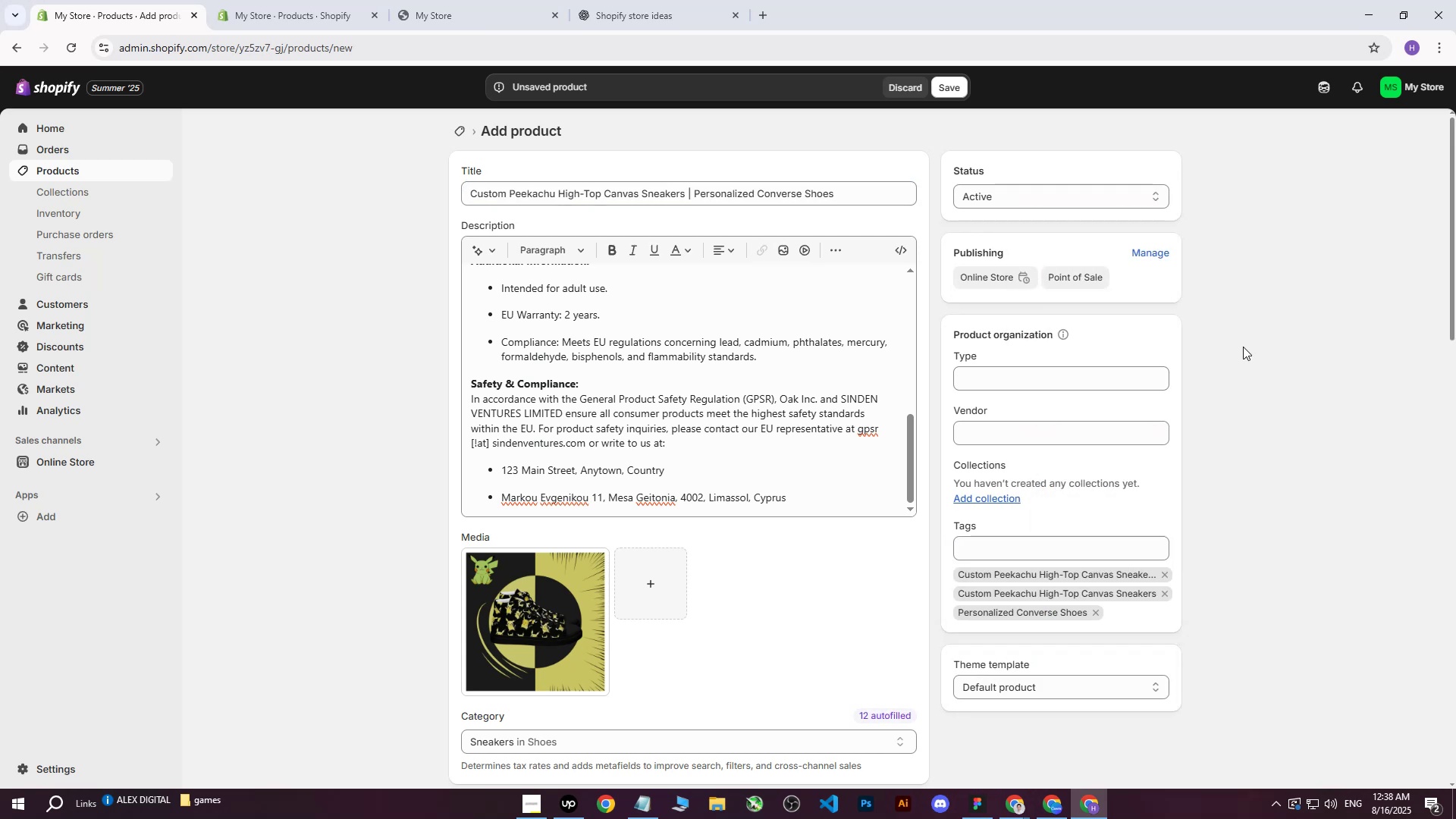 
scroll: coordinate [774, 541], scroll_direction: down, amount: 5.0
 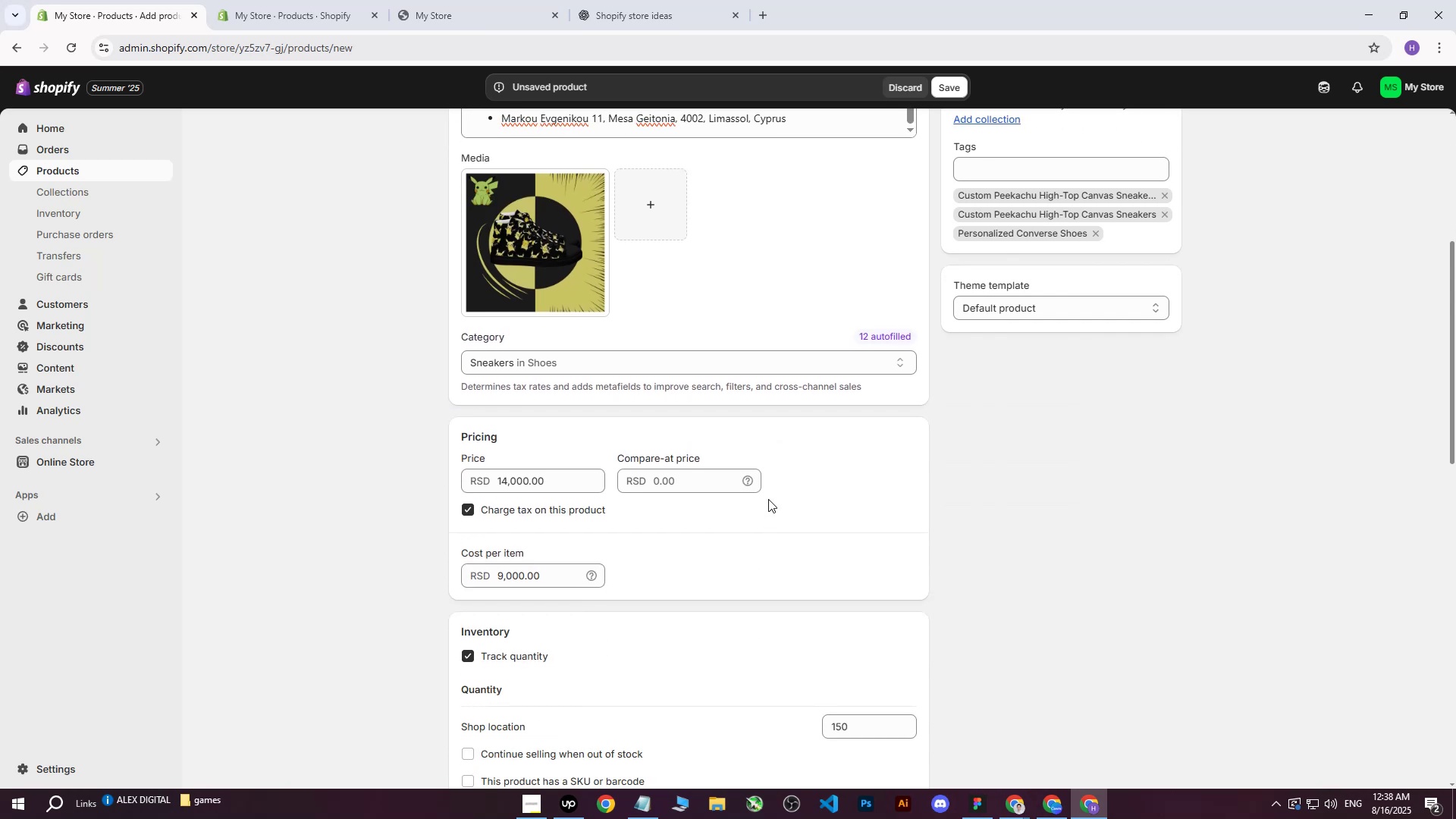 
scroll: coordinate [771, 468], scroll_direction: up, amount: 8.0
 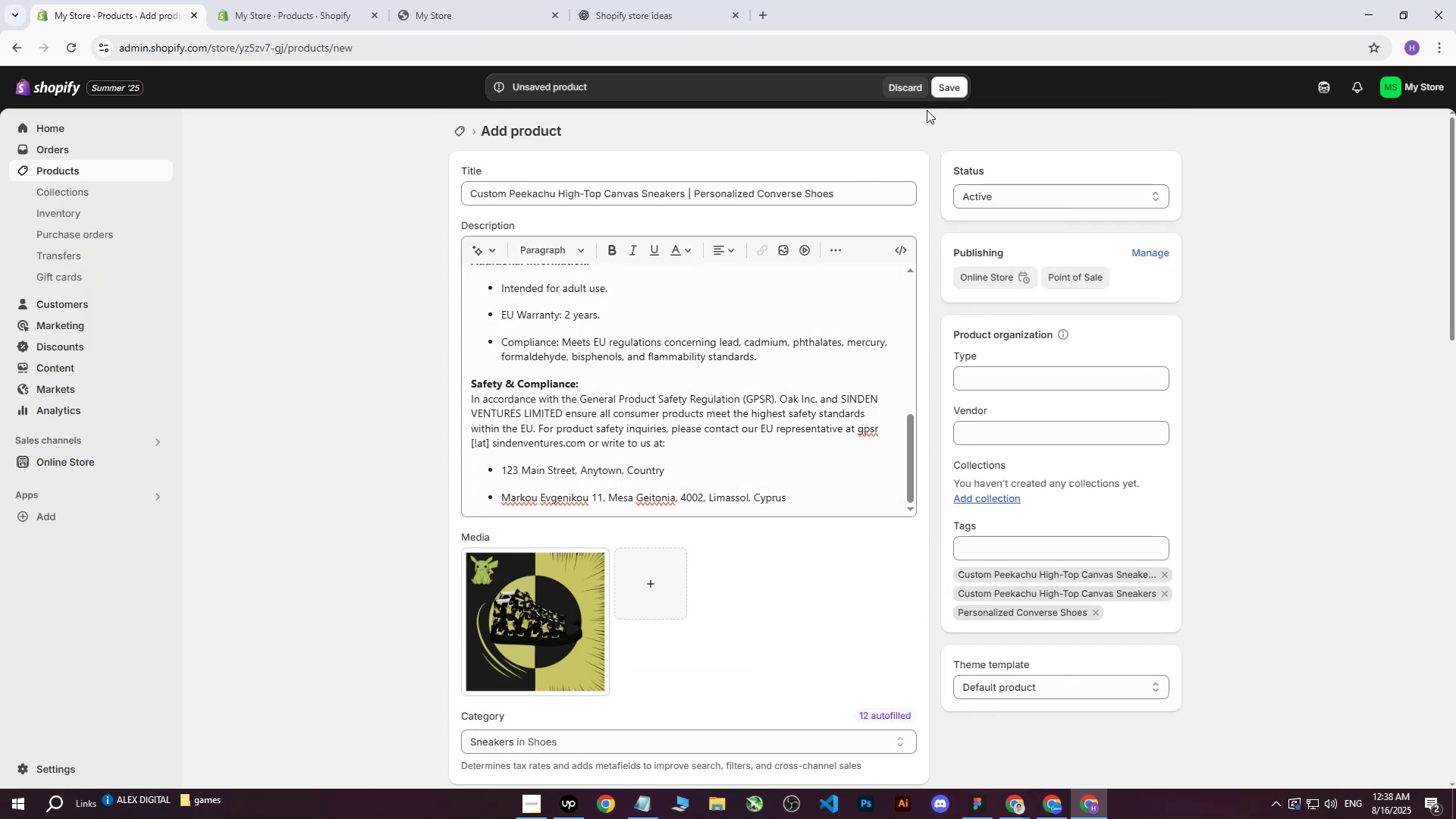 
left_click([949, 80])
 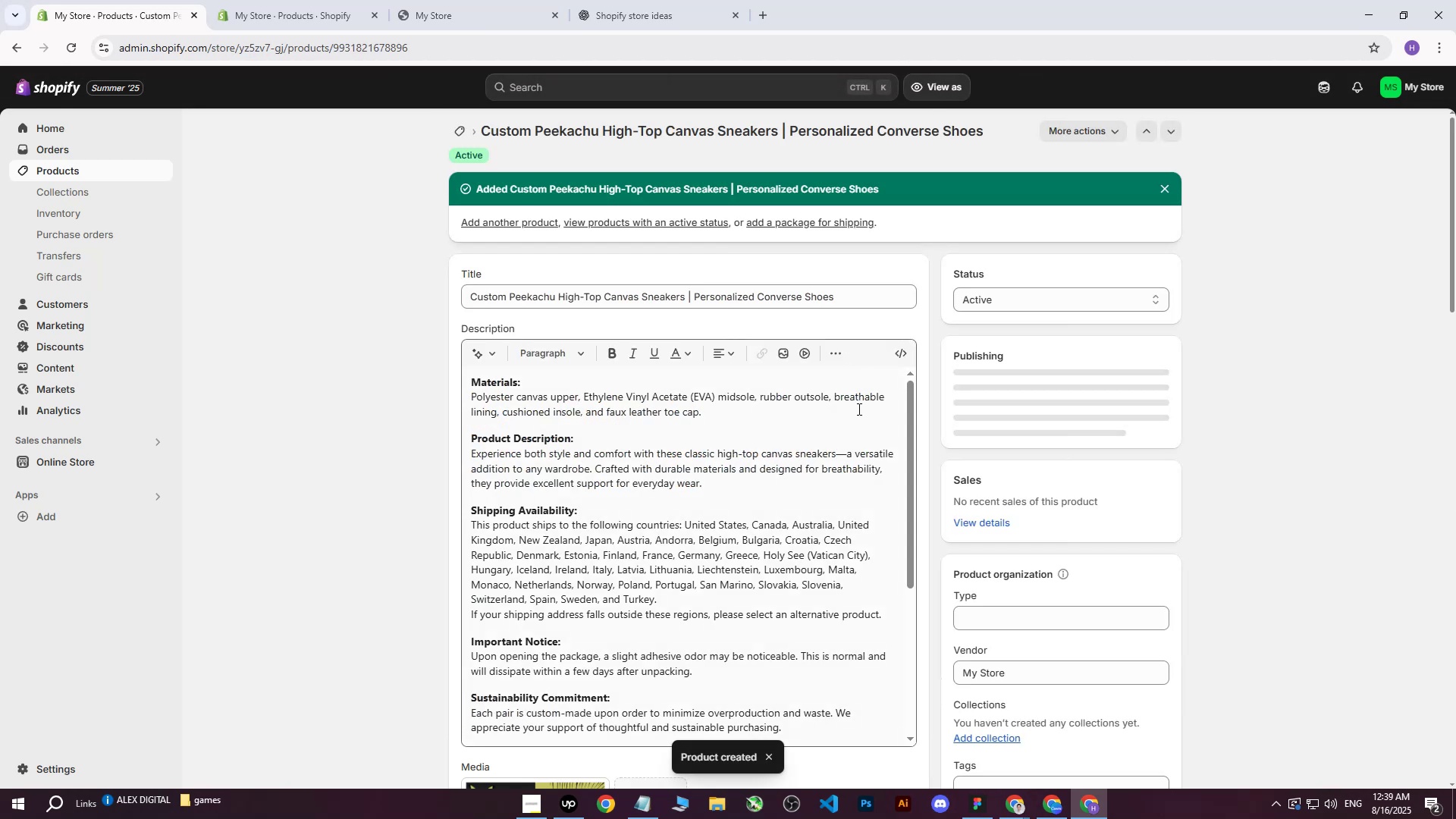 
wait(5.32)
 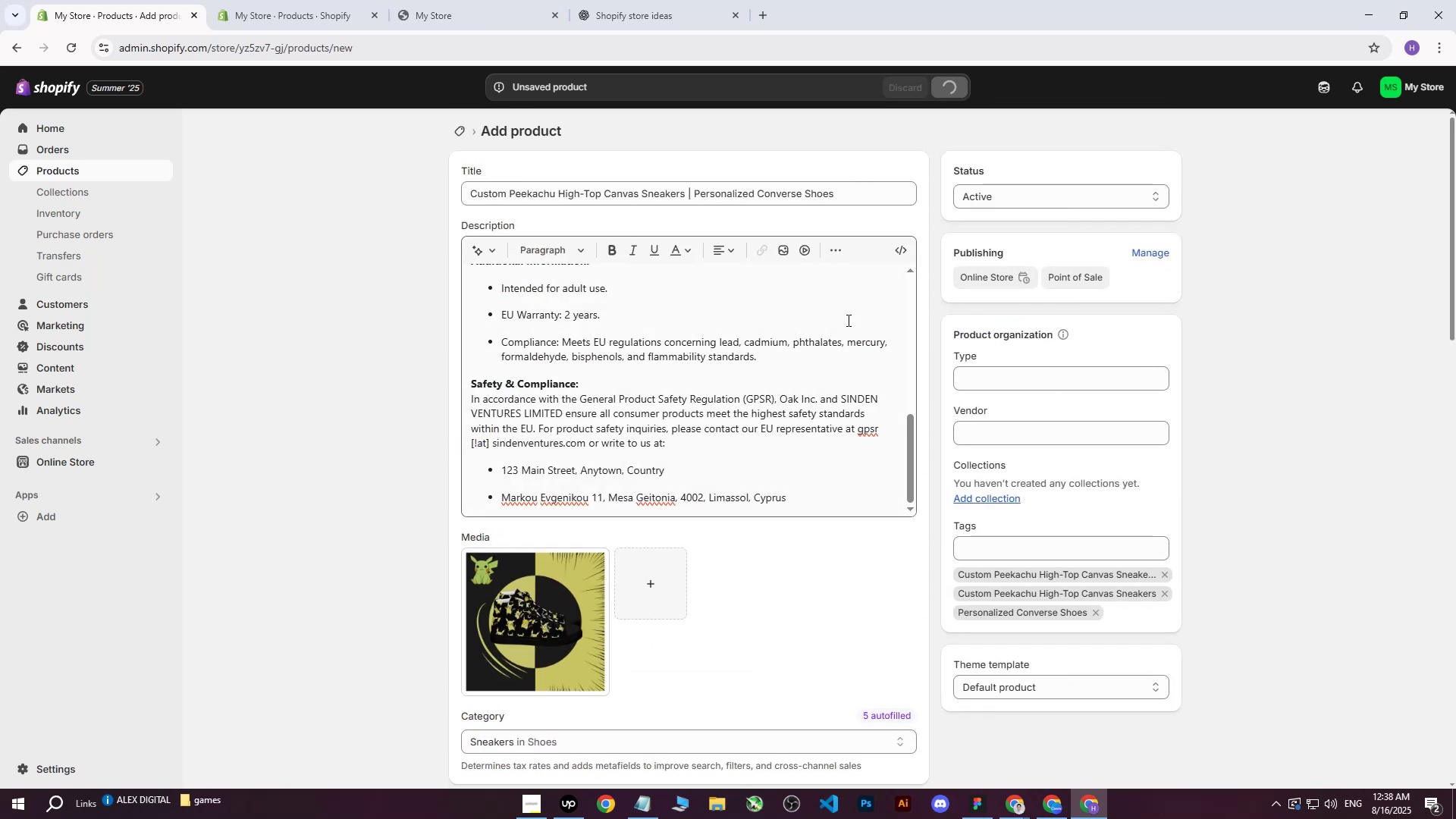 
left_click([92, 175])
 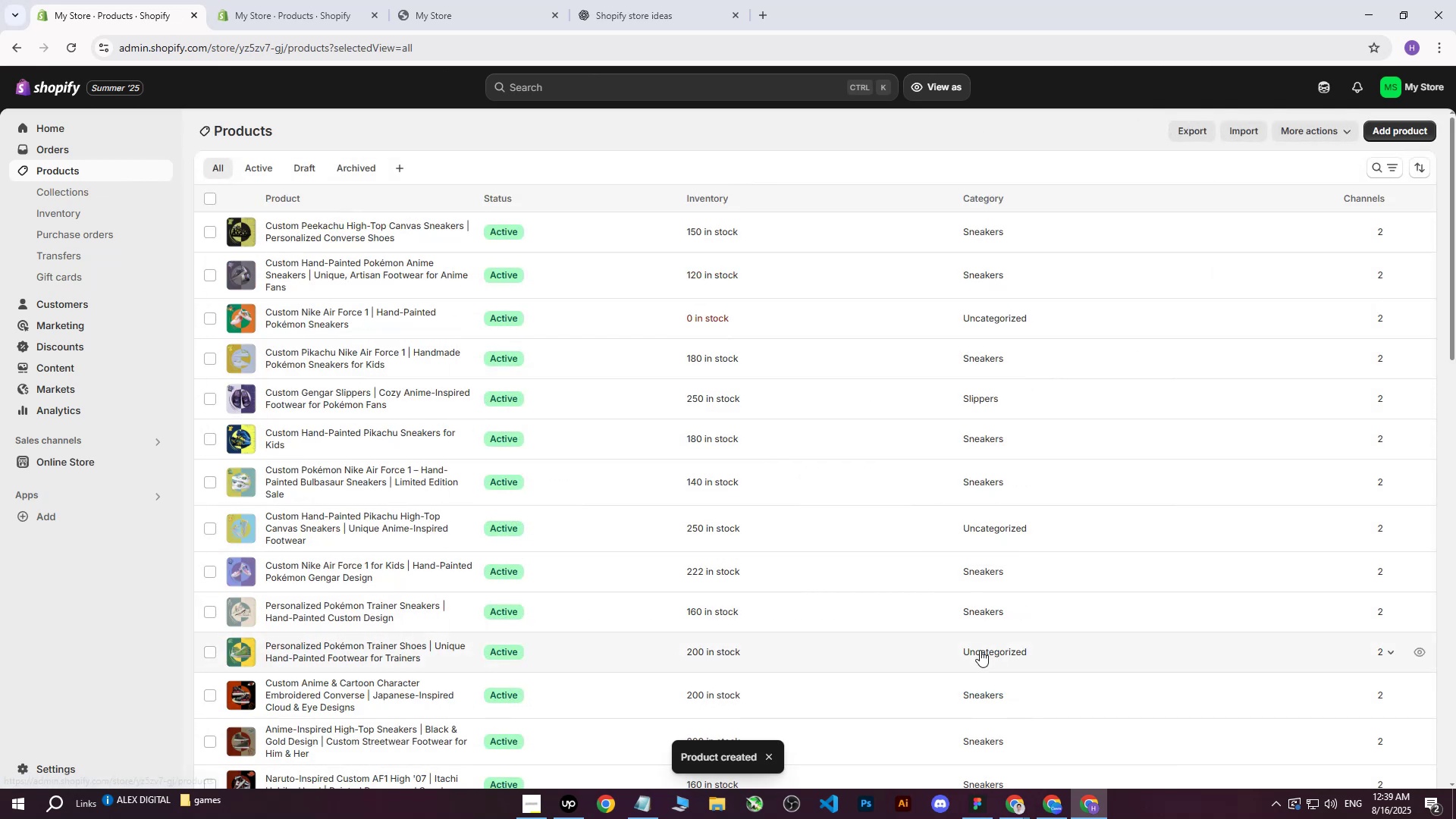 
scroll: coordinate [585, 599], scroll_direction: down, amount: 26.0
 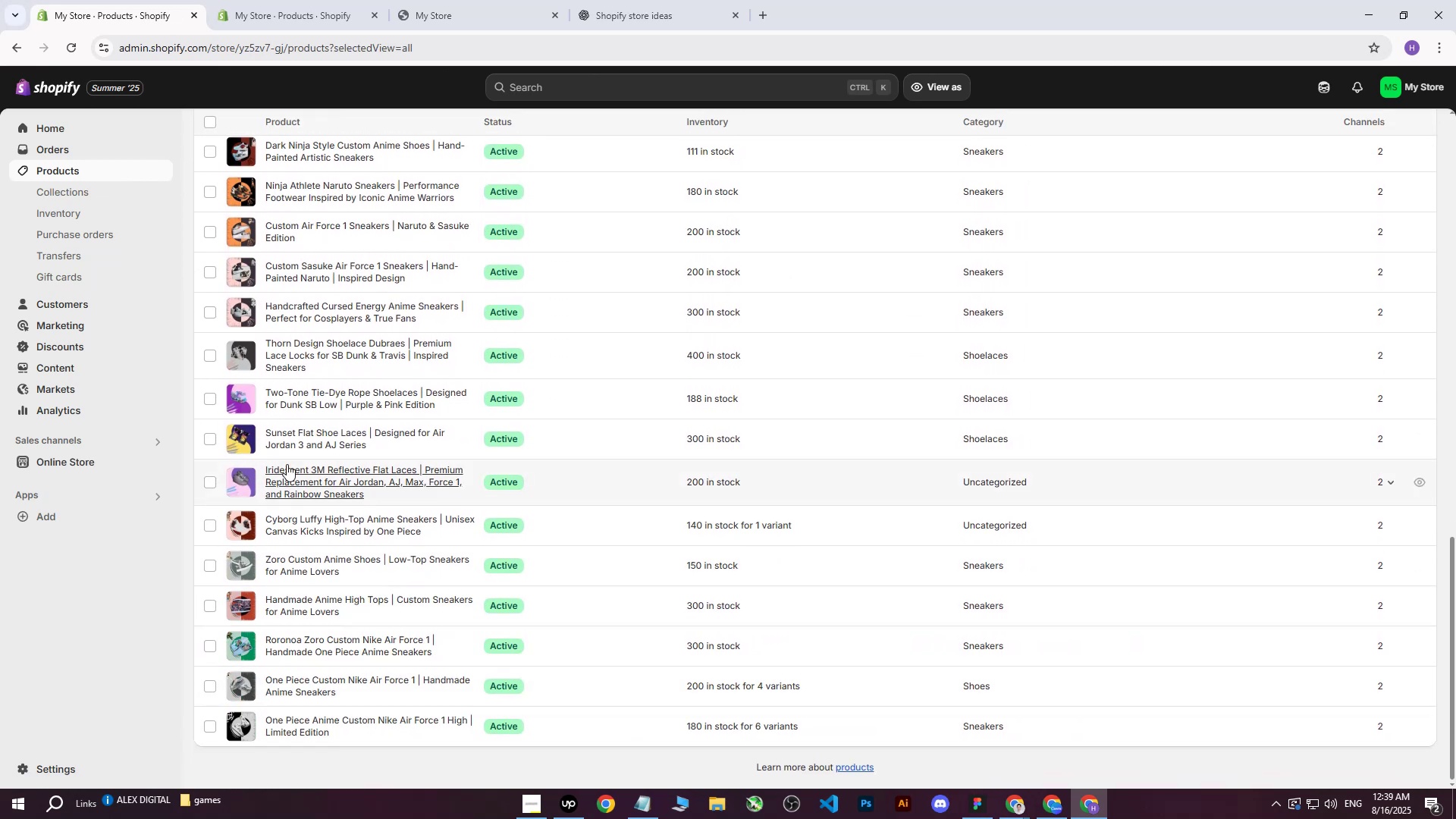 
scroll: coordinate [311, 397], scroll_direction: up, amount: 20.0
 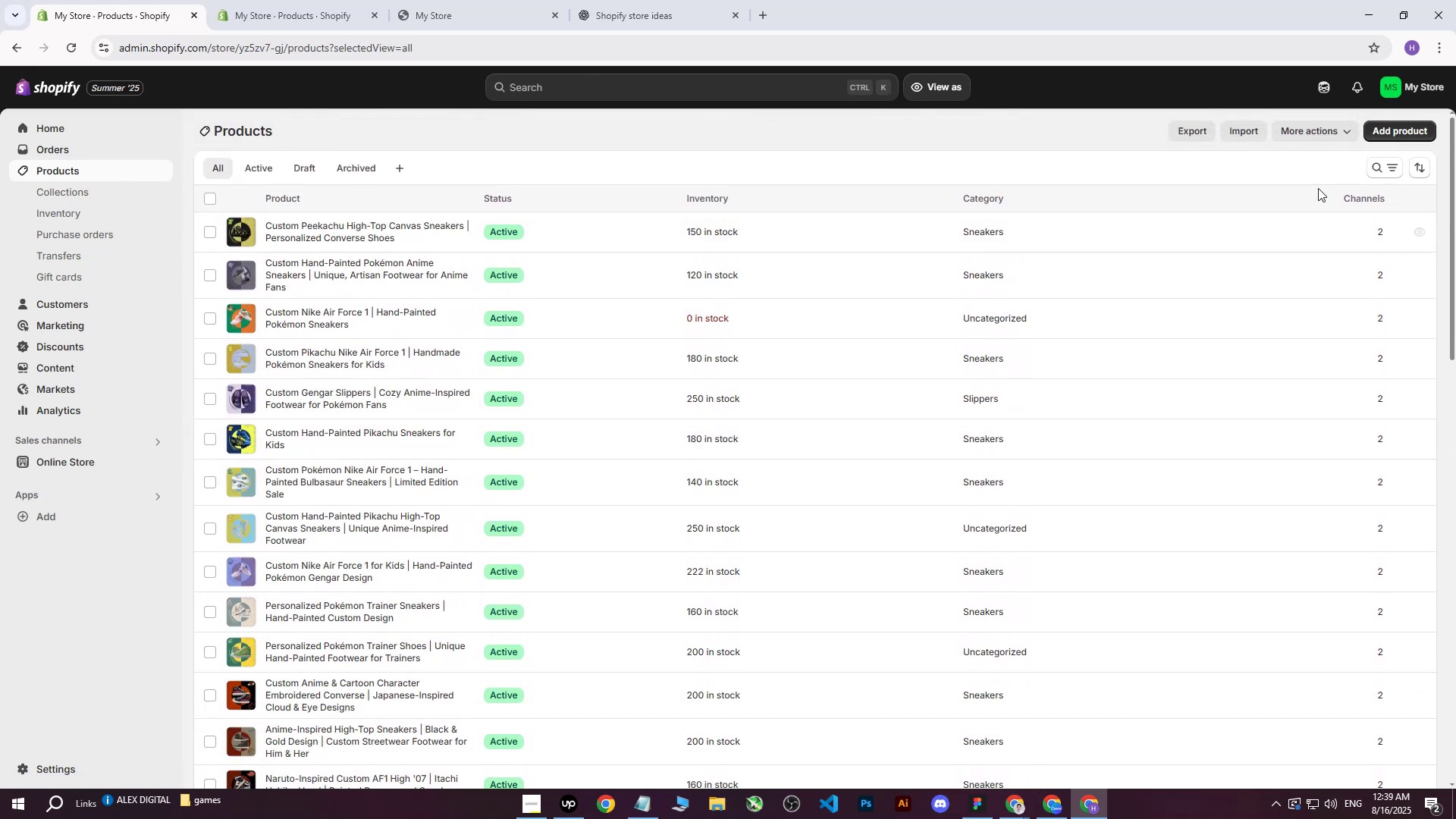 
left_click([1383, 137])
 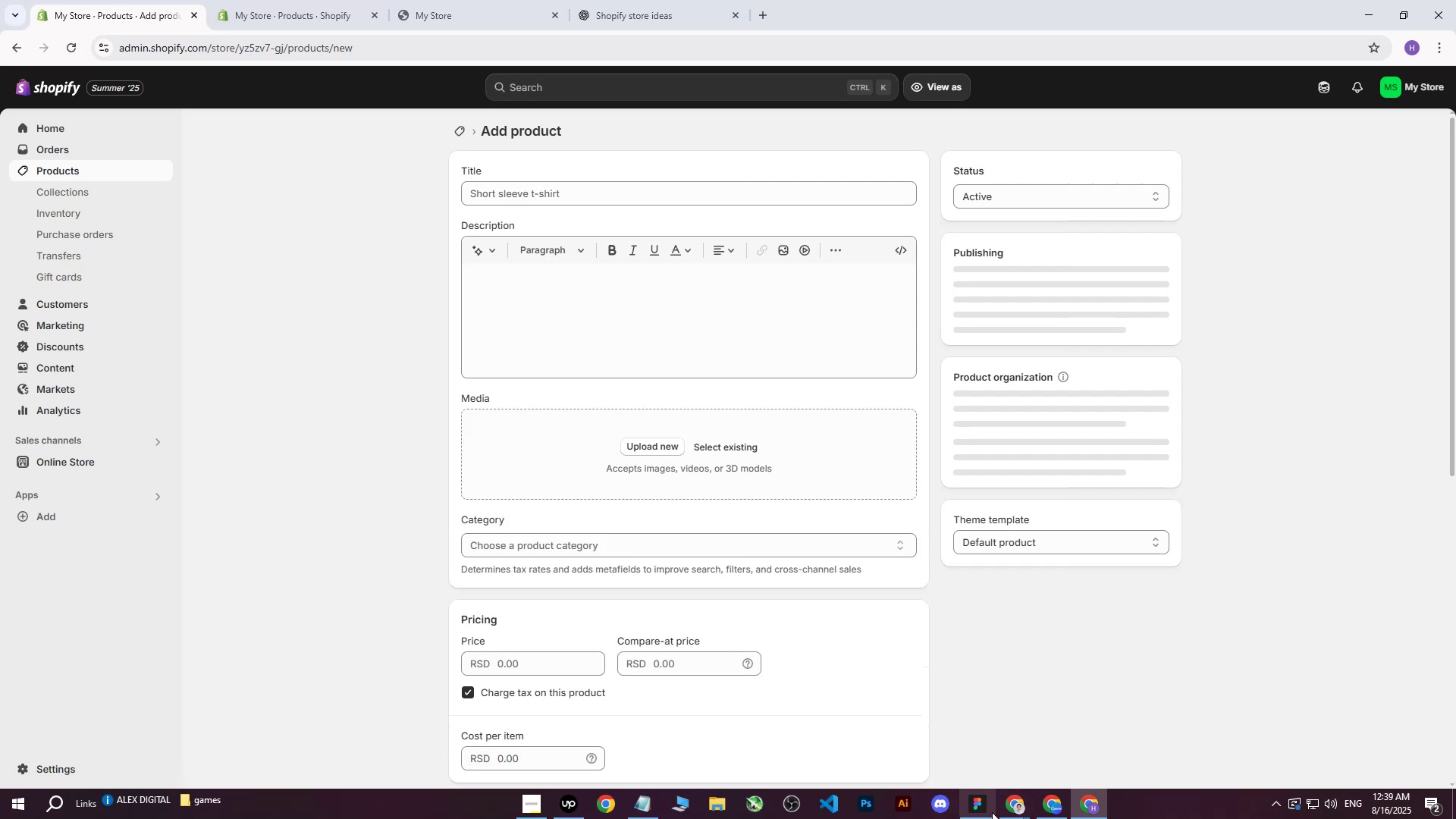 
left_click([1017, 818])
 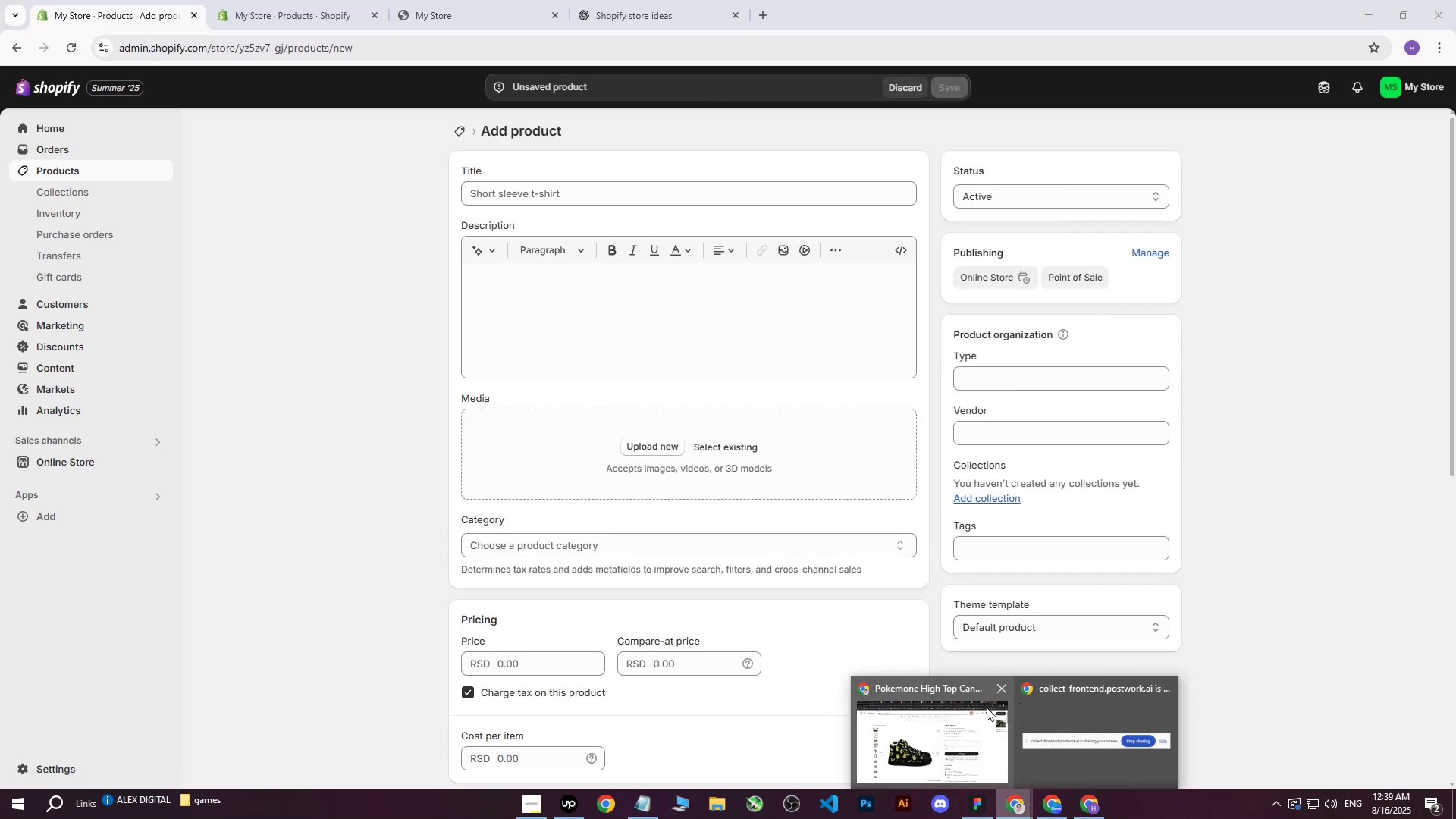 
left_click([948, 720])
 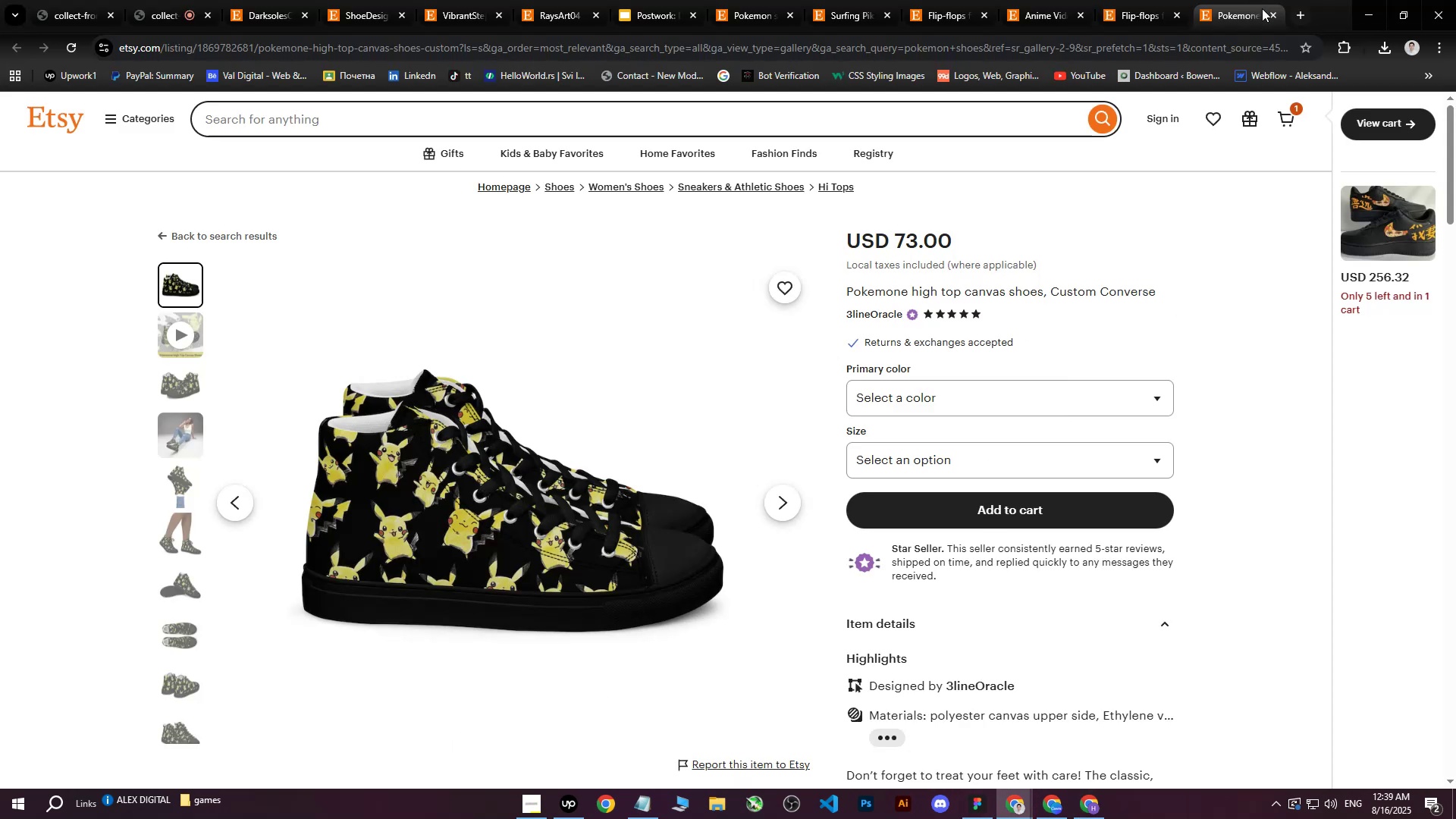 
left_click([1273, 14])
 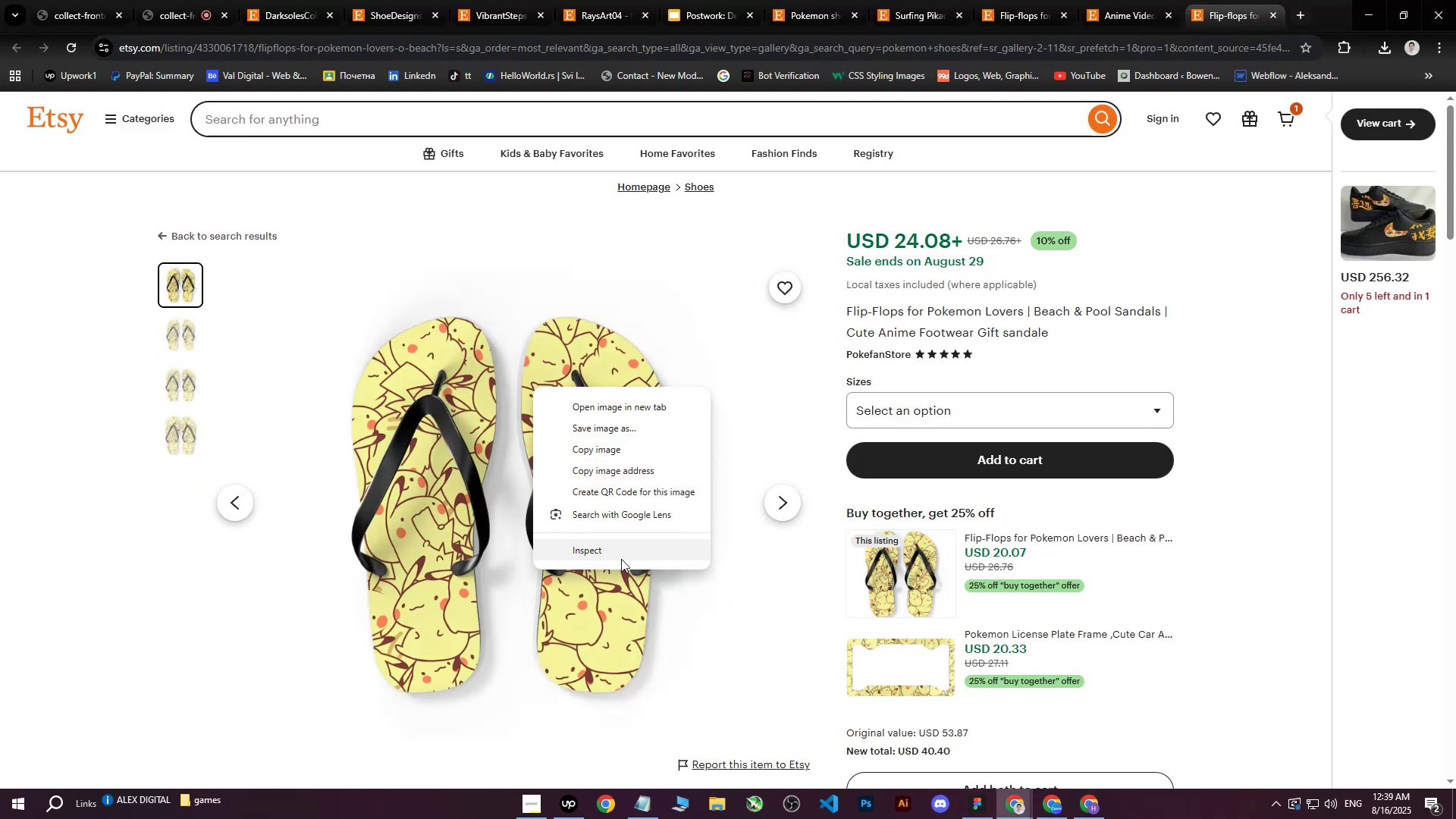 
left_click([623, 554])
 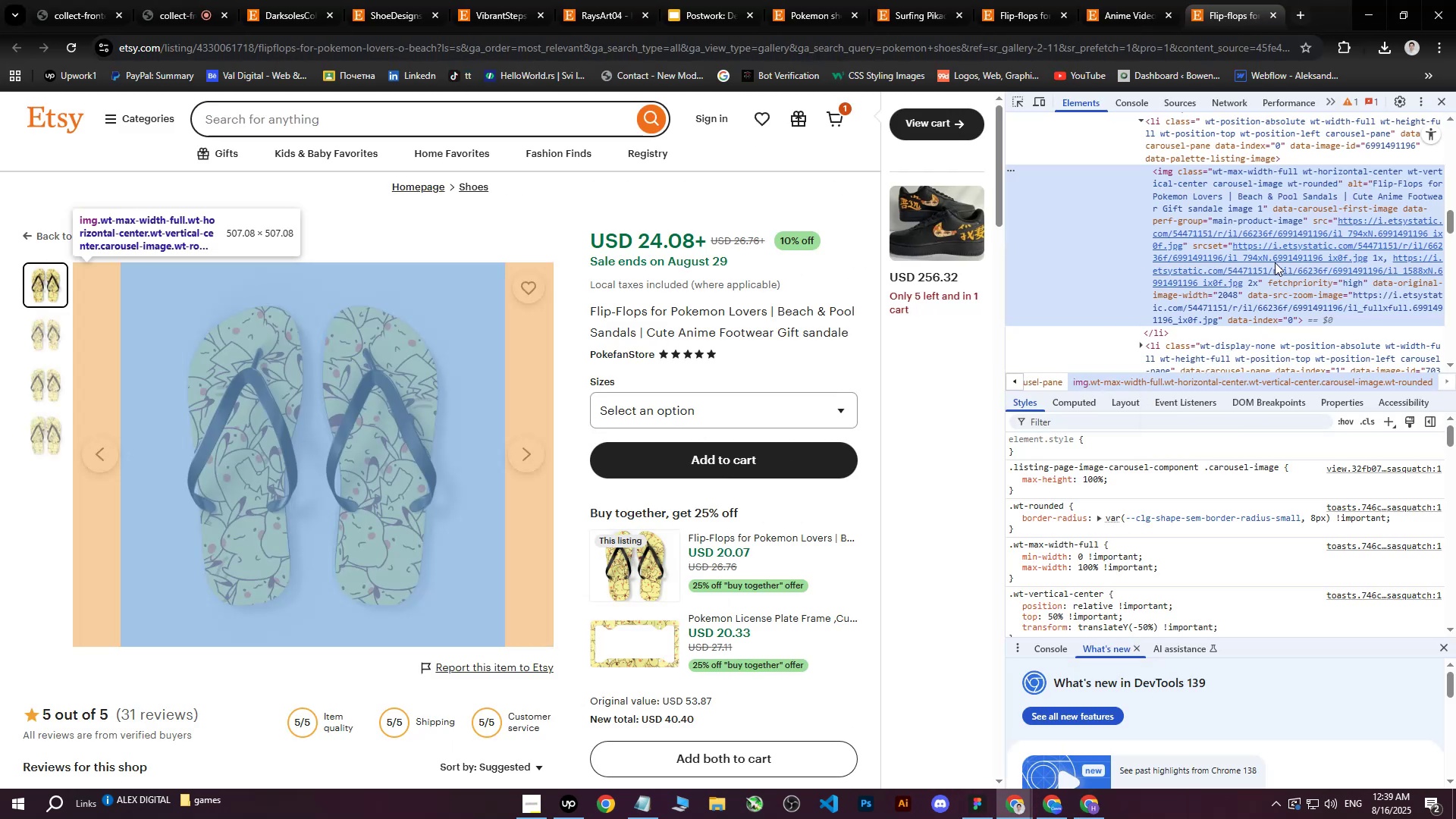 
left_click([1275, 262])
 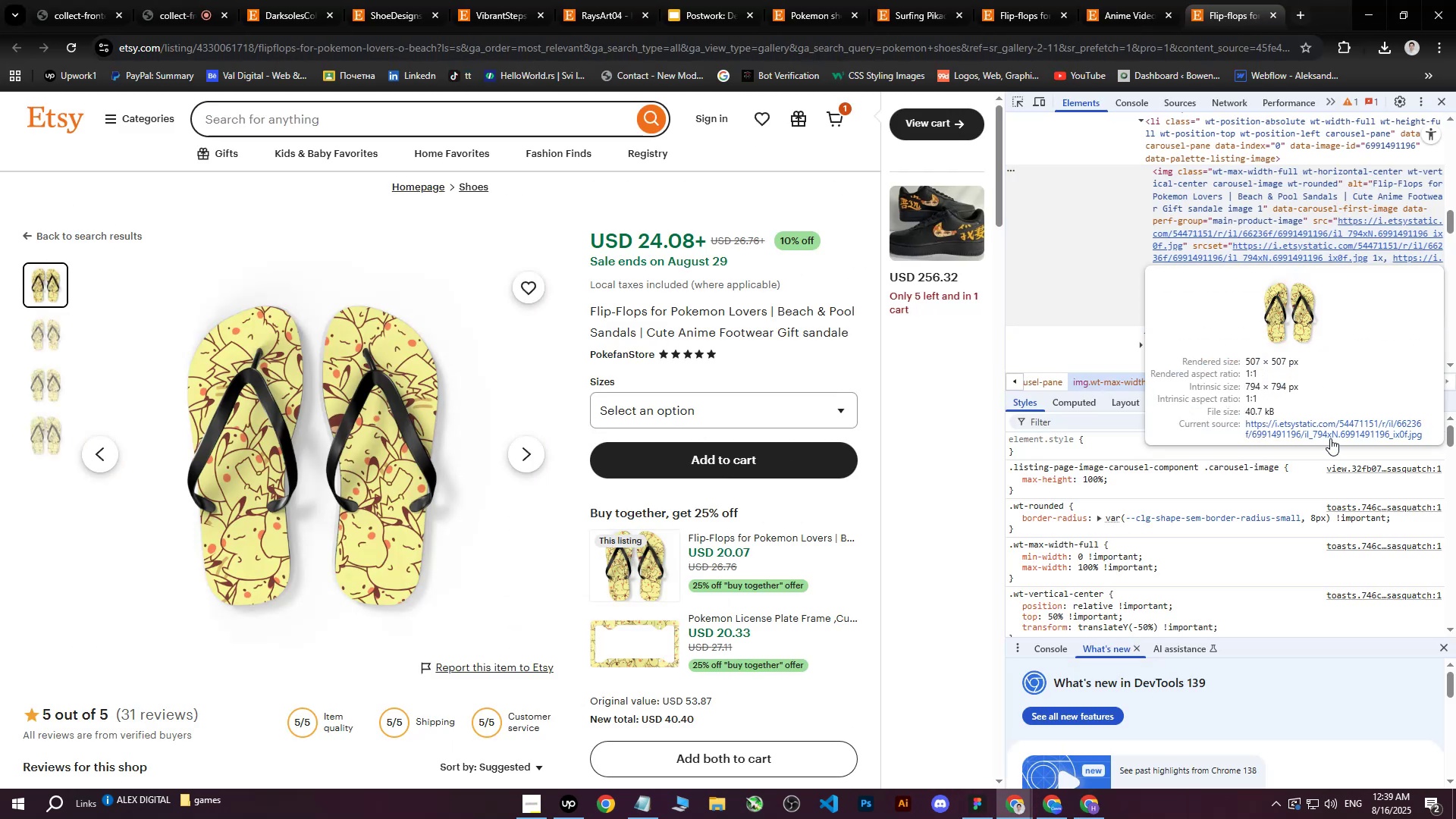 
left_click([1327, 434])
 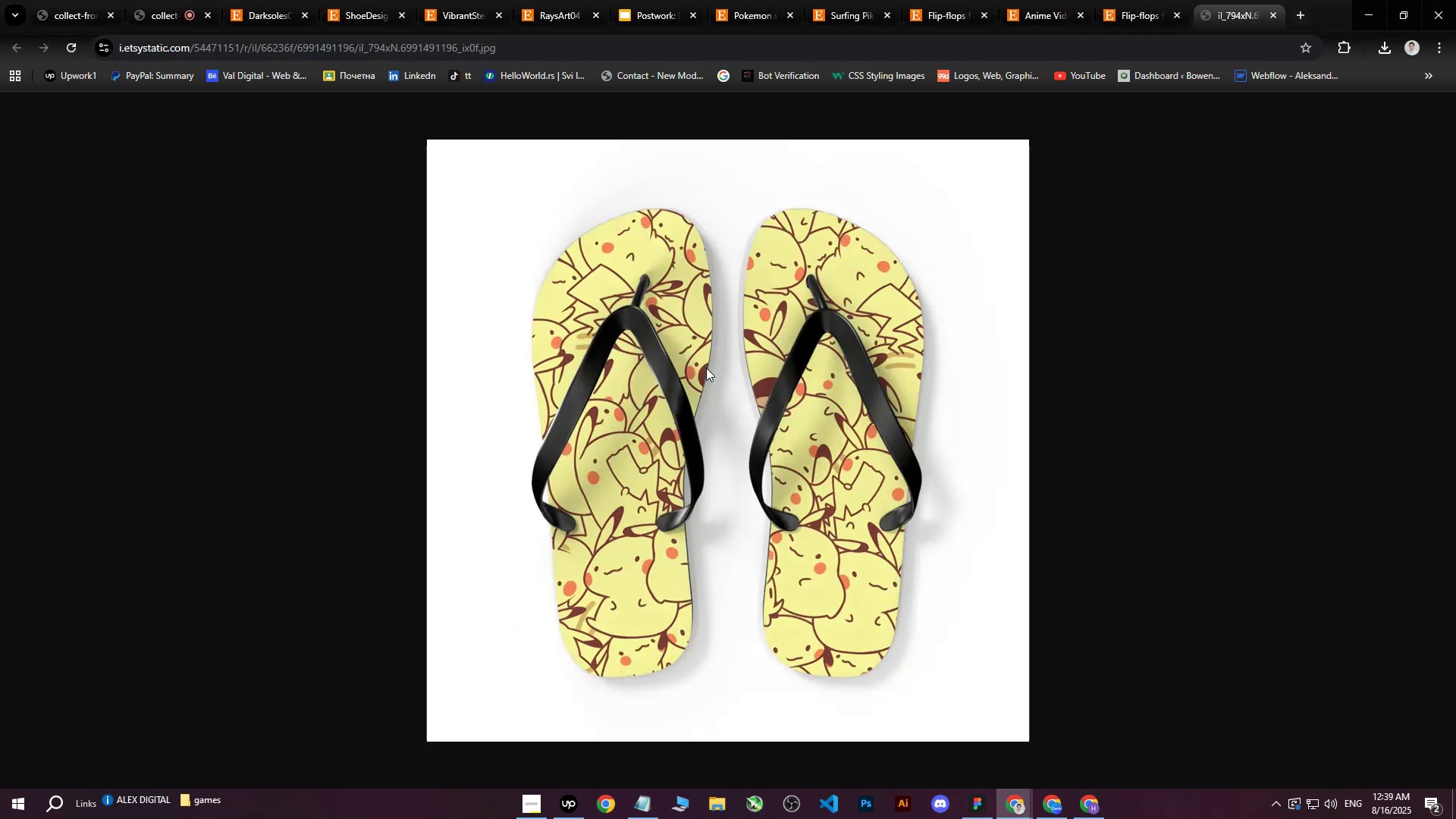 
right_click([705, 367])
 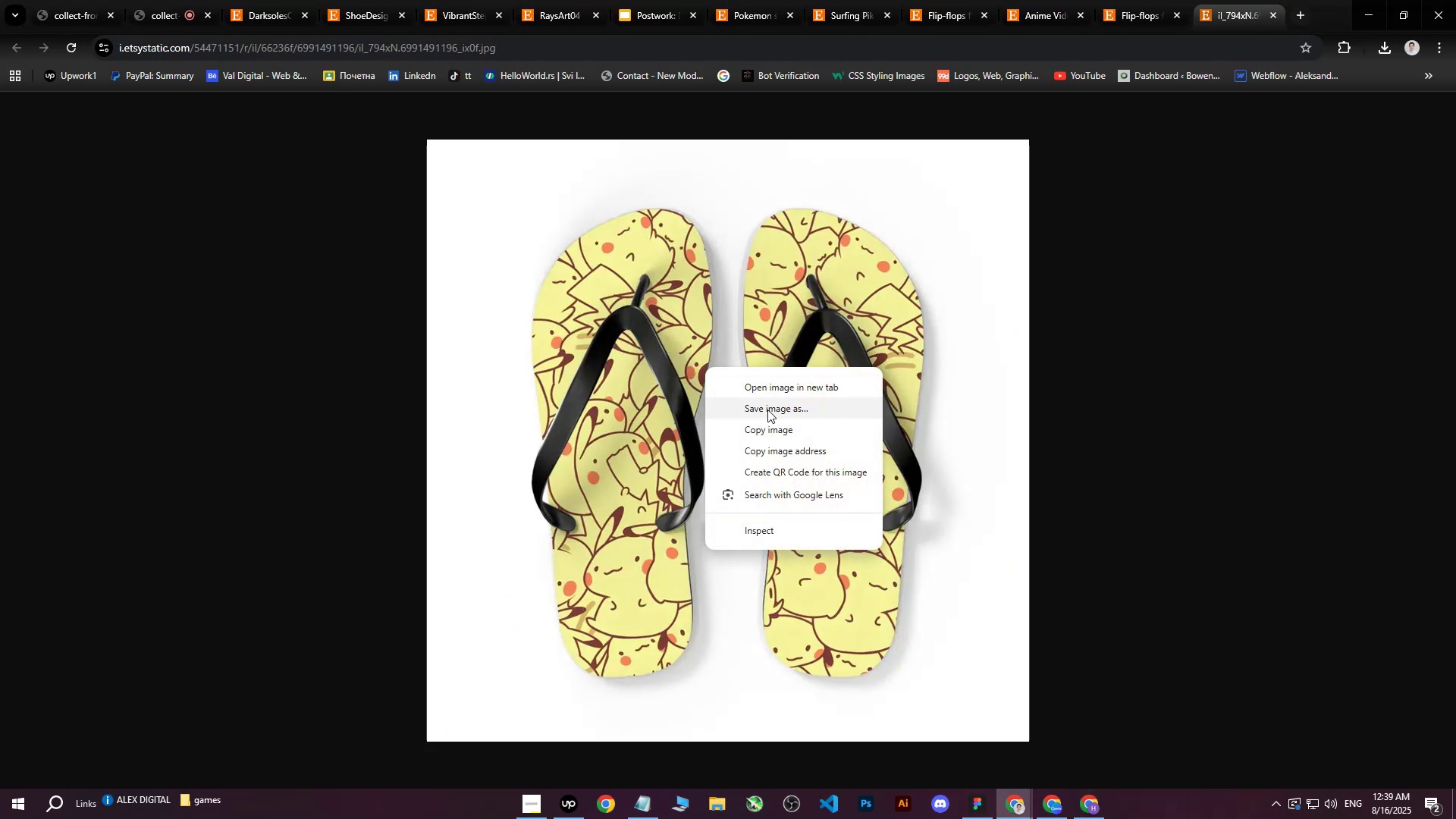 
left_click([767, 410])
 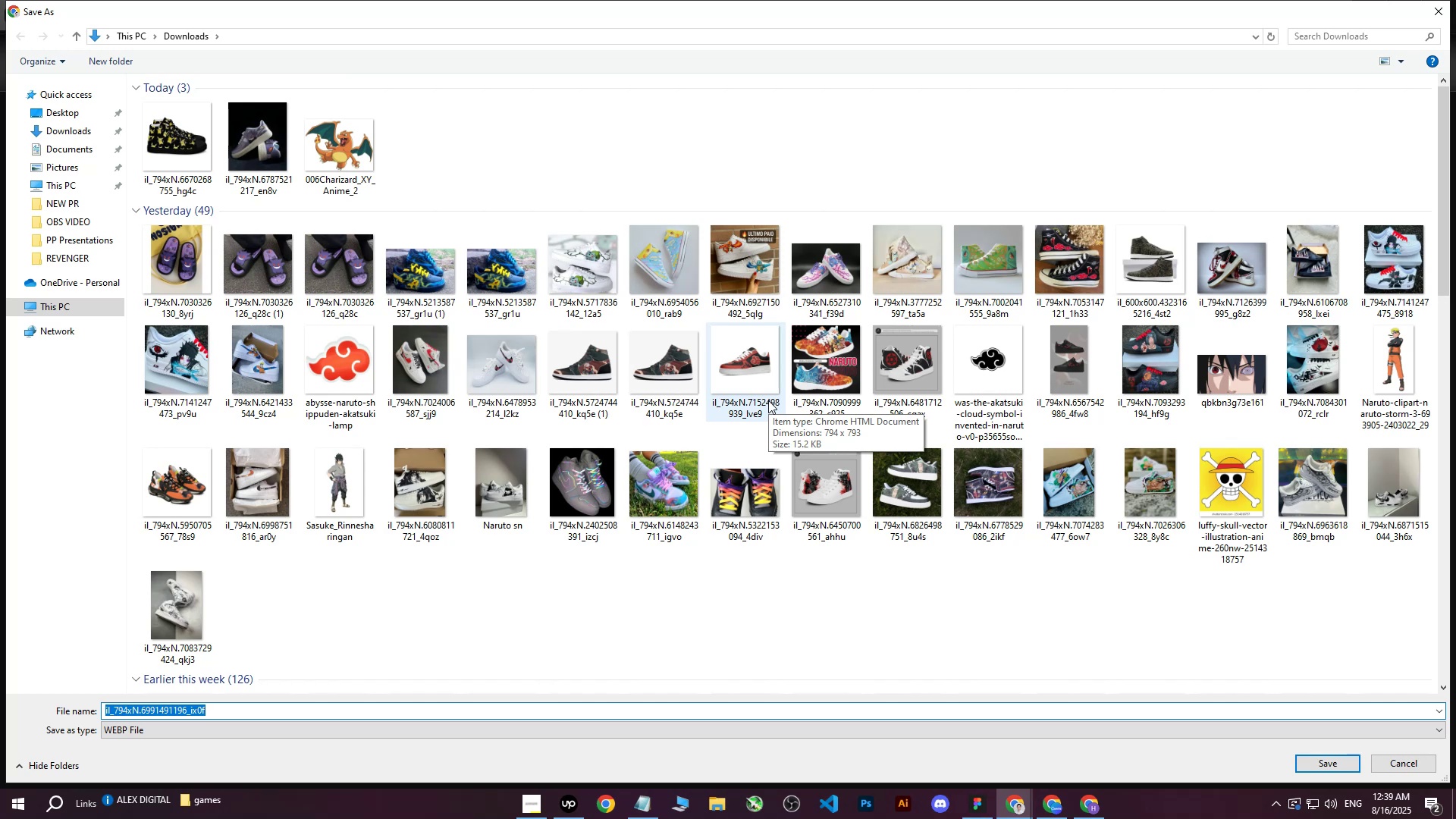 
wait(9.0)
 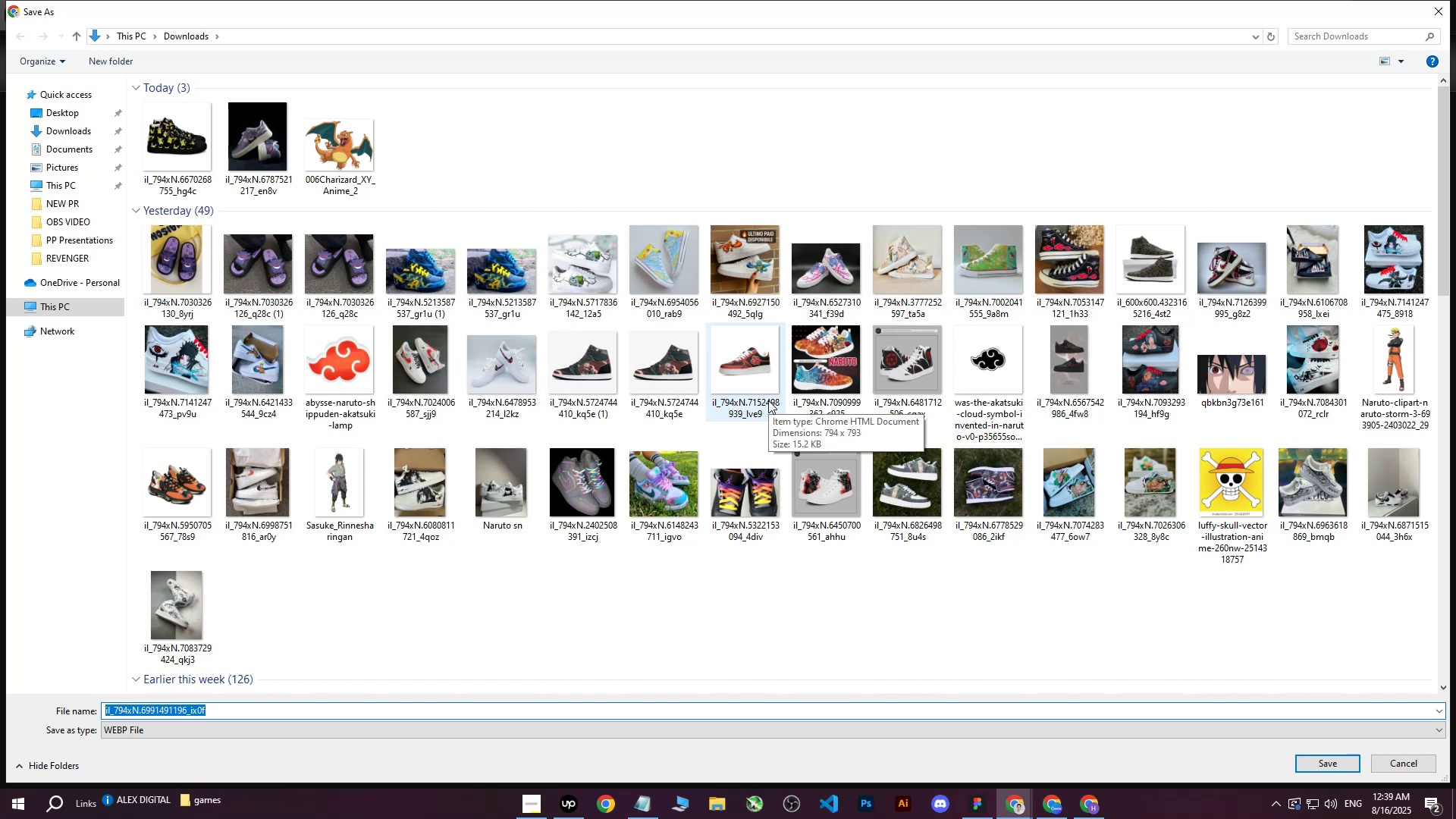 
left_click([1333, 766])
 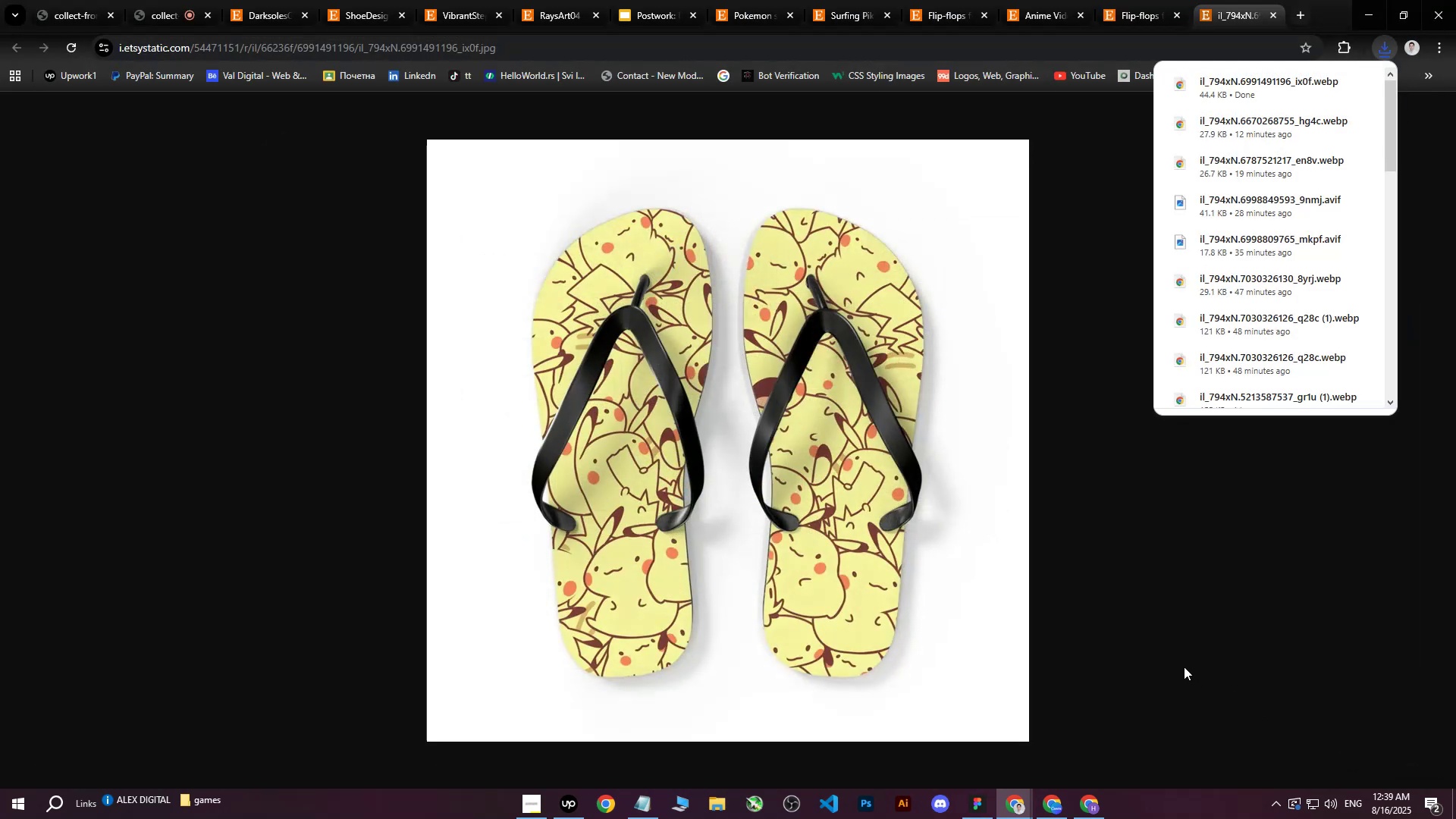 
left_click([1172, 608])
 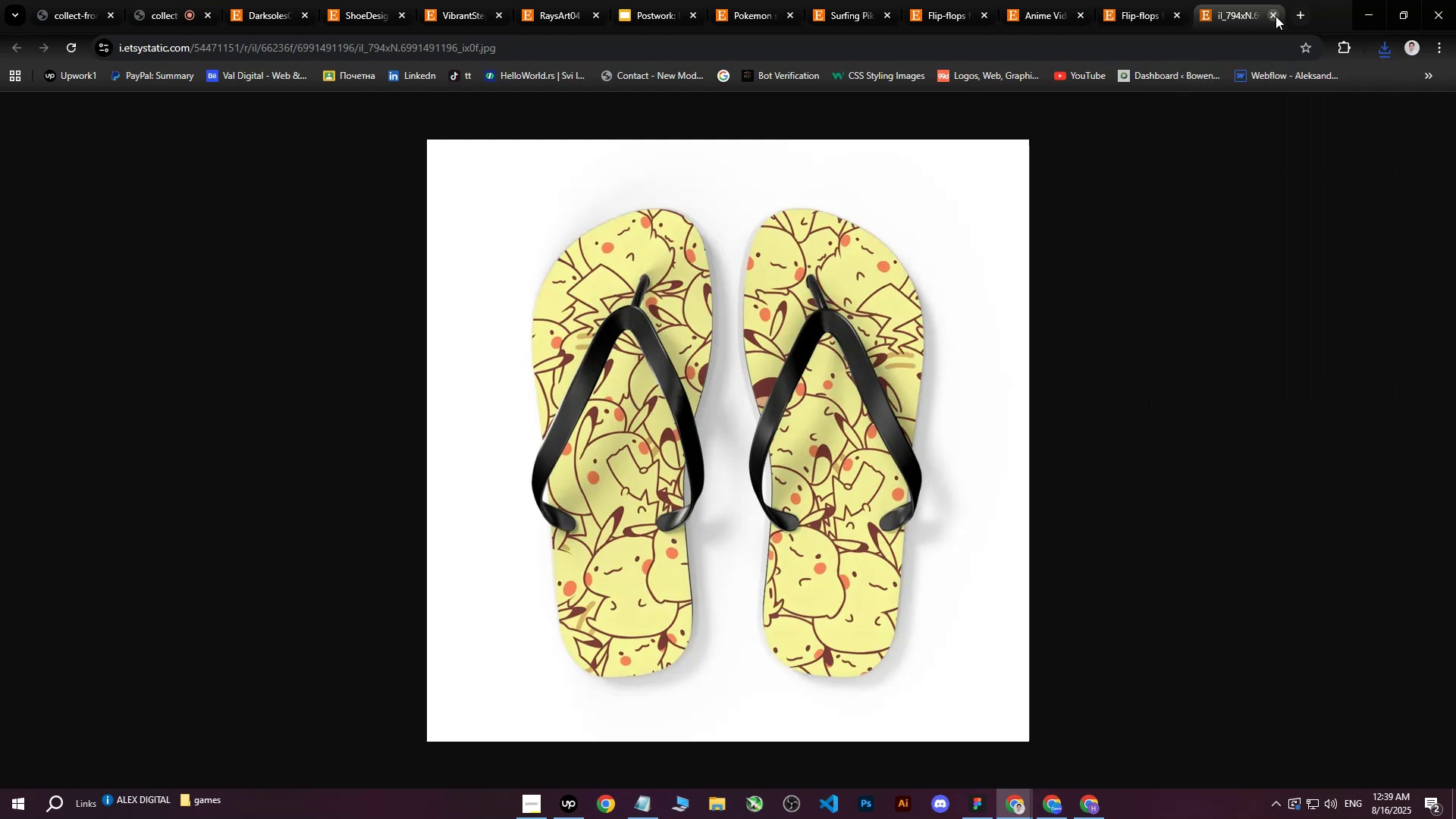 
left_click([1271, 17])
 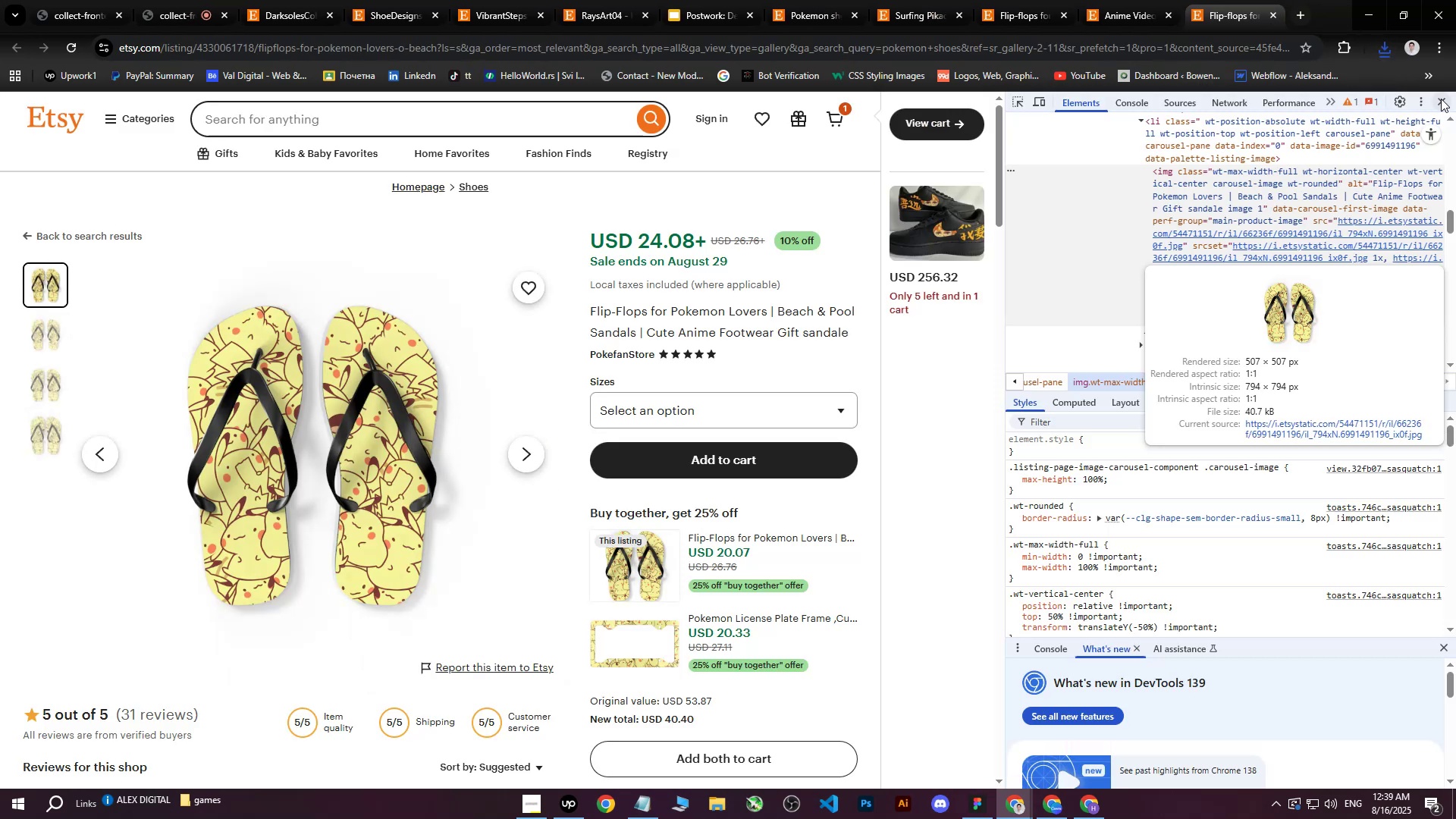 
left_click([1447, 100])
 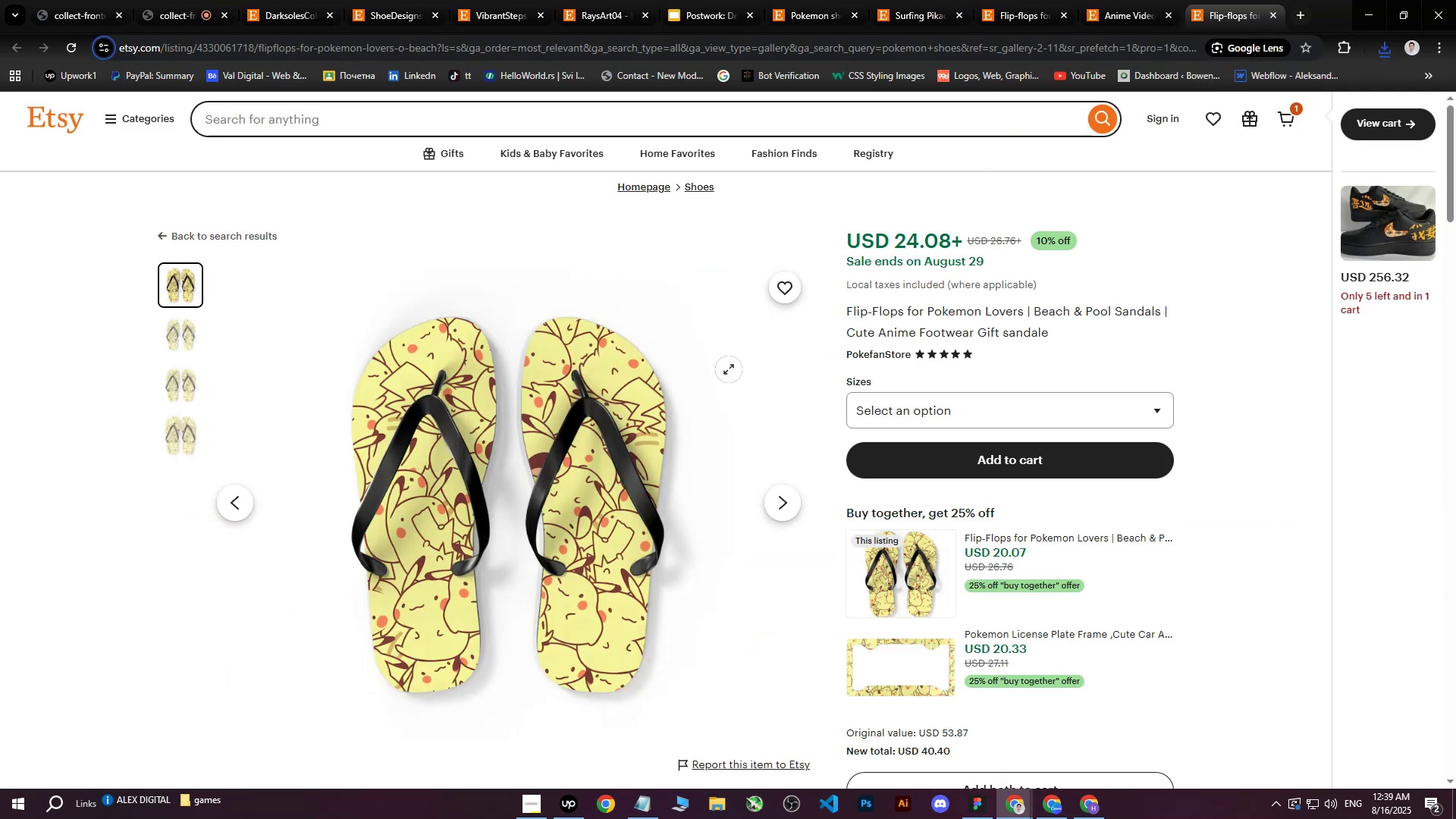 
wait(6.84)
 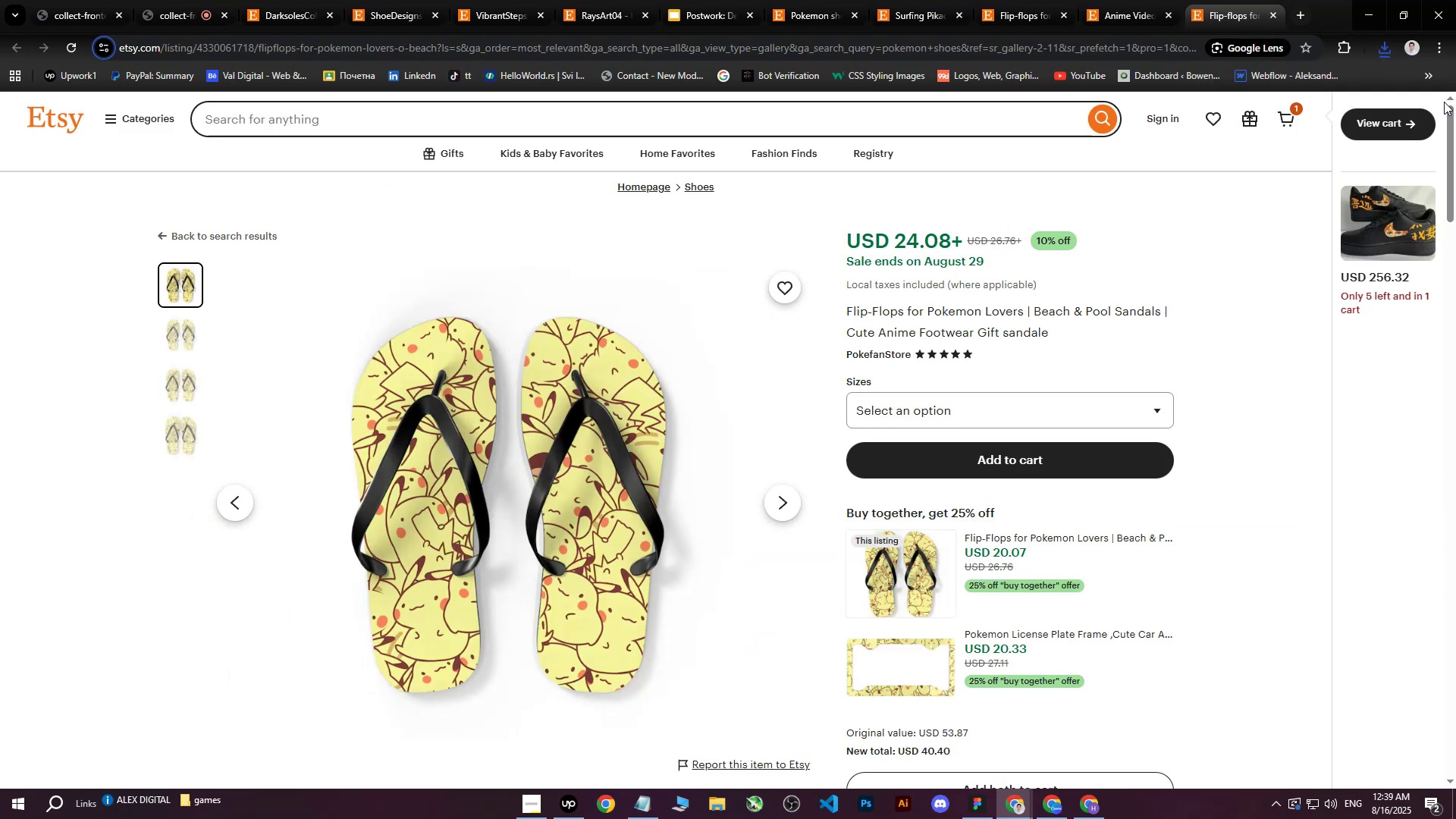 
left_click_drag(start_coordinate=[847, 308], to_coordinate=[1063, 328])
 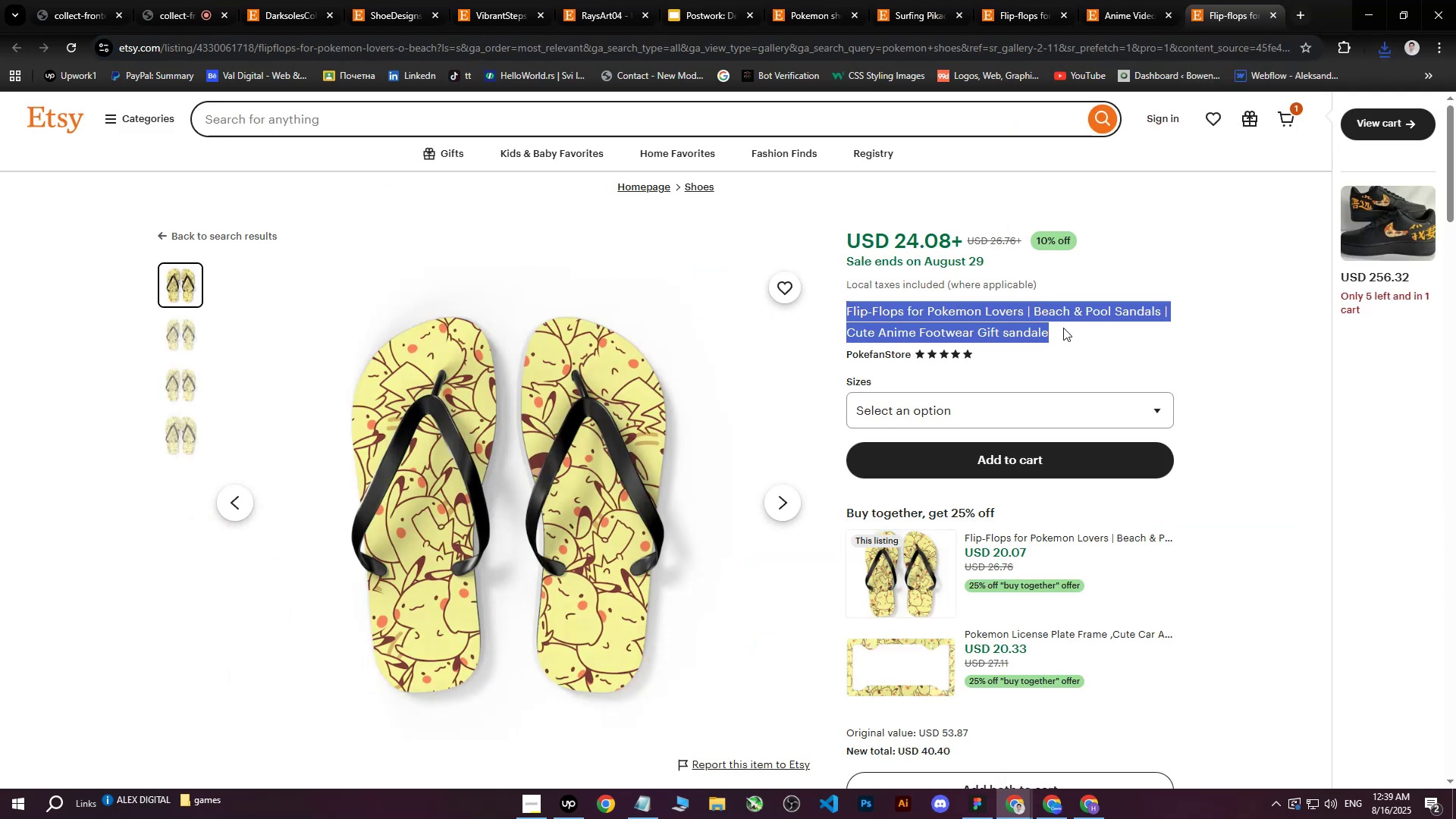 
key(Control+C)
 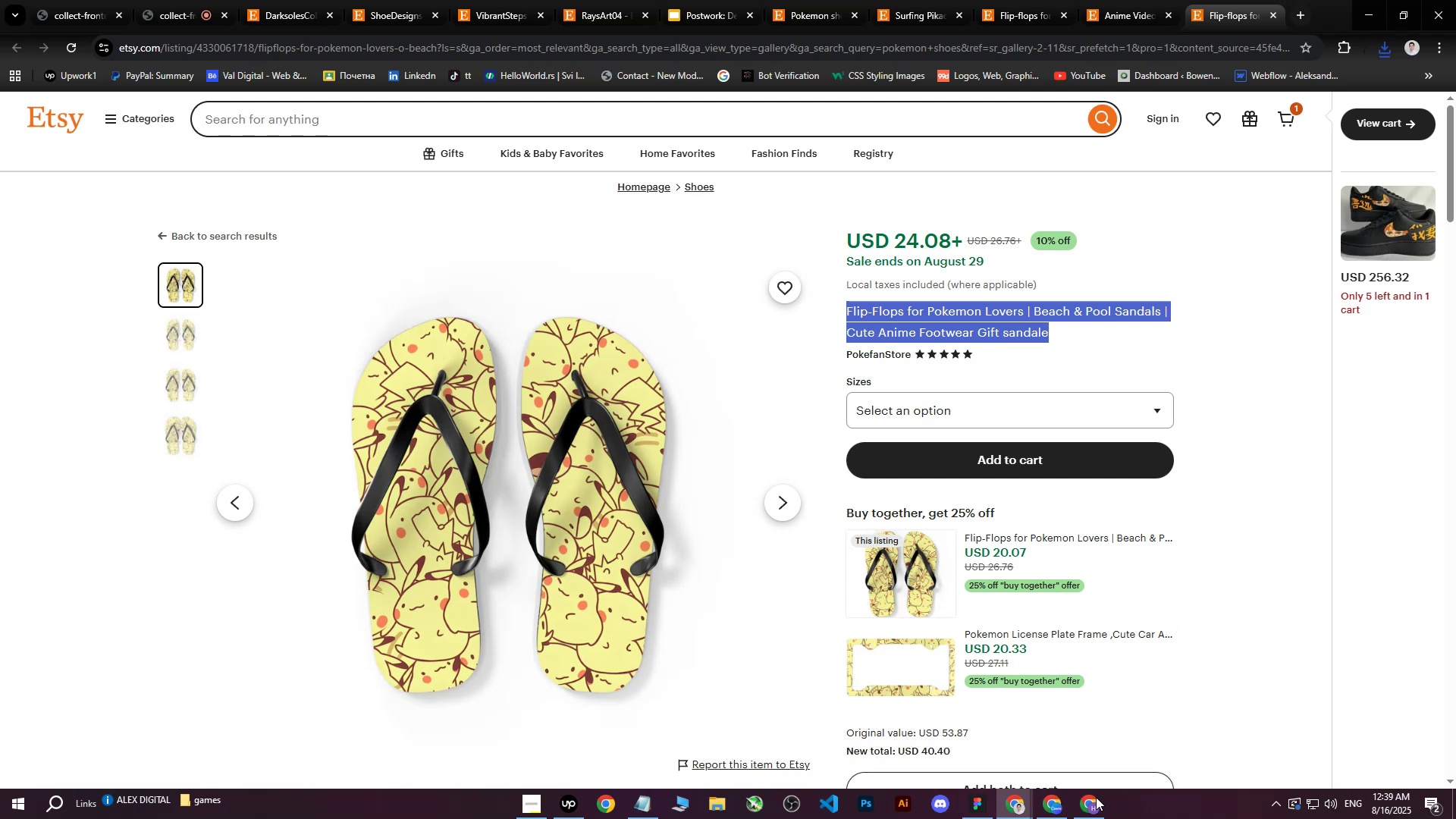 
left_click([1100, 818])
 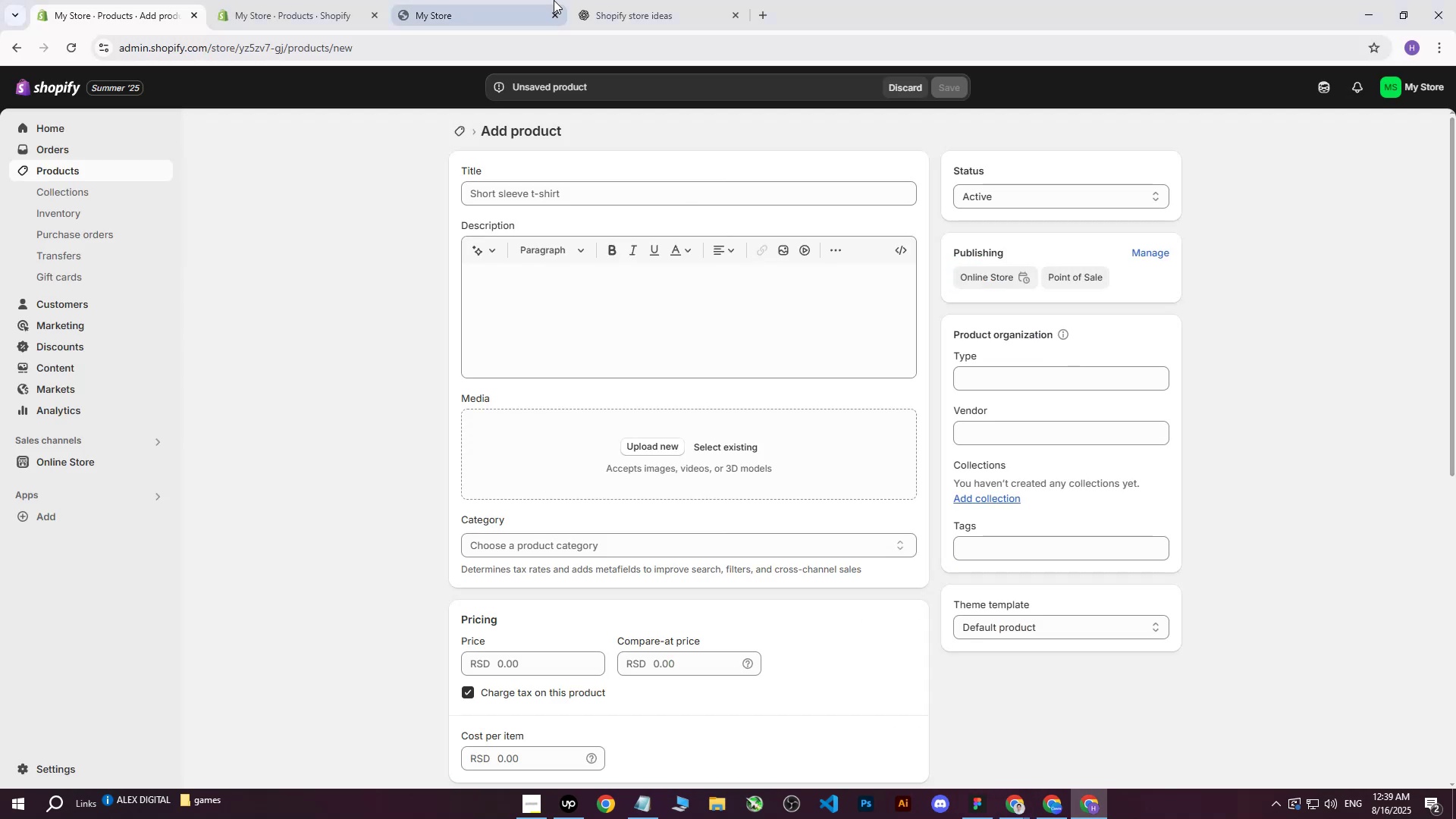 
left_click([580, 0])
 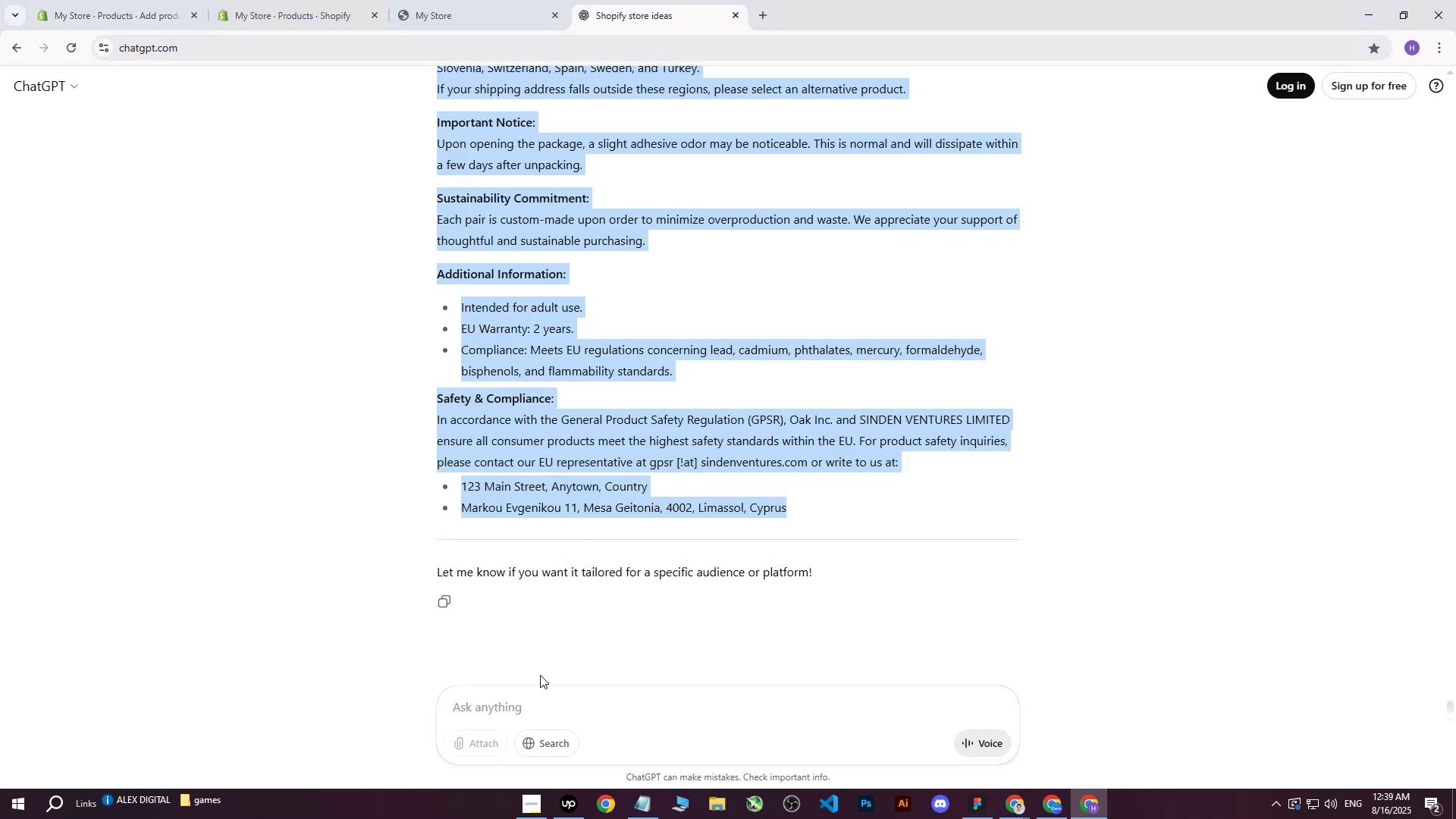 
left_click([525, 709])
 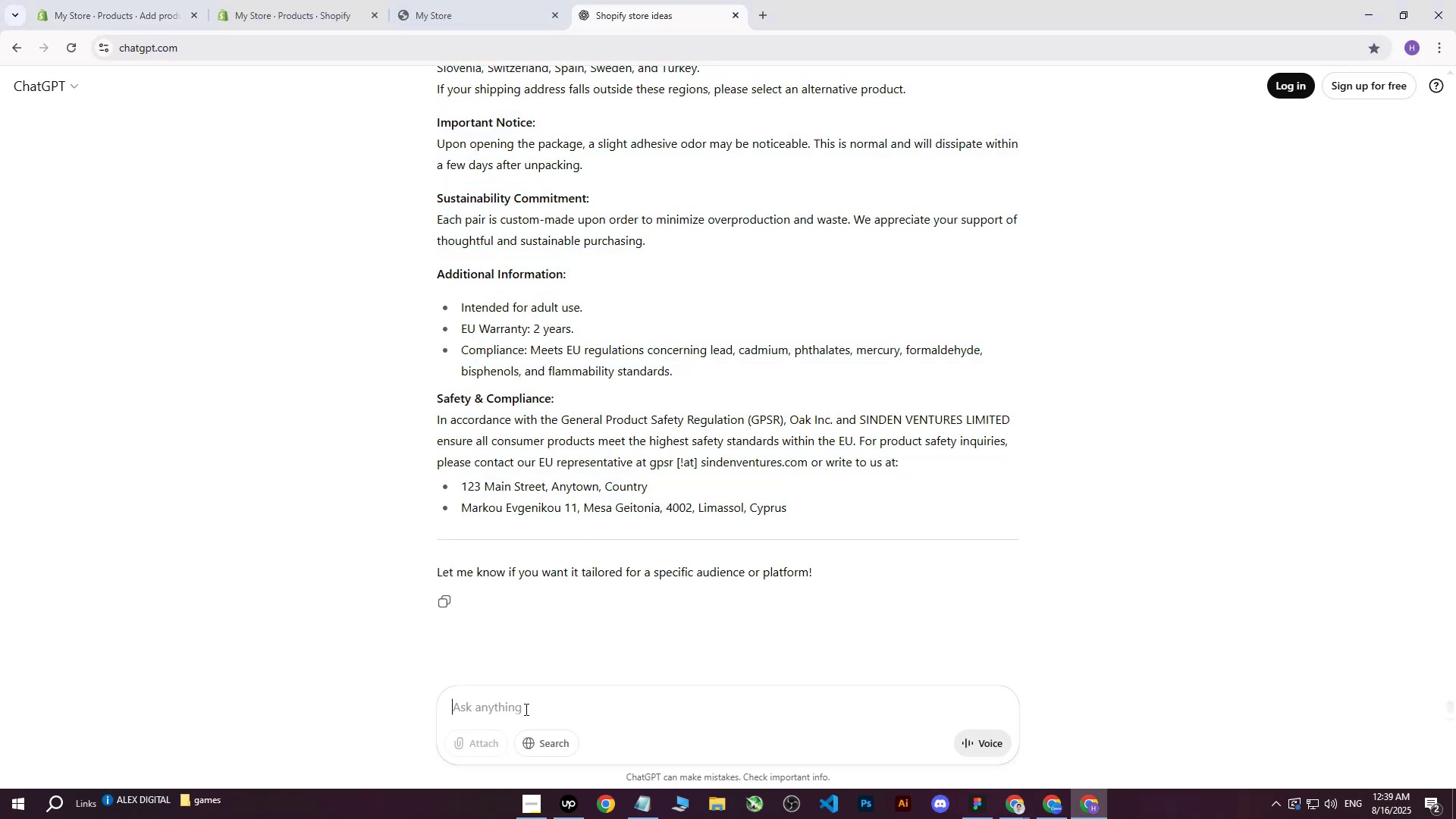 
type(write me this on more professional way :)
 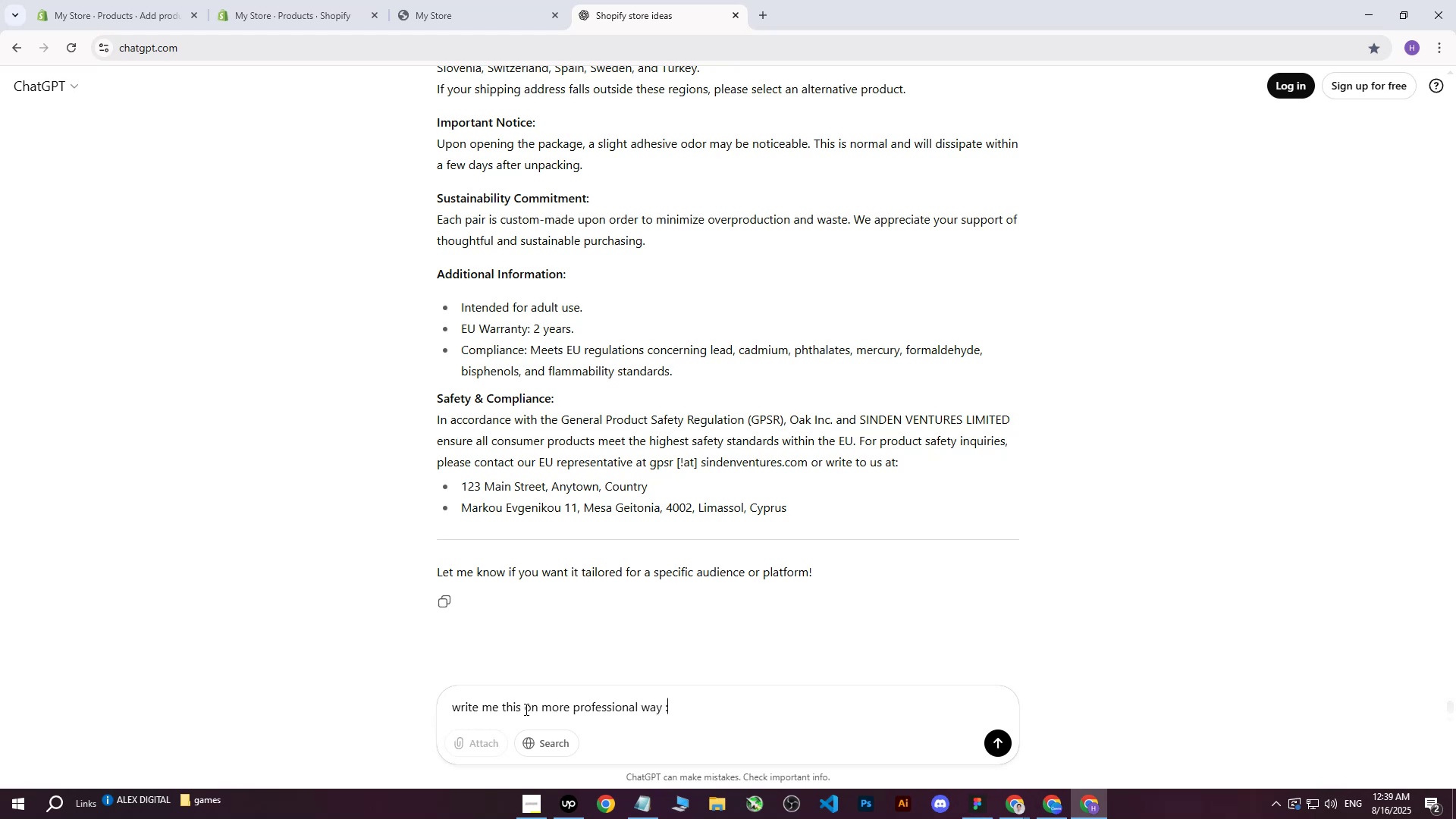 
key(Control+V)
 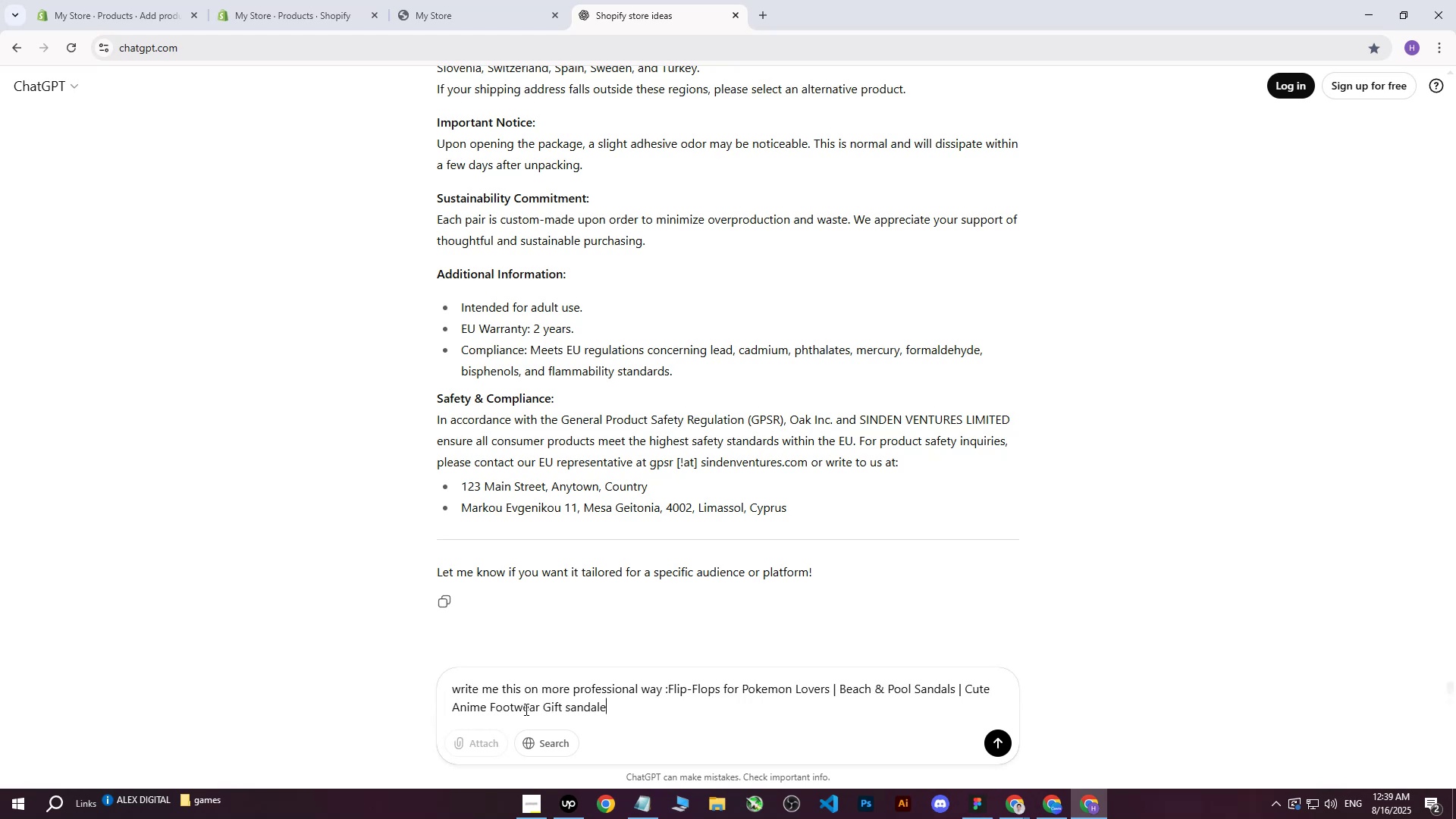 
key(Enter)
 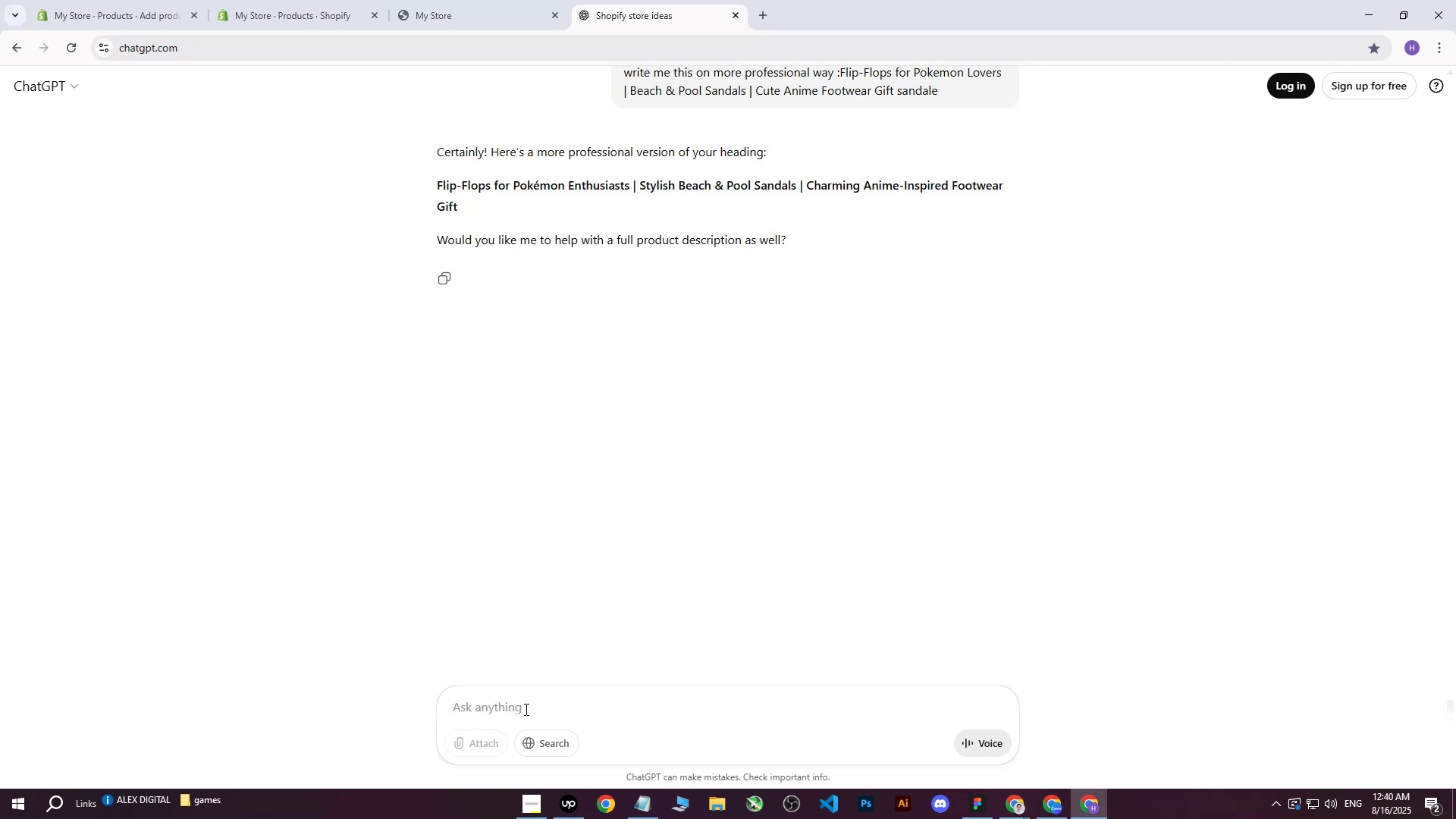 
wait(11.33)
 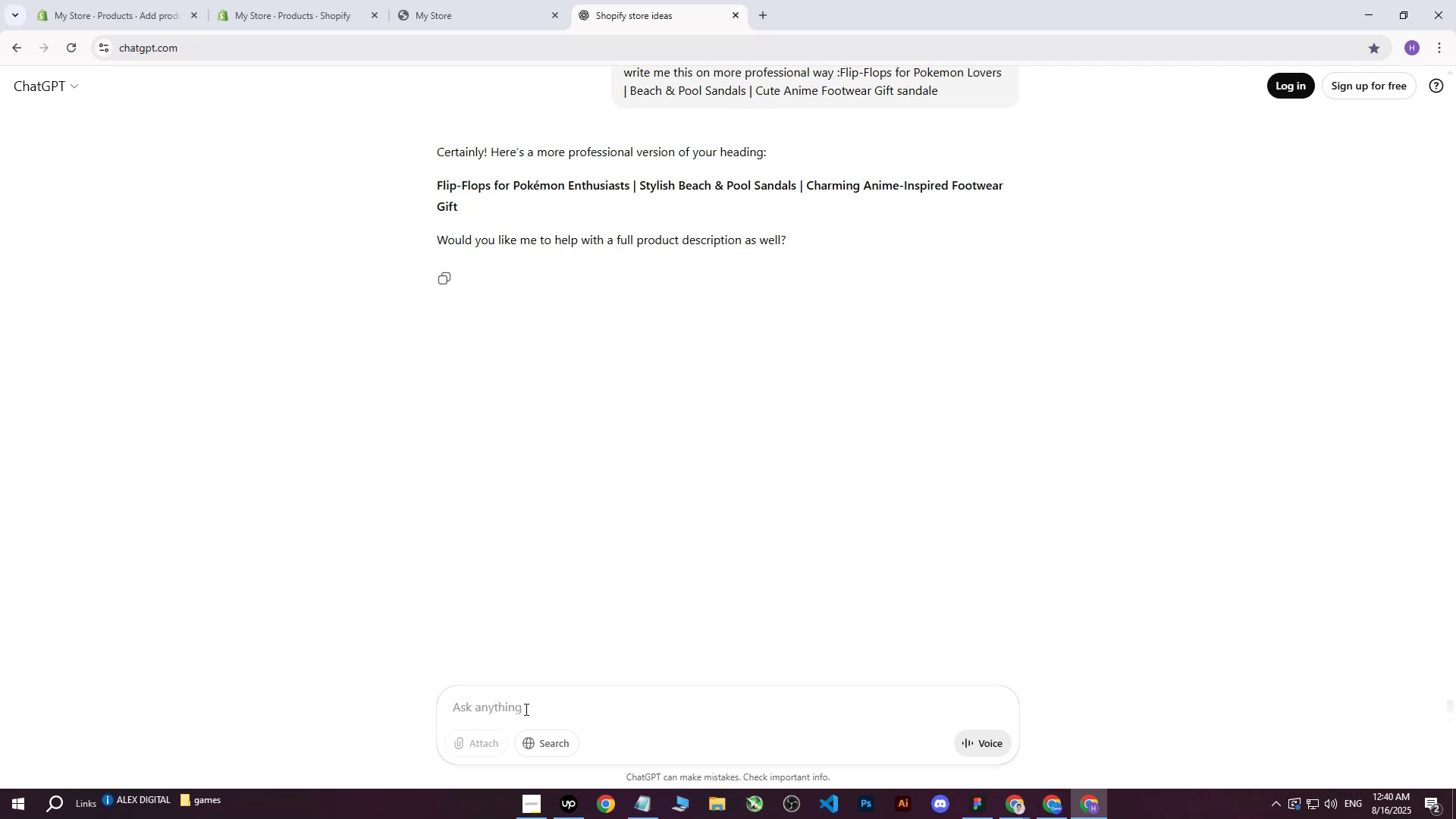 
left_click_drag(start_coordinate=[441, 183], to_coordinate=[466, 202])
 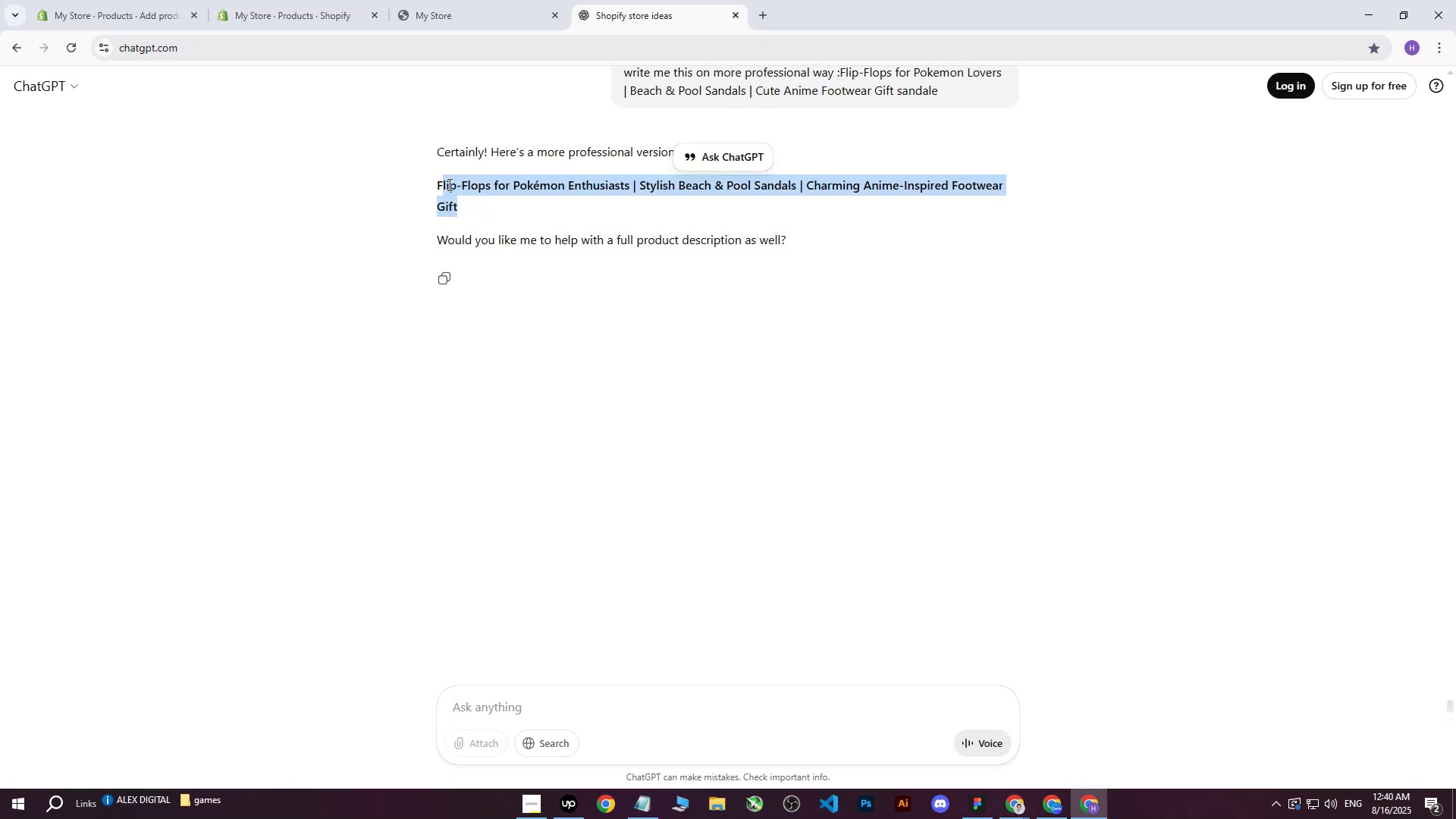 
left_click([444, 183])
 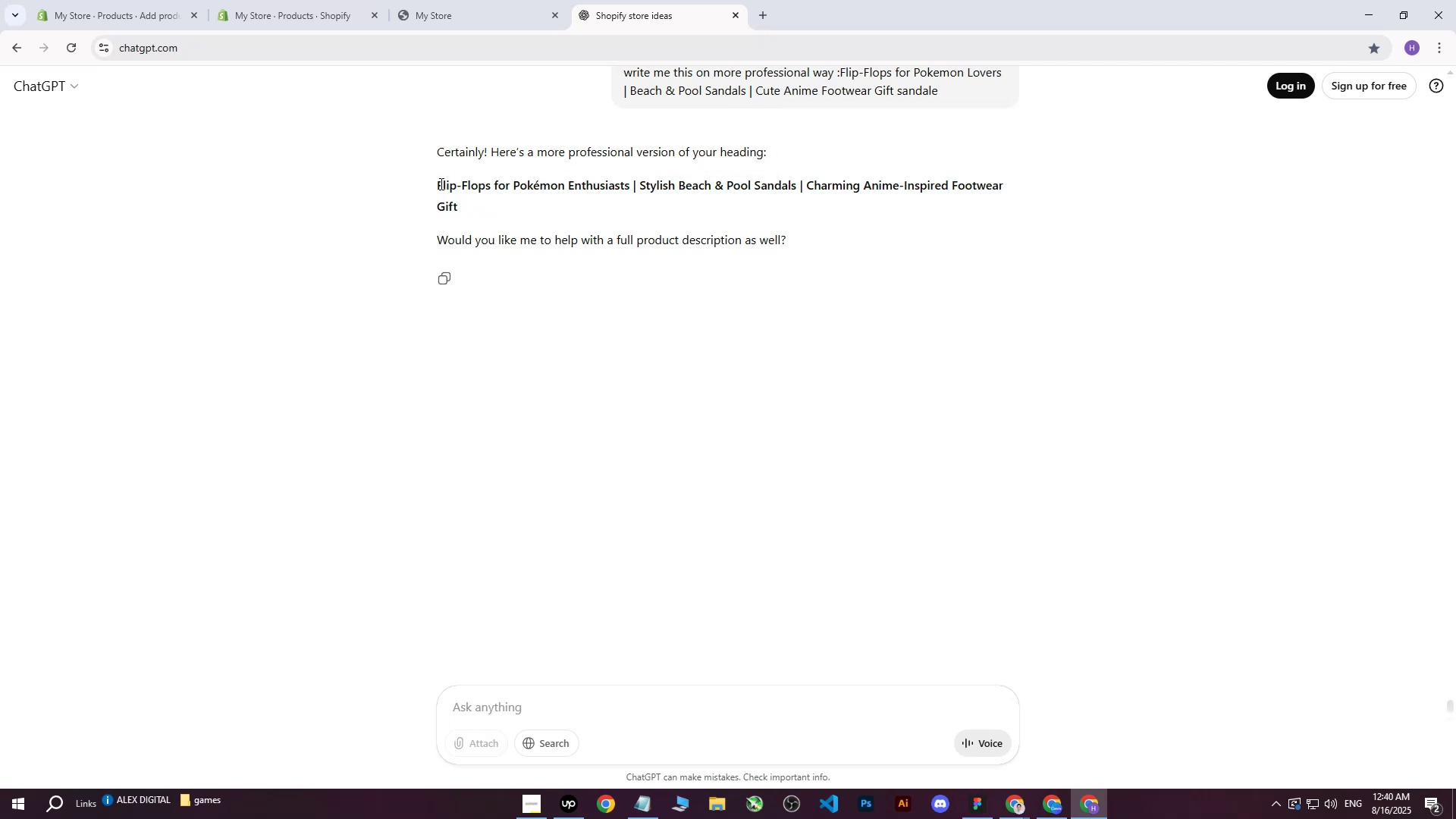 
left_click_drag(start_coordinate=[440, 184], to_coordinate=[794, 190])
 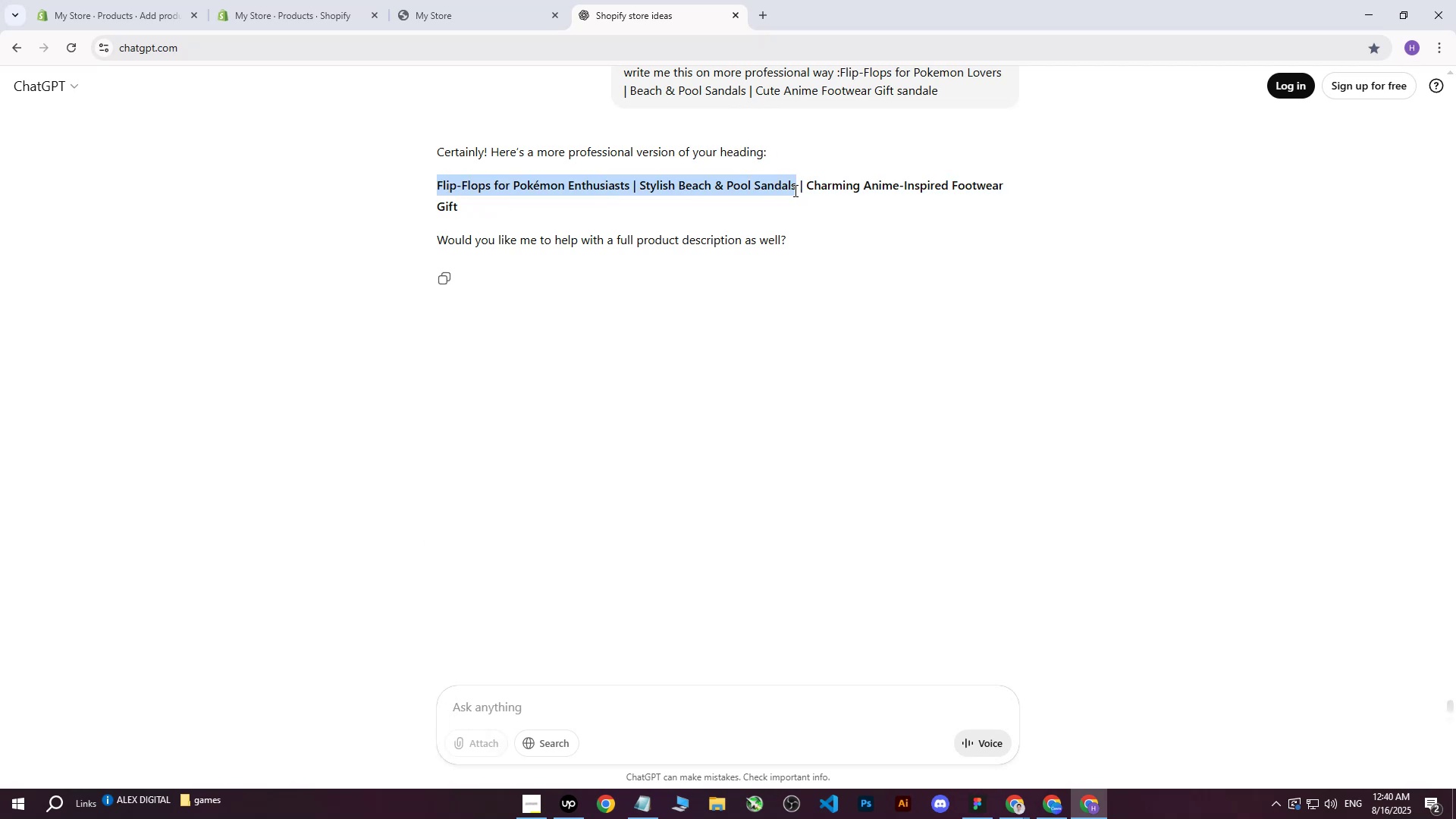 
key(Control+ControlLeft)
 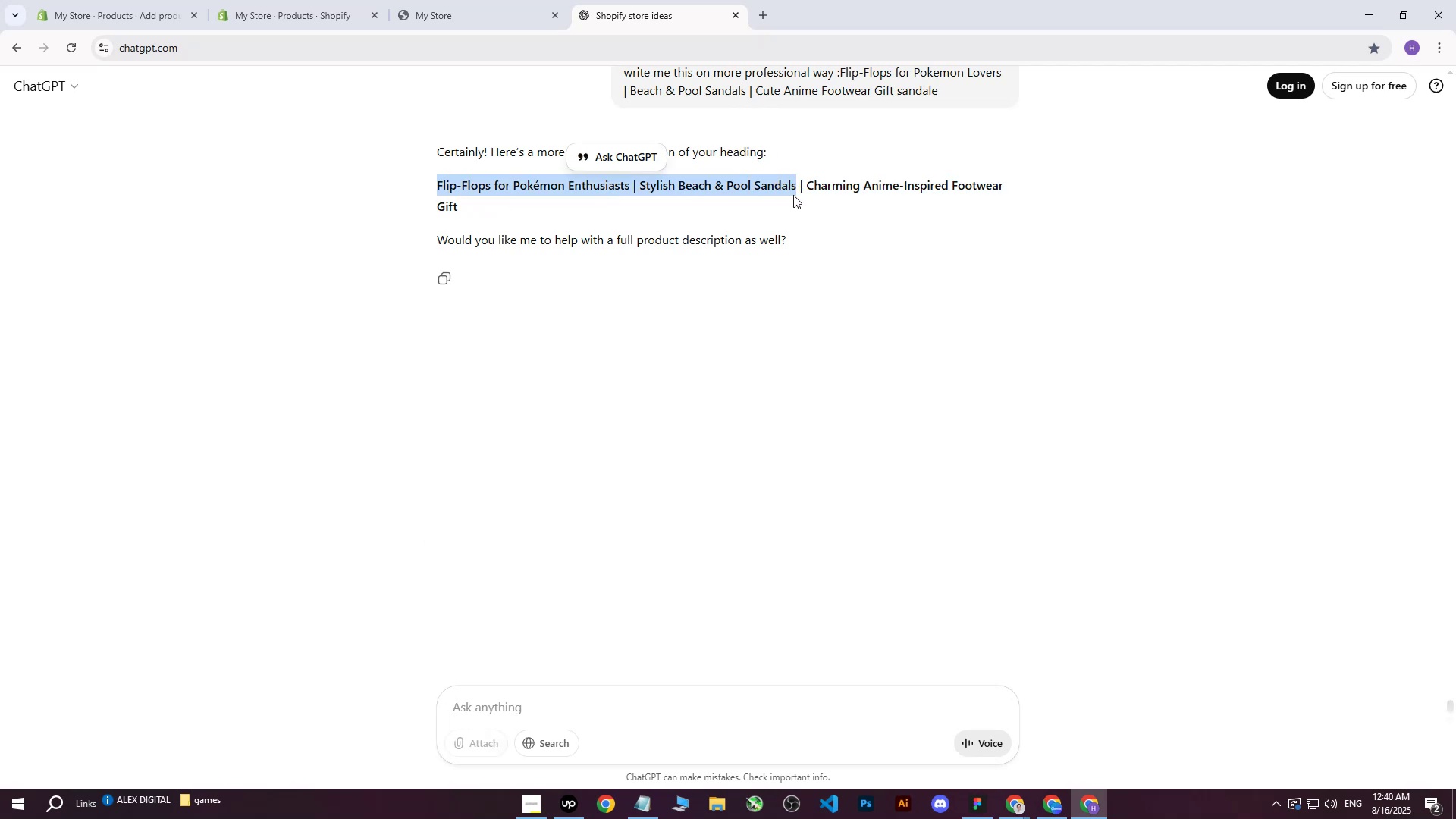 
key(Control+C)
 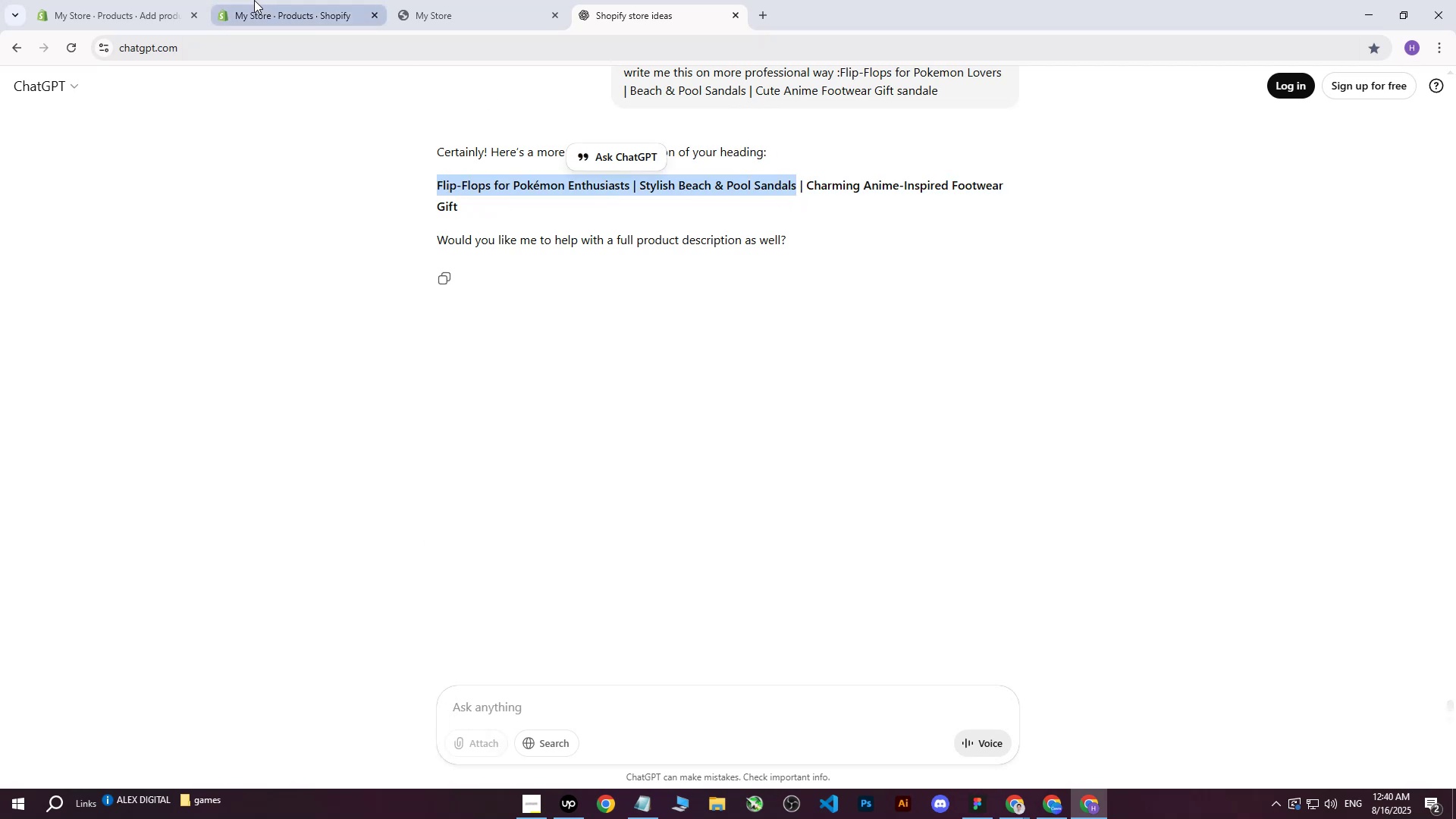 
left_click([155, 0])
 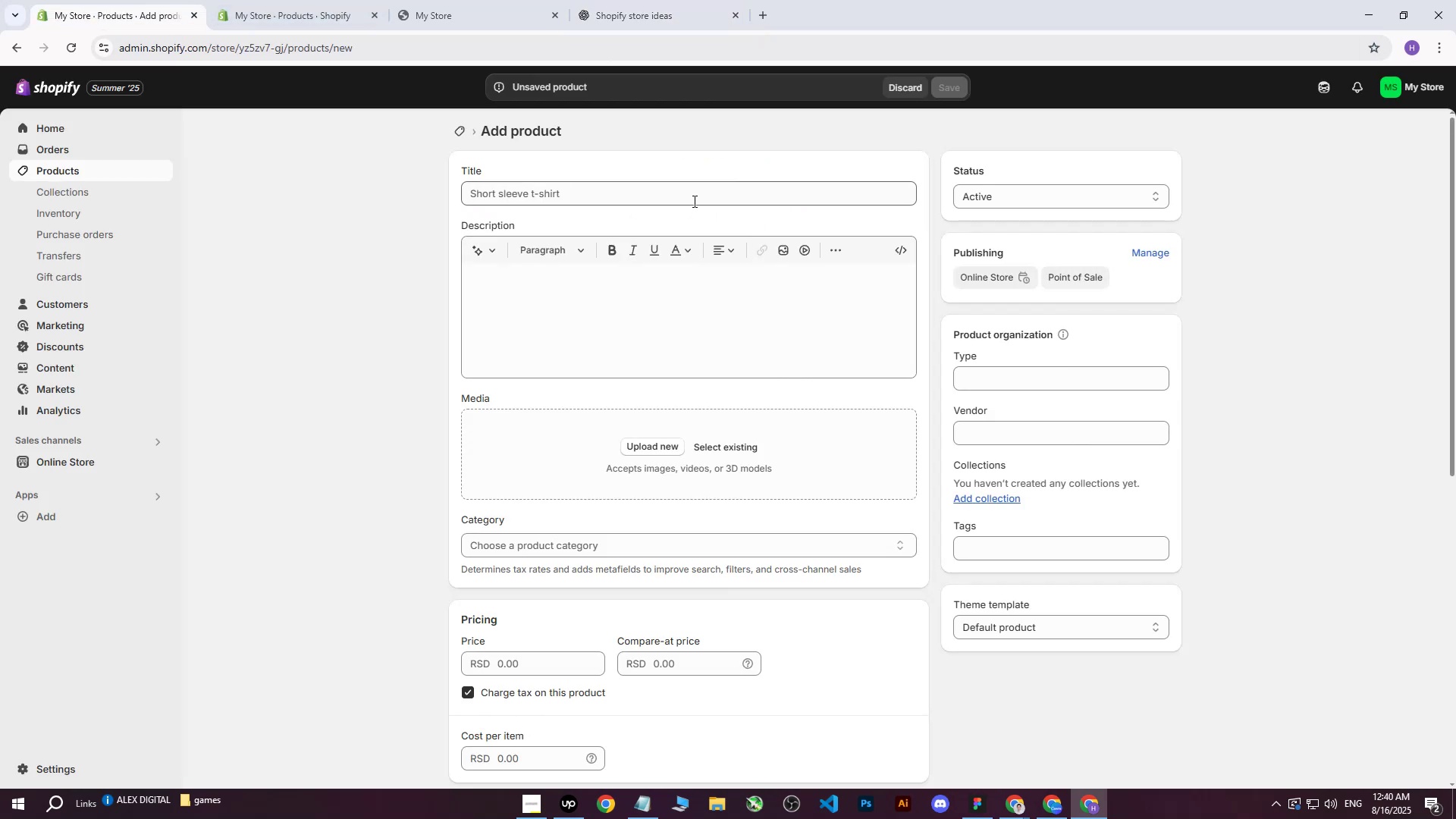 
left_click([618, 190])
 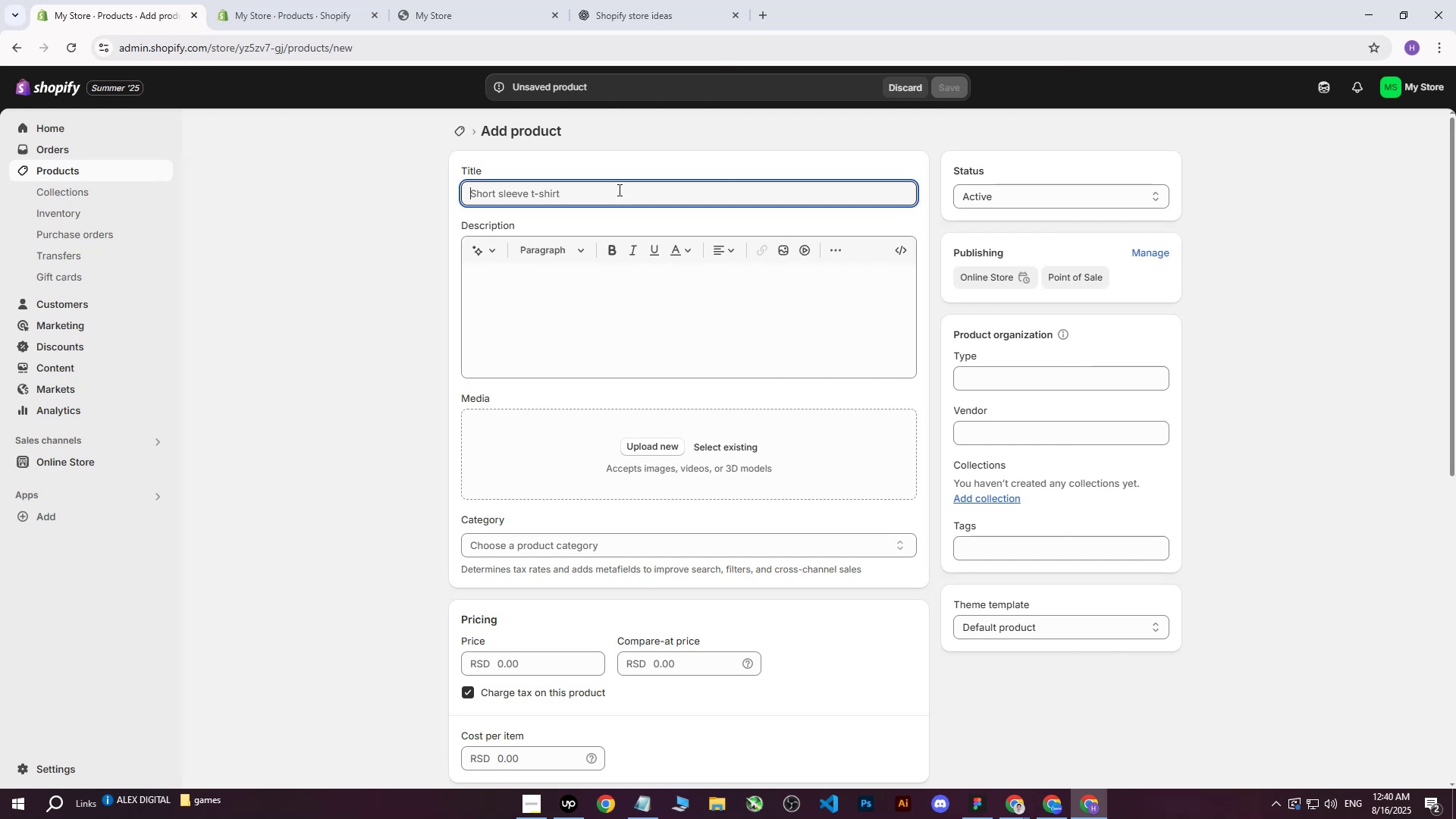 
key(Control+ControlLeft)
 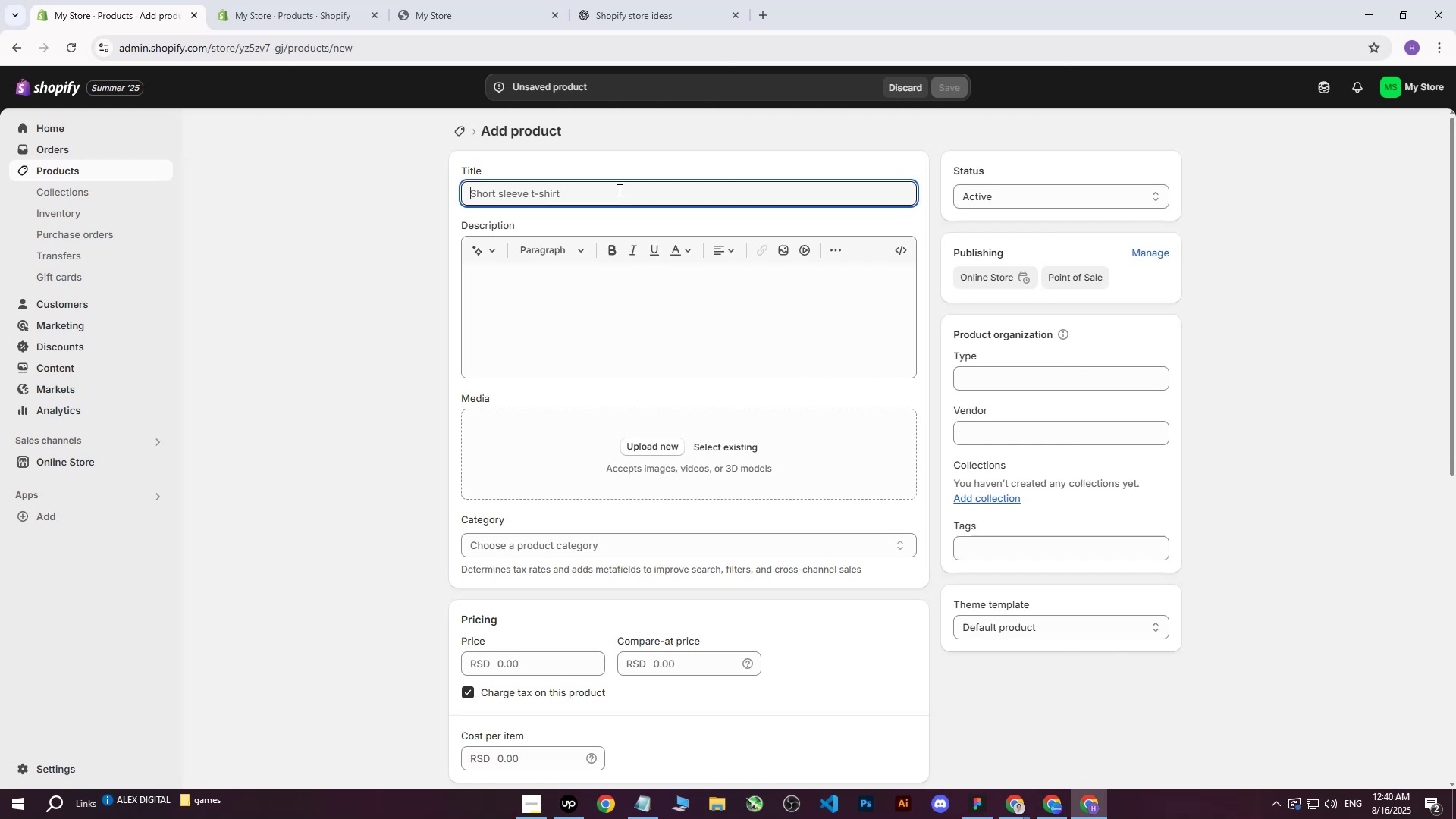 
key(Control+V)
 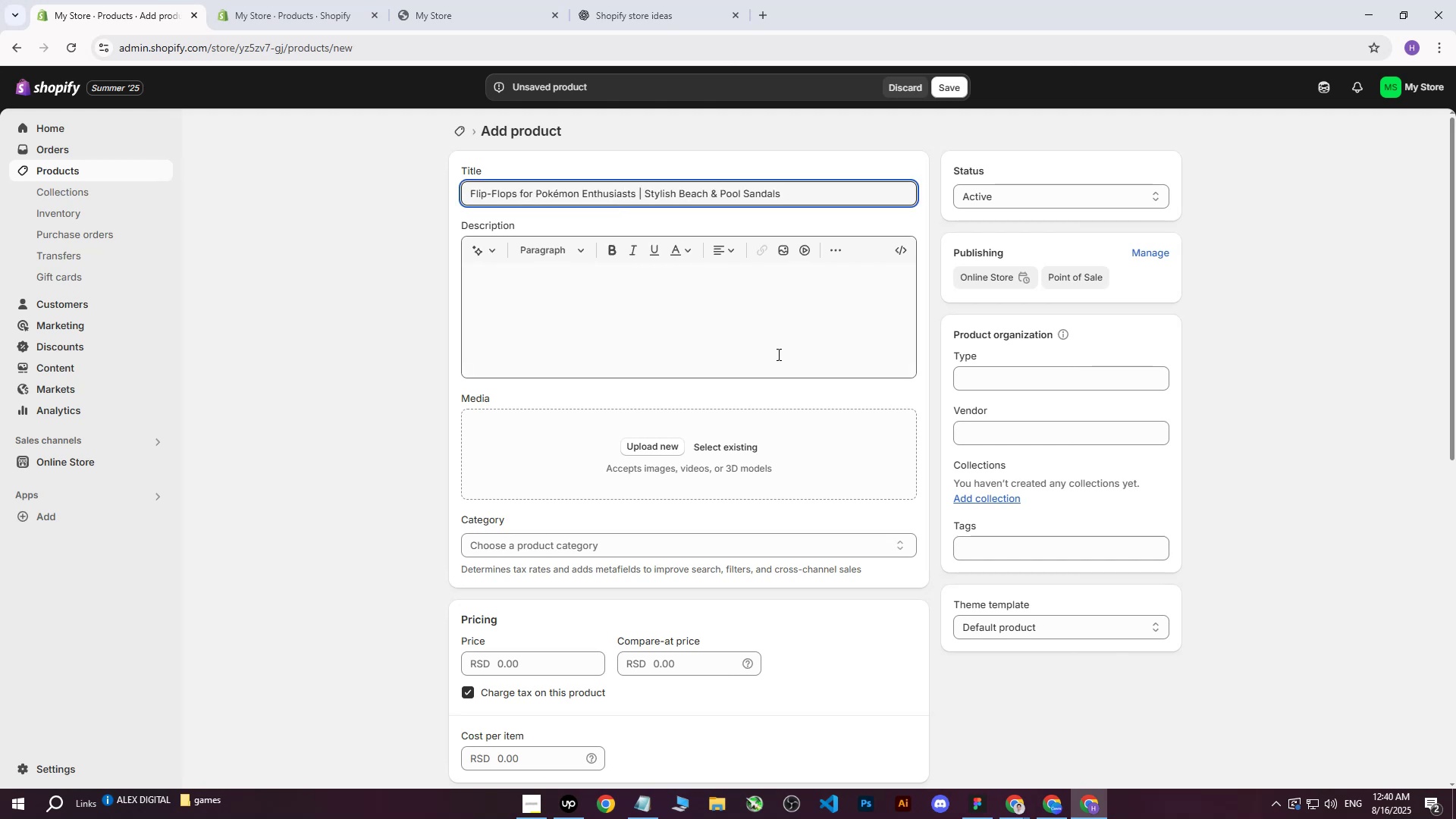 
double_click([973, 745])
 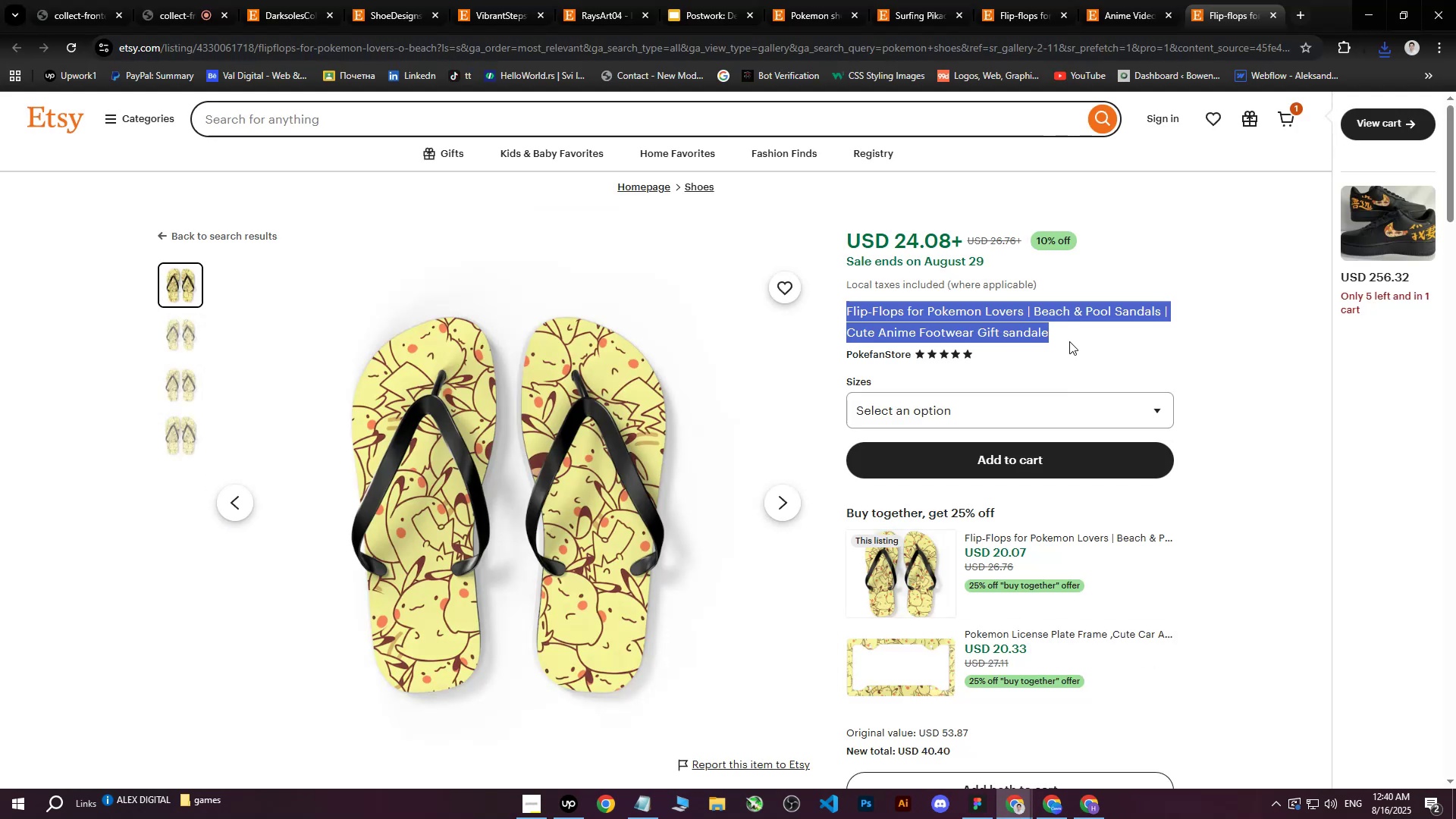 
left_click([1103, 307])
 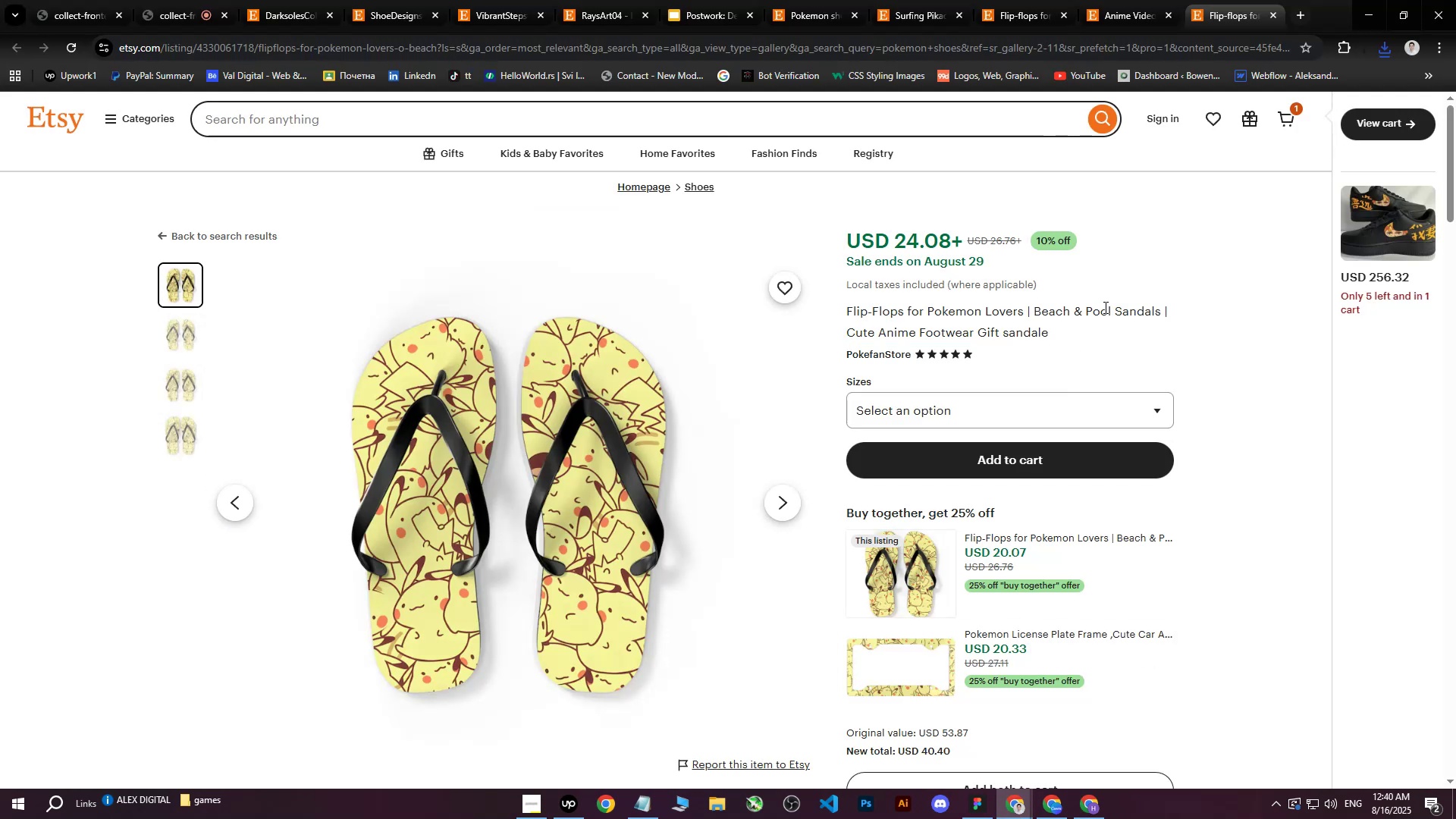 
scroll: coordinate [980, 397], scroll_direction: down, amount: 7.0
 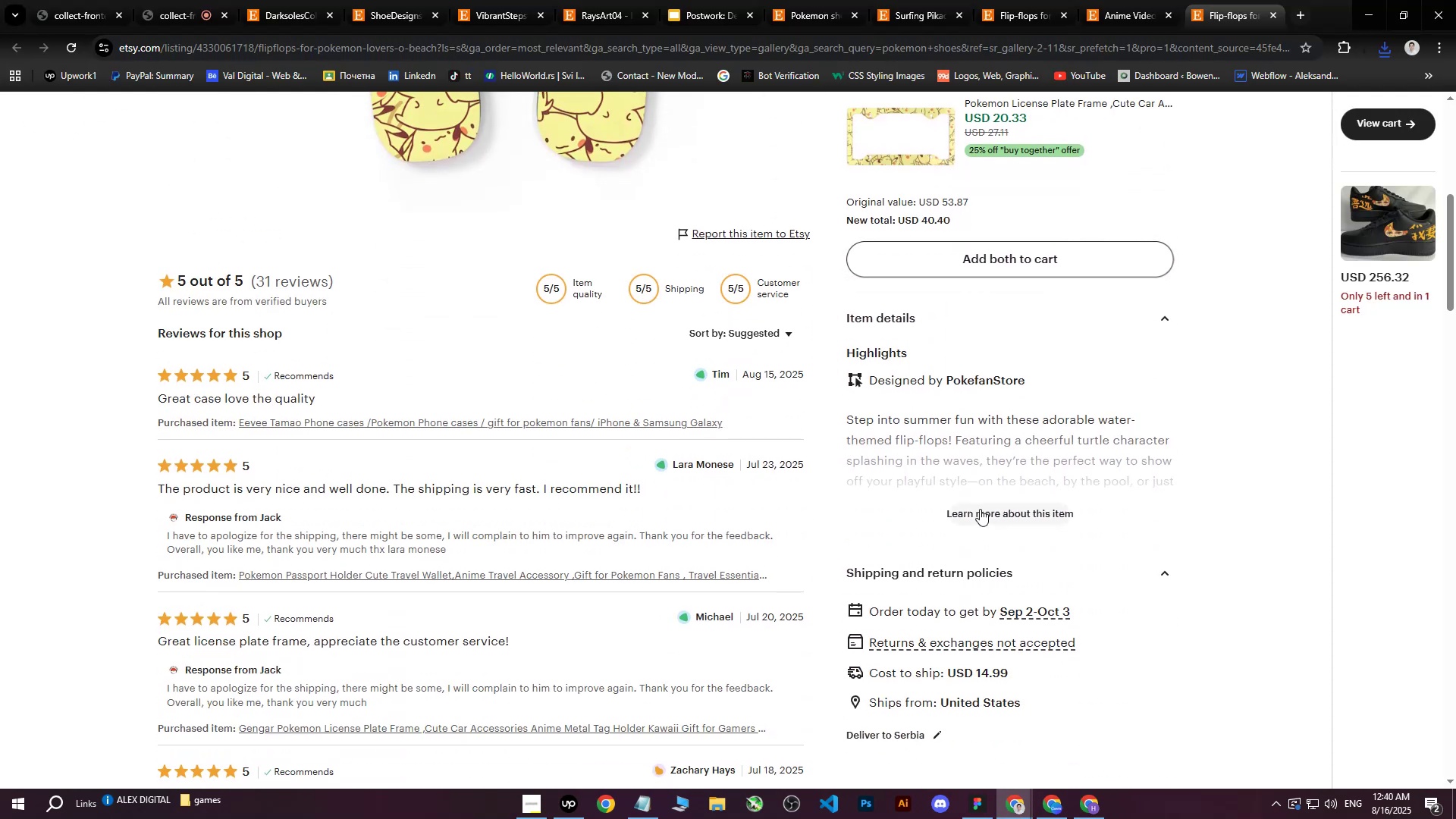 
left_click([974, 526])
 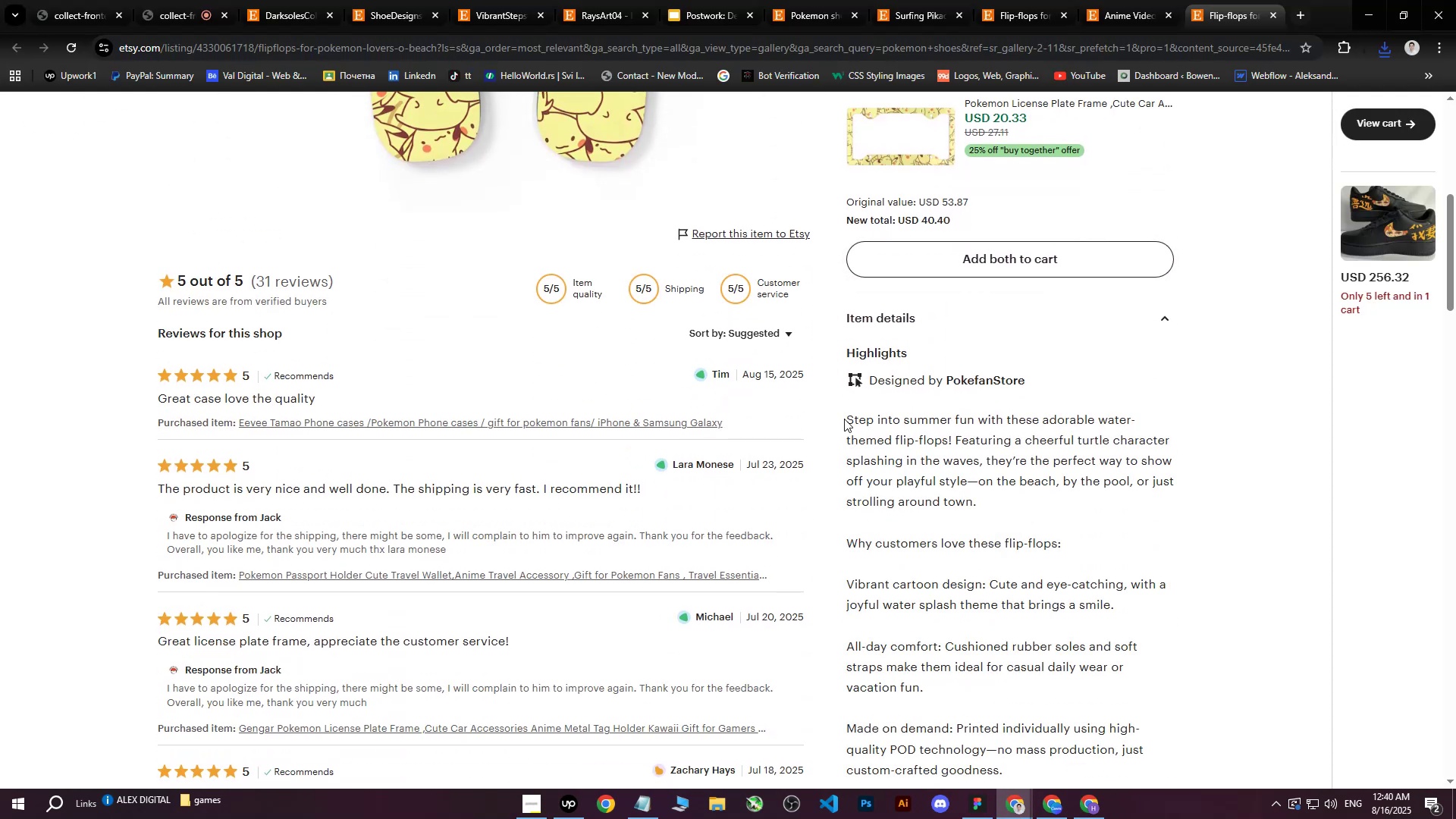 
left_click_drag(start_coordinate=[846, 419], to_coordinate=[975, 515])
 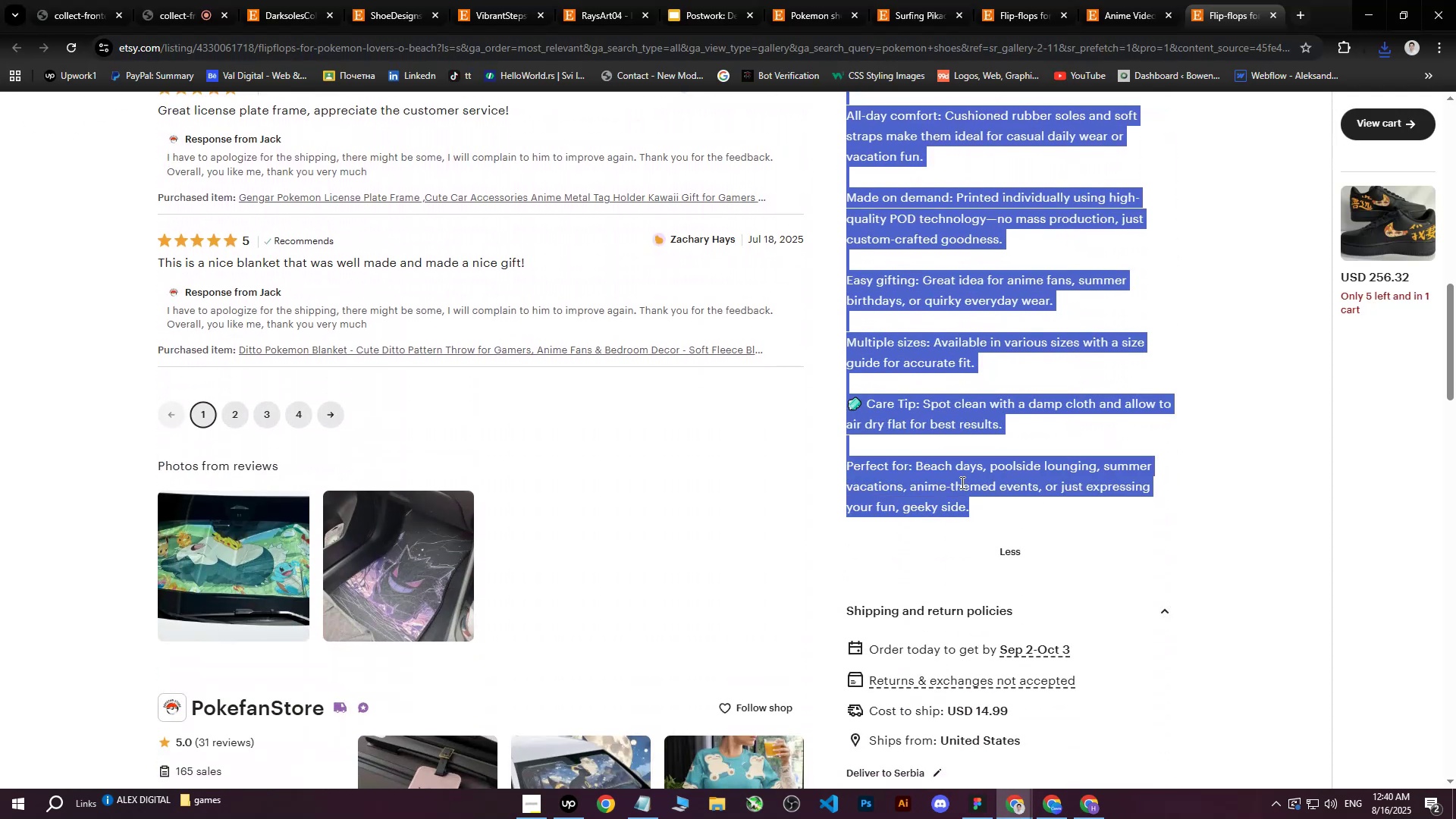 
scroll: coordinate [1070, 426], scroll_direction: down, amount: 7.0
 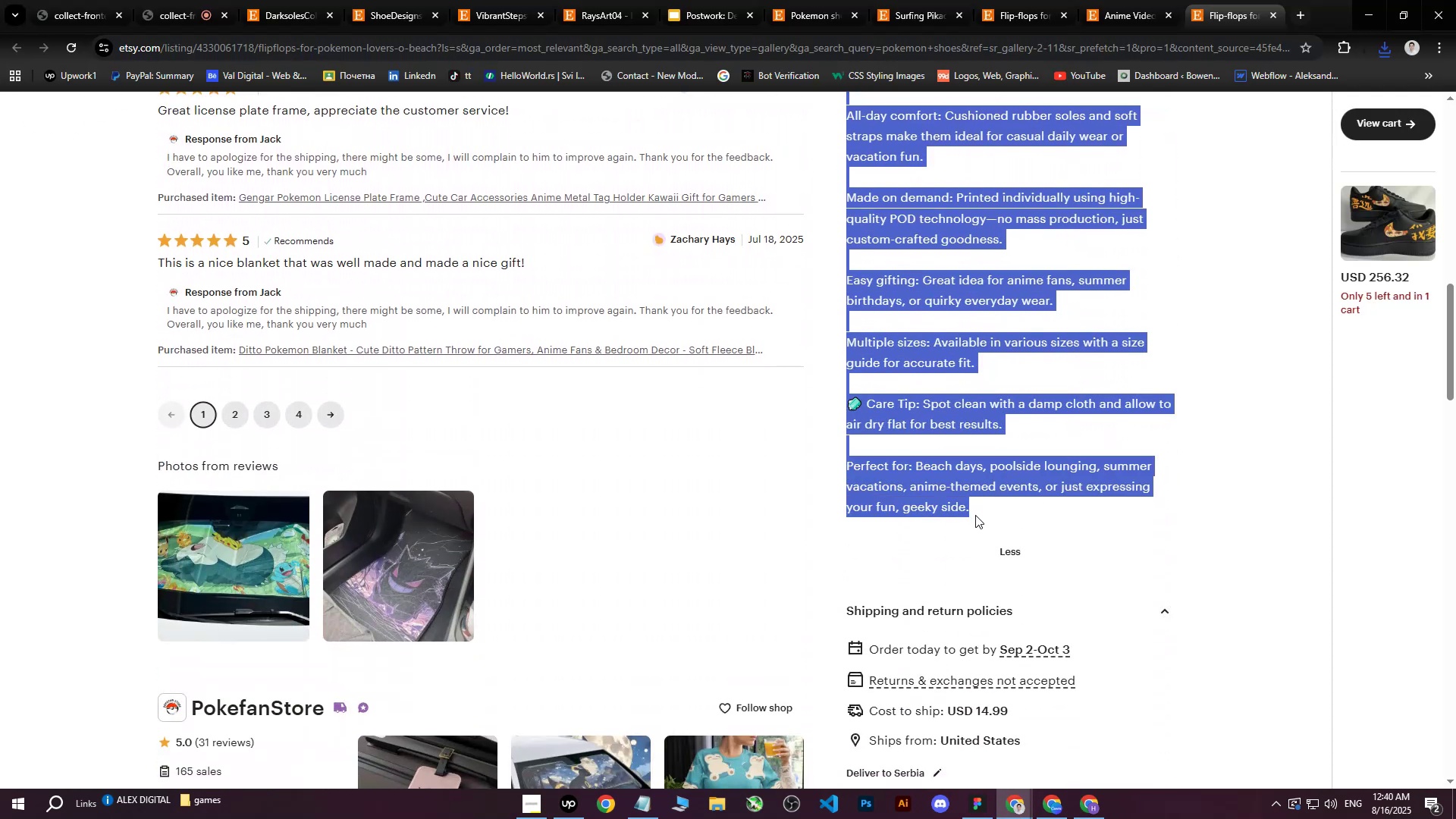 
key(Control+ControlLeft)
 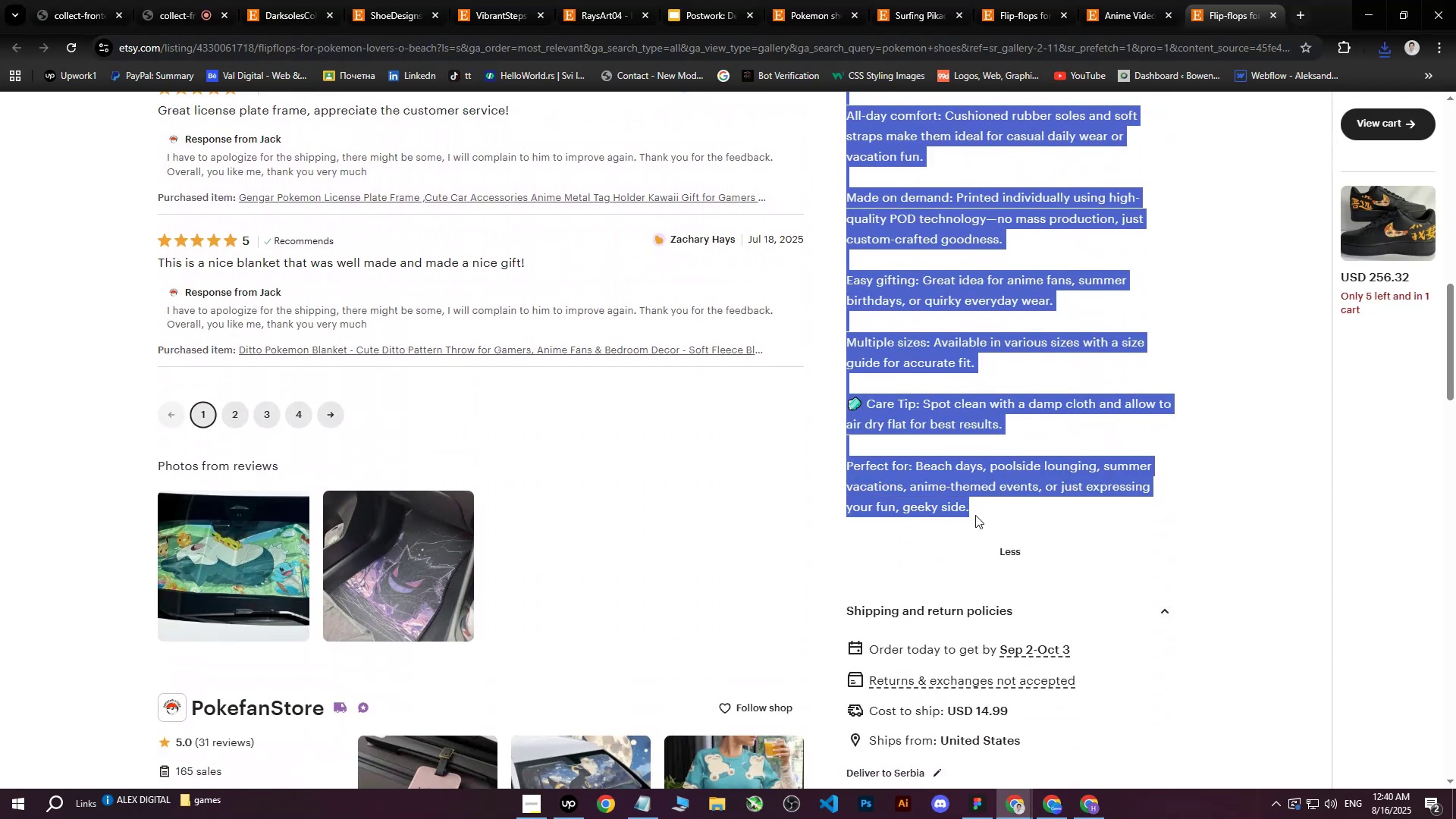 
key(Control+C)
 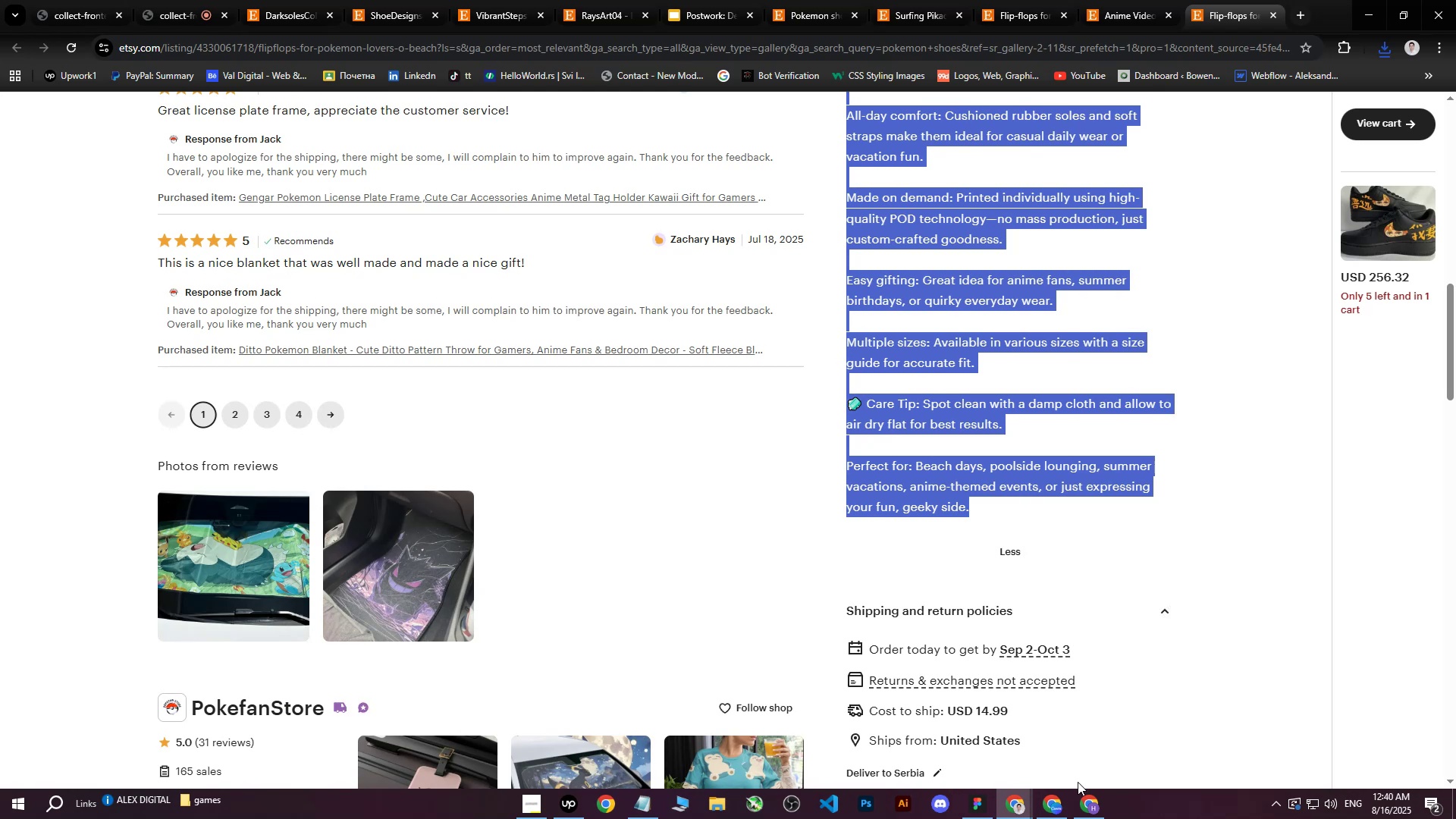 
left_click([1087, 810])
 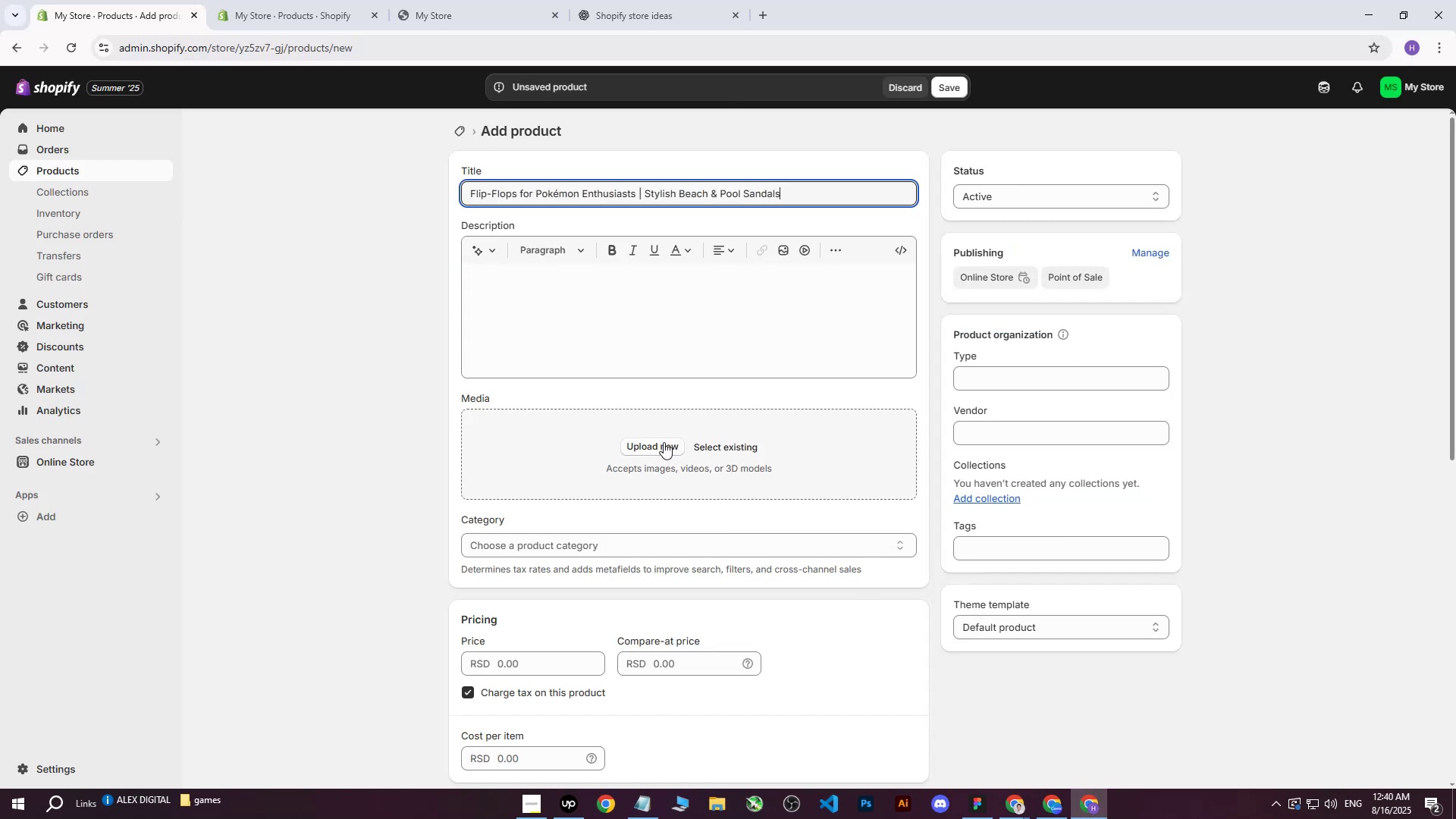 
left_click([636, 0])
 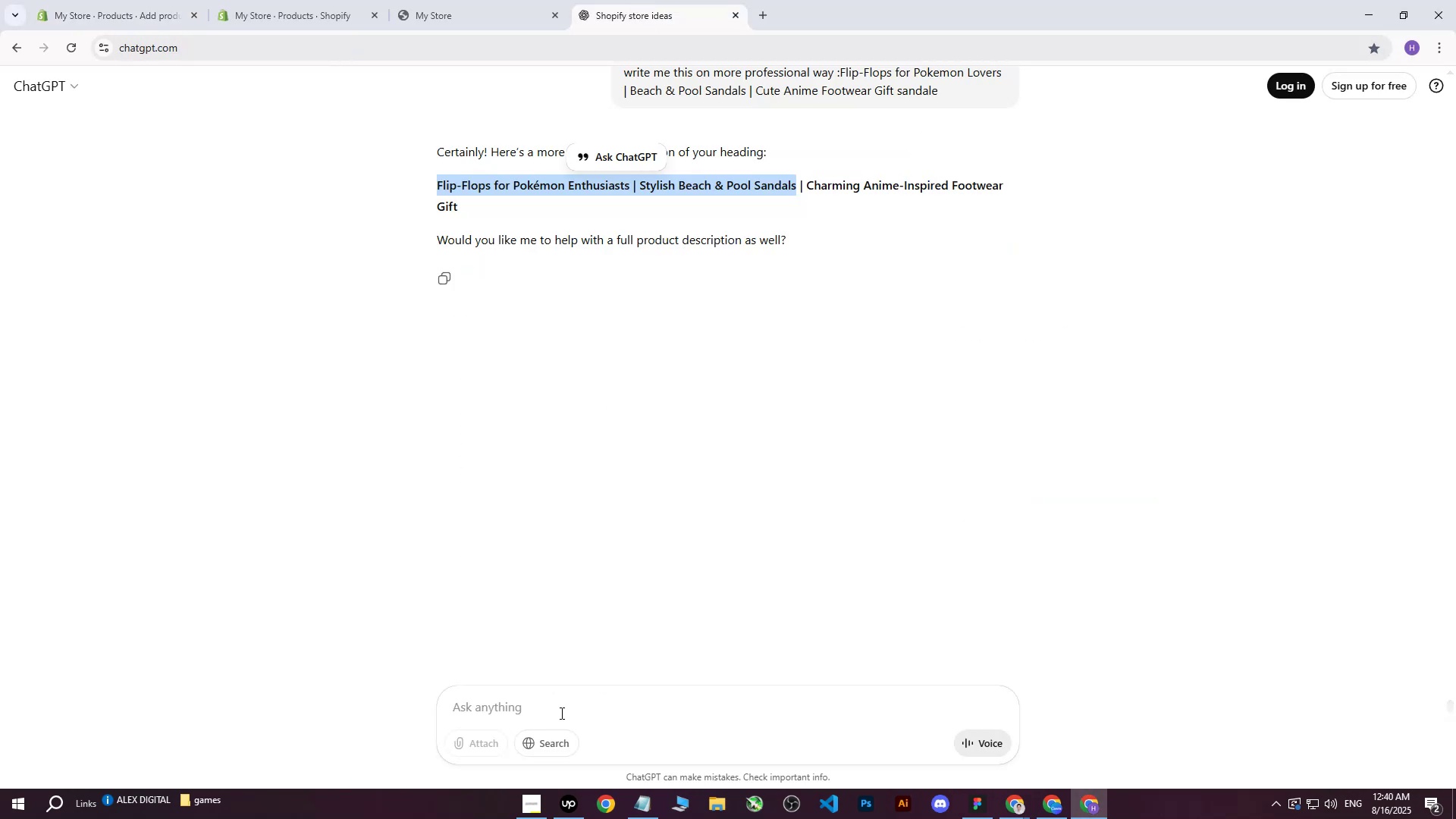 
left_click([560, 713])
 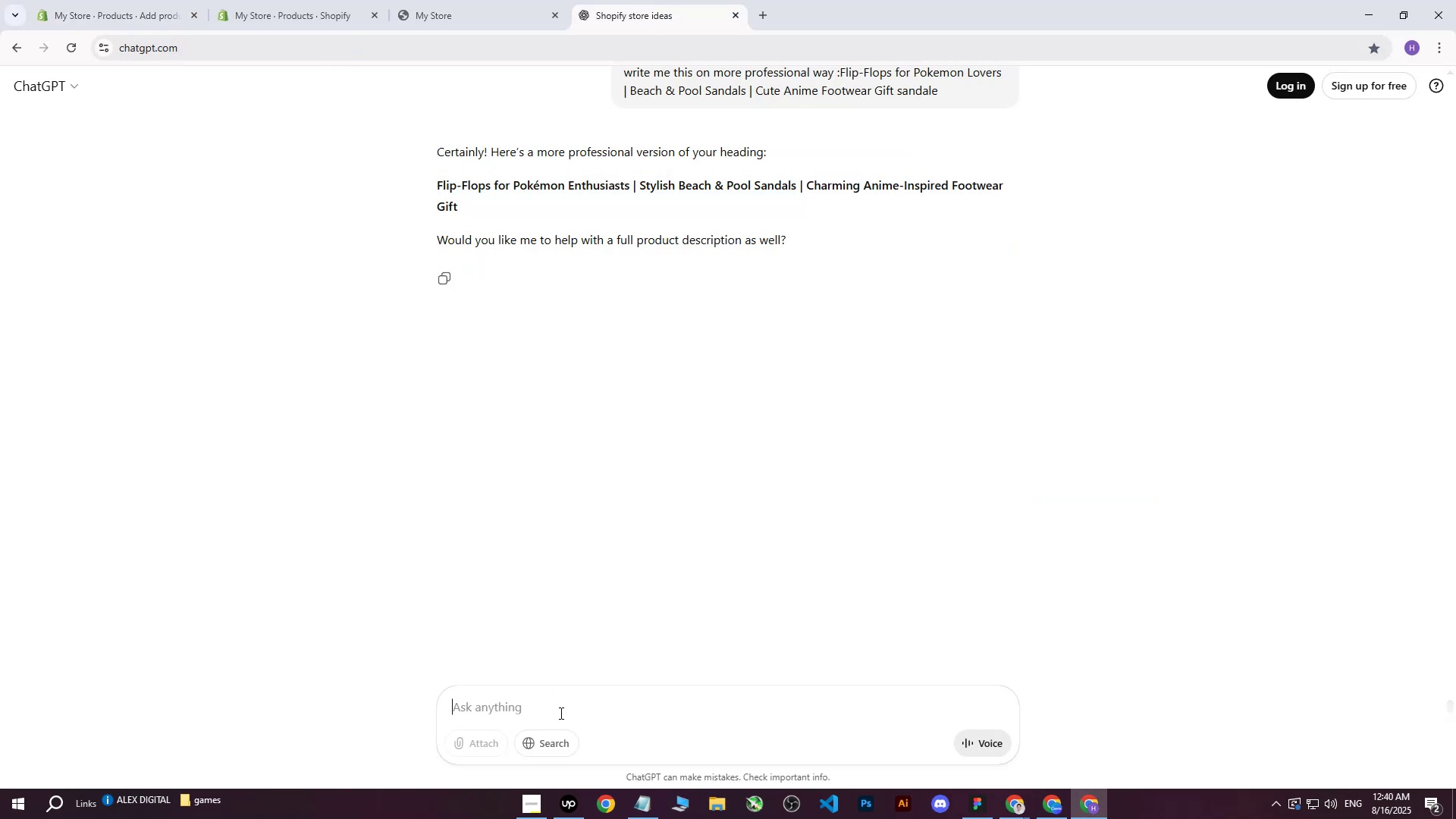 
type(write me this on more professional way : )
 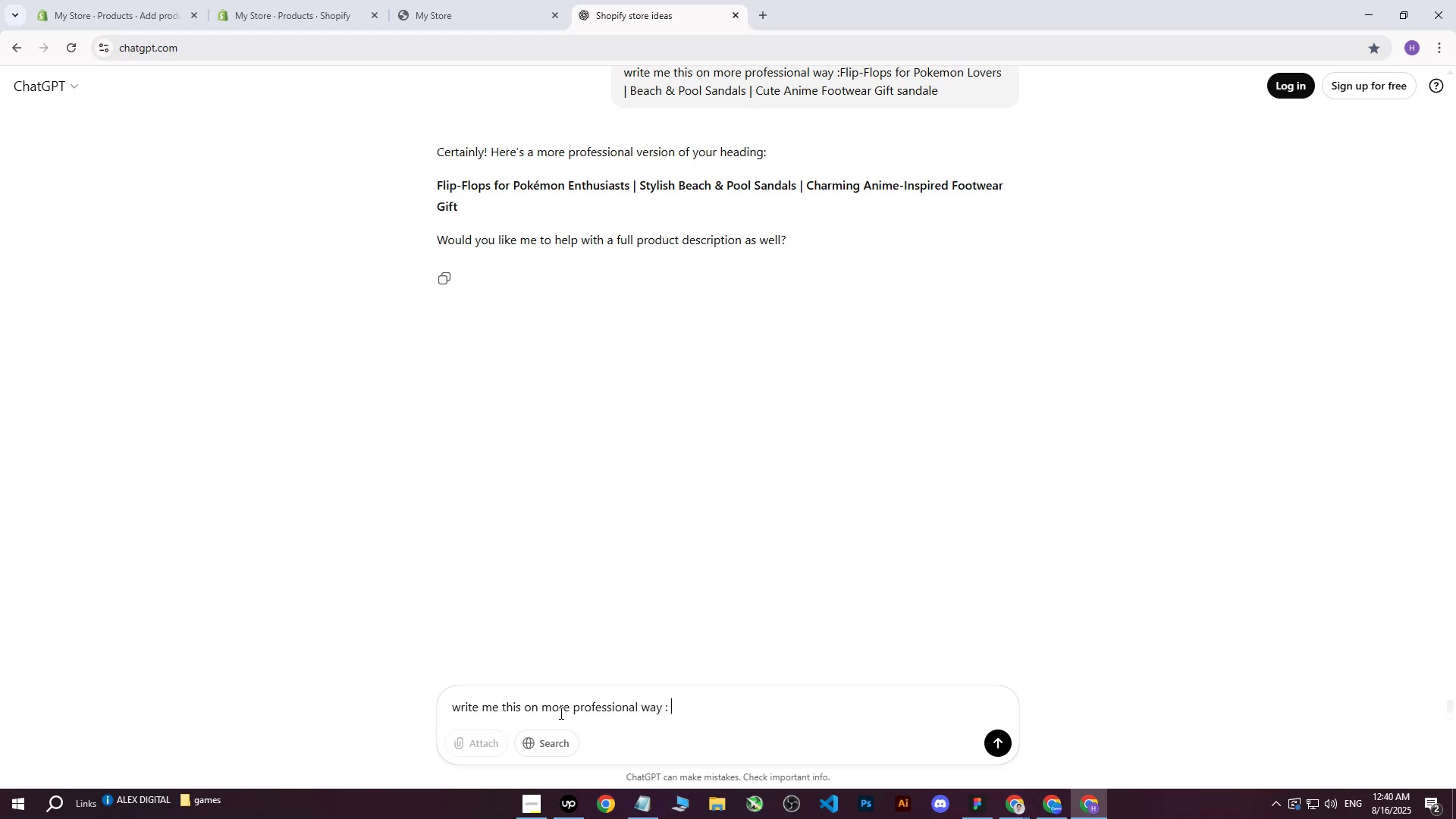 
key(Control+ControlLeft)
 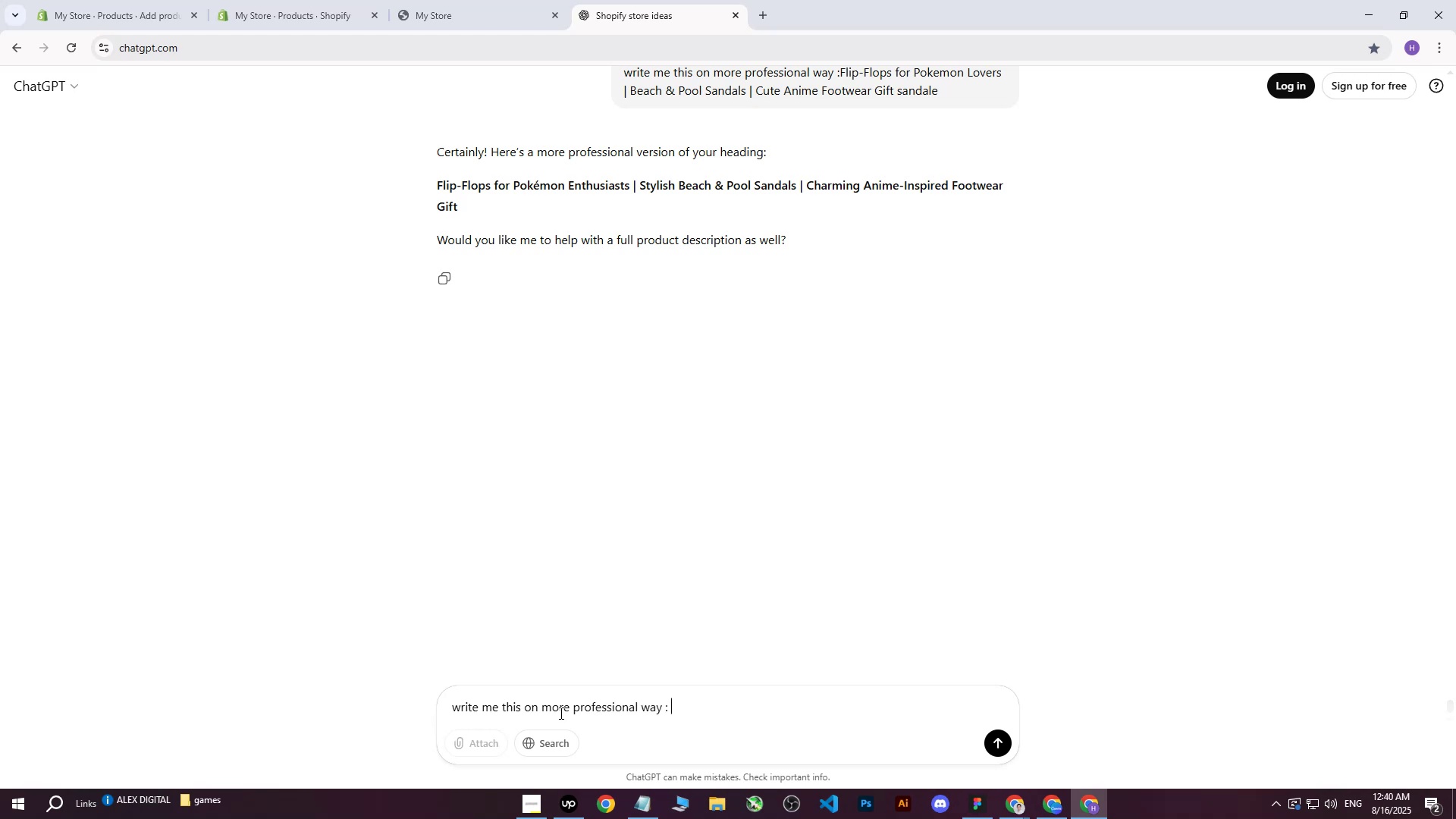 
key(Control+V)
 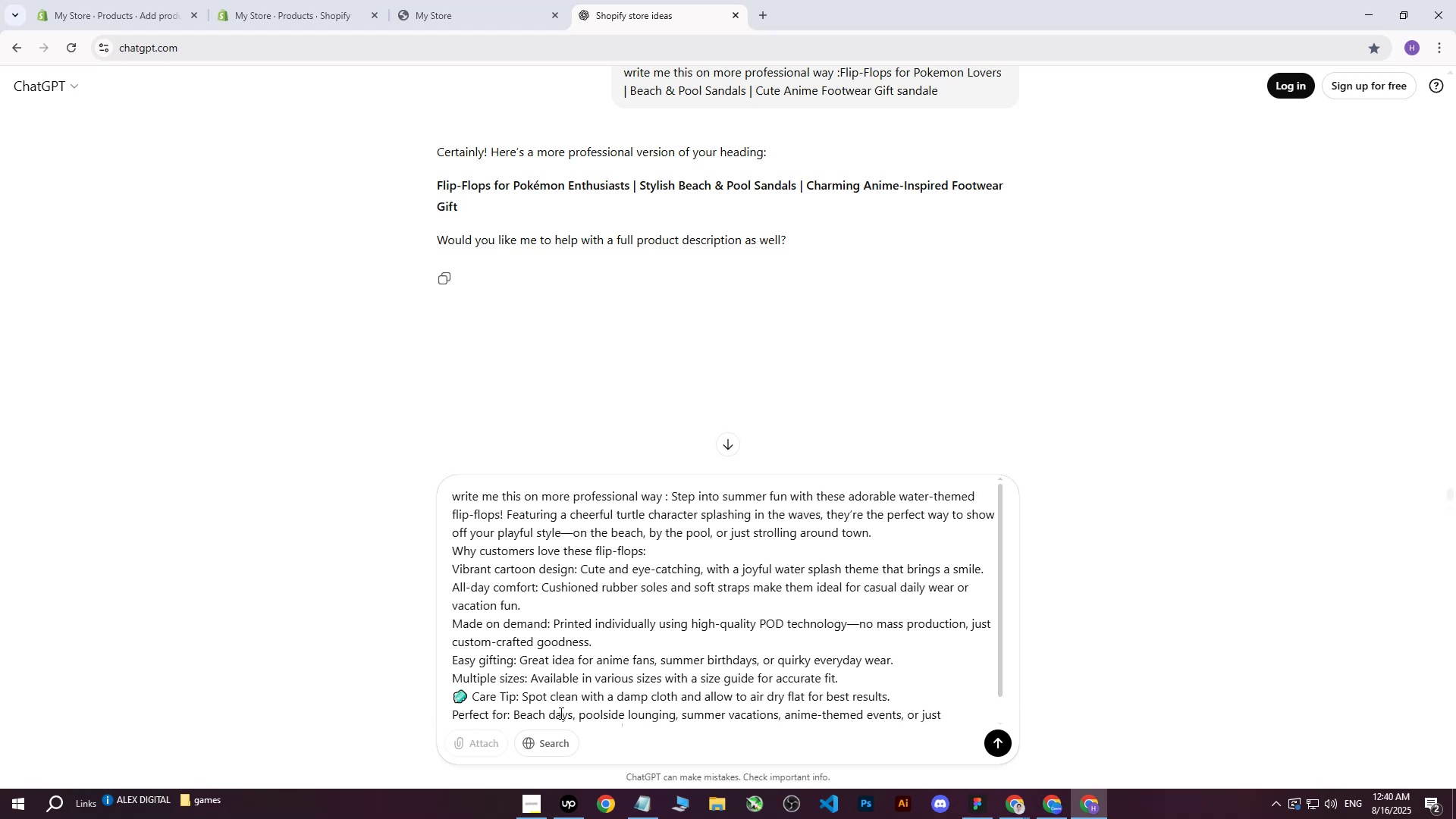 
key(Enter)
 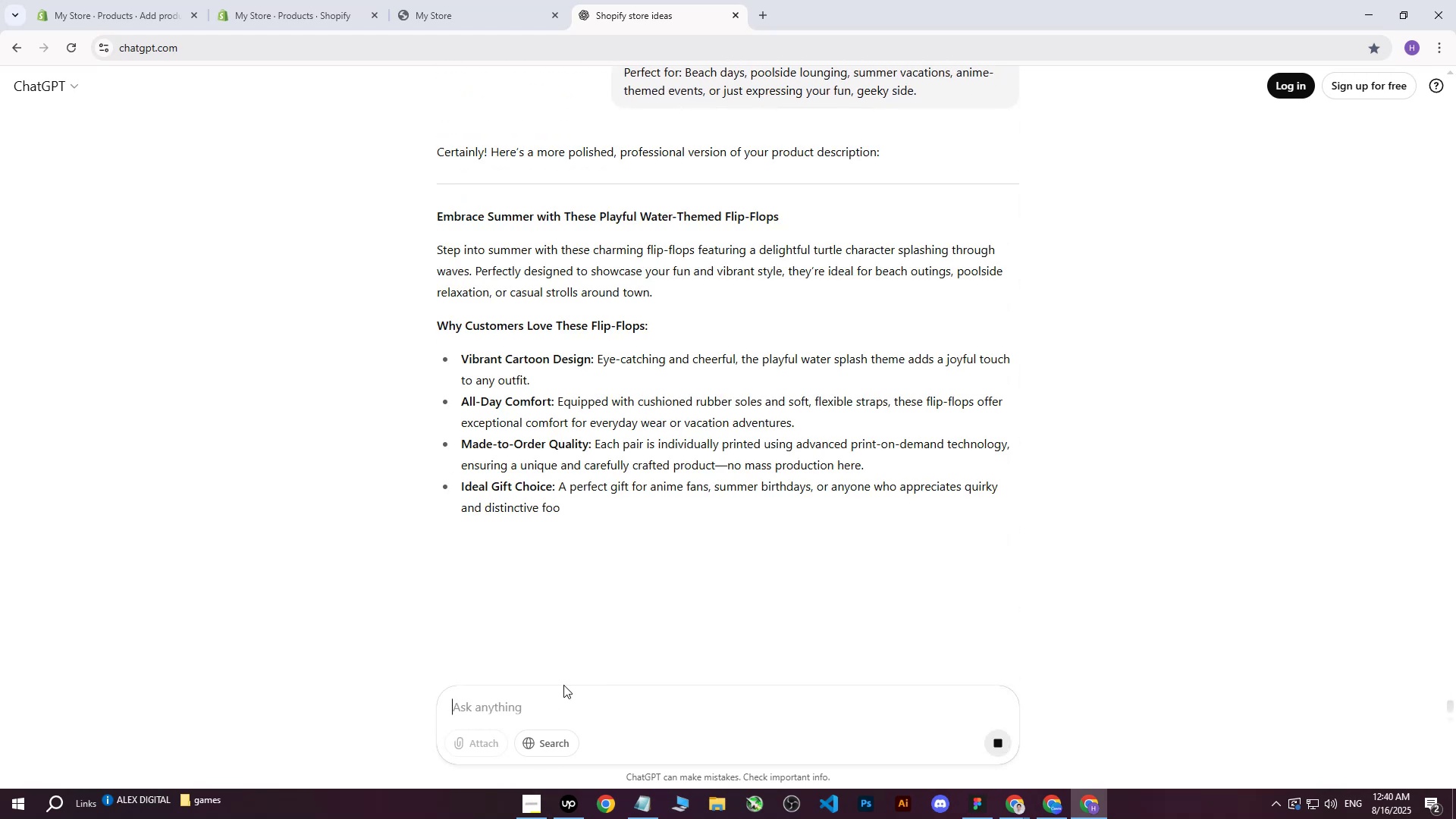 
left_click_drag(start_coordinate=[438, 249], to_coordinate=[557, 519])
 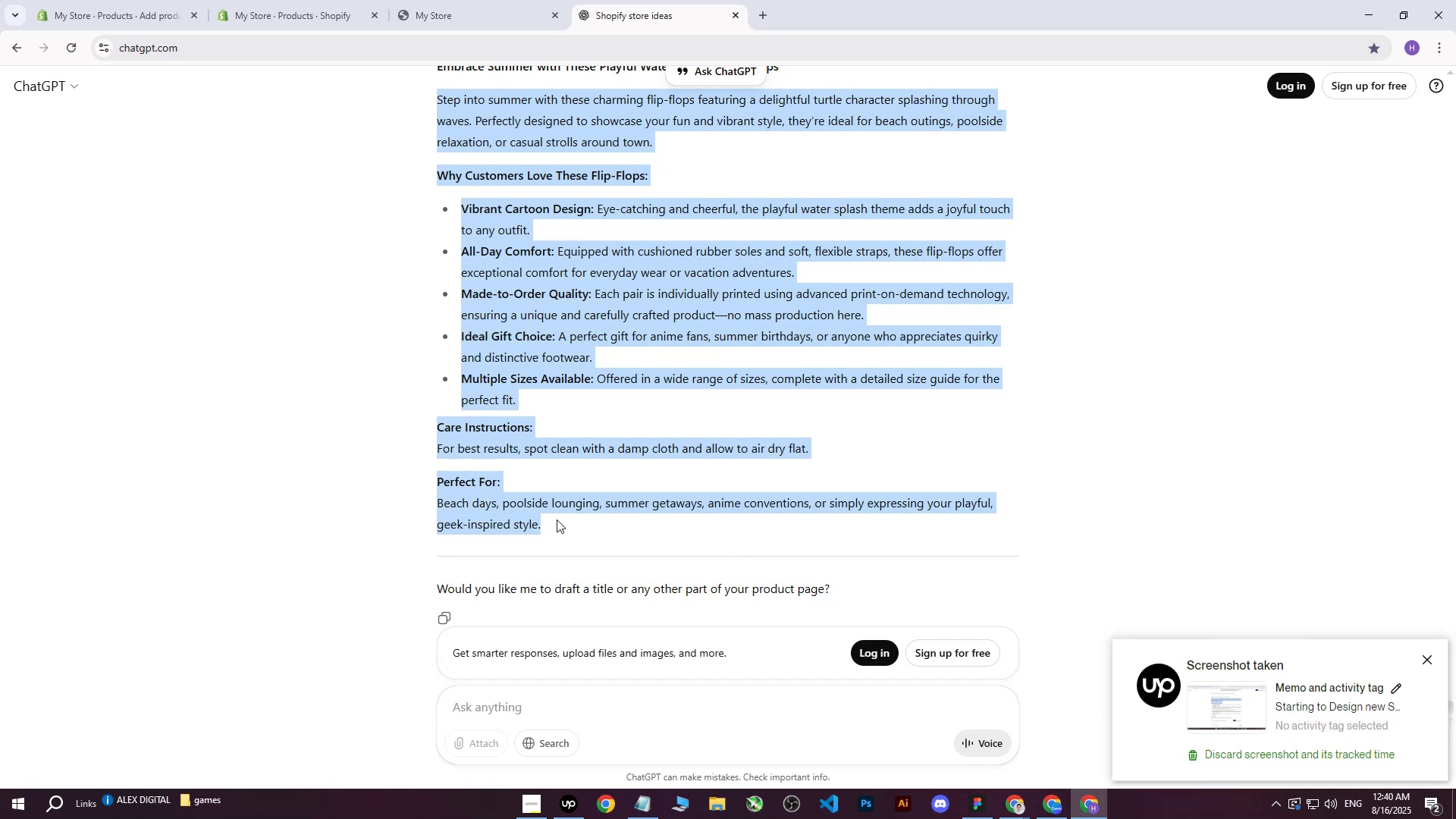 
scroll: coordinate [610, 358], scroll_direction: down, amount: 2.0
 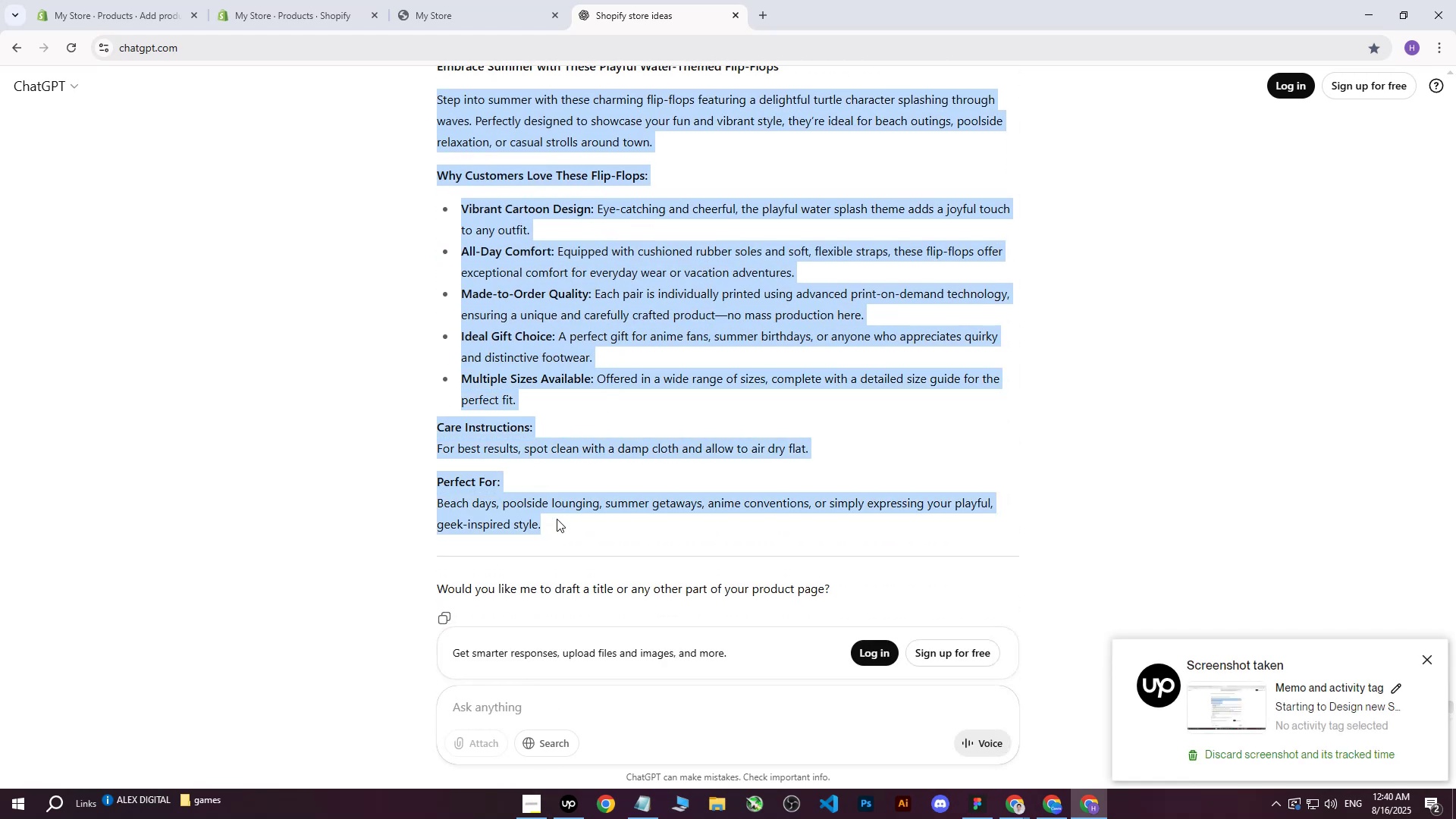 
key(Control+C)
 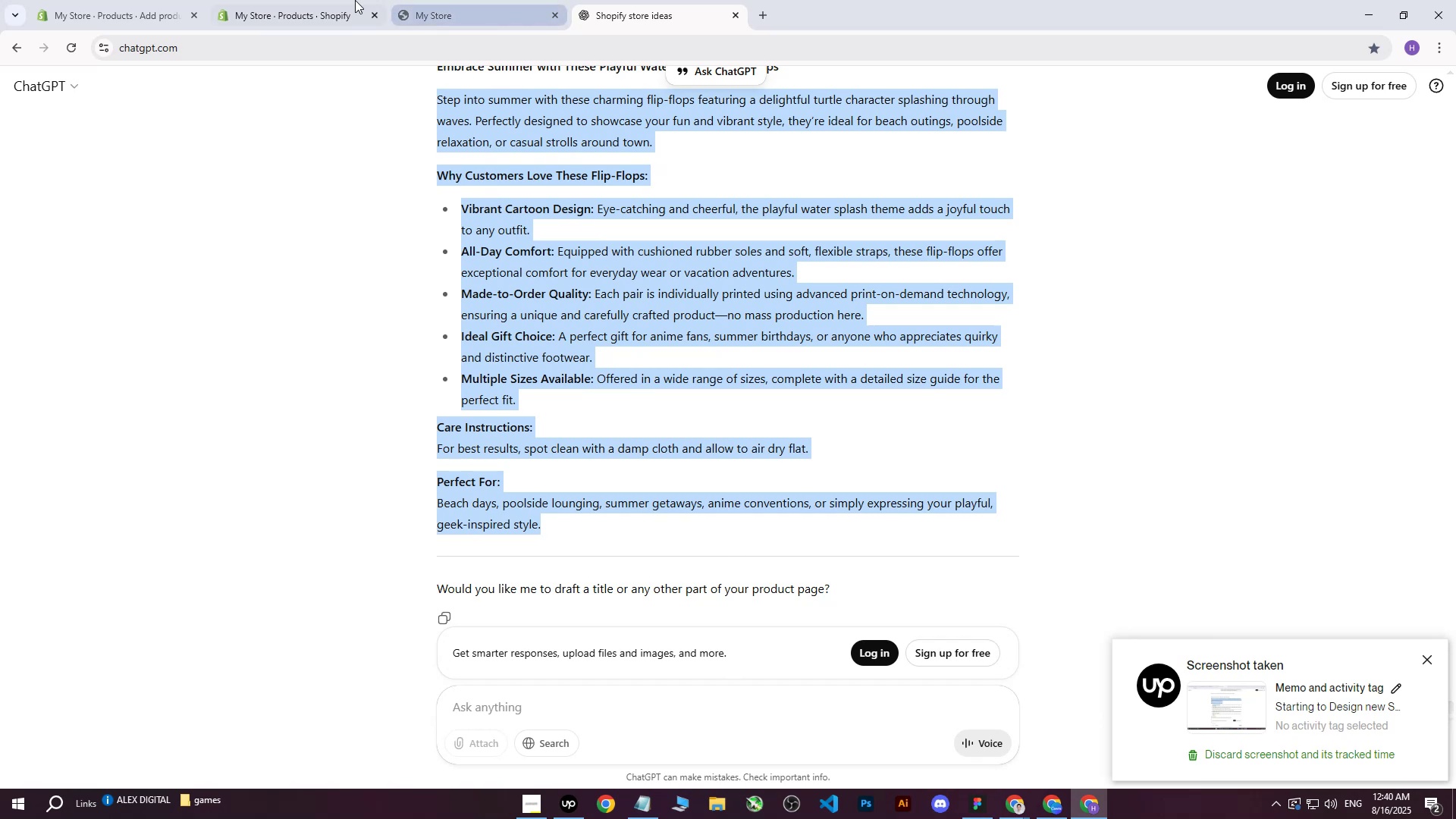 
left_click([252, 1])
 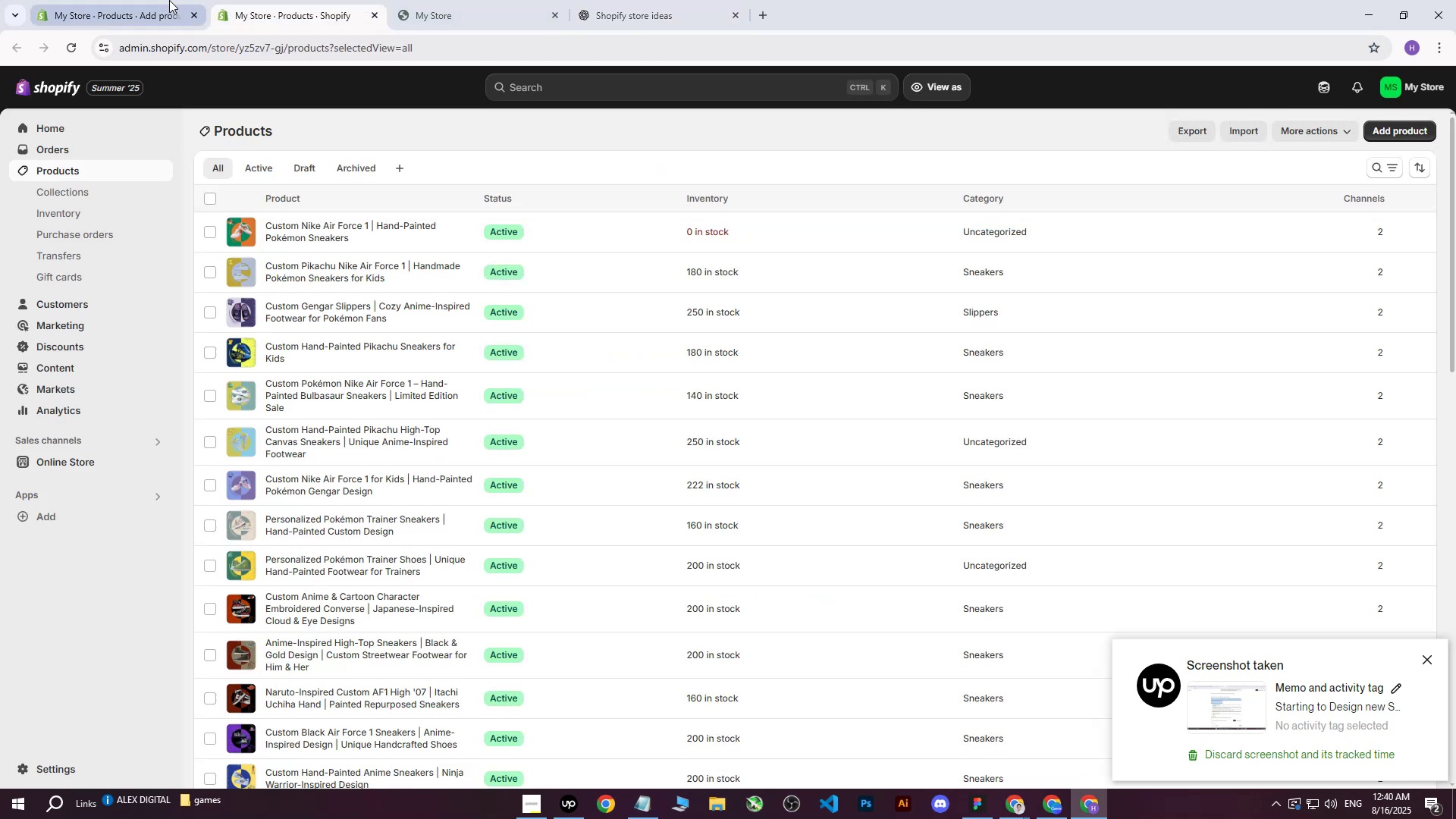 
double_click([169, 0])
 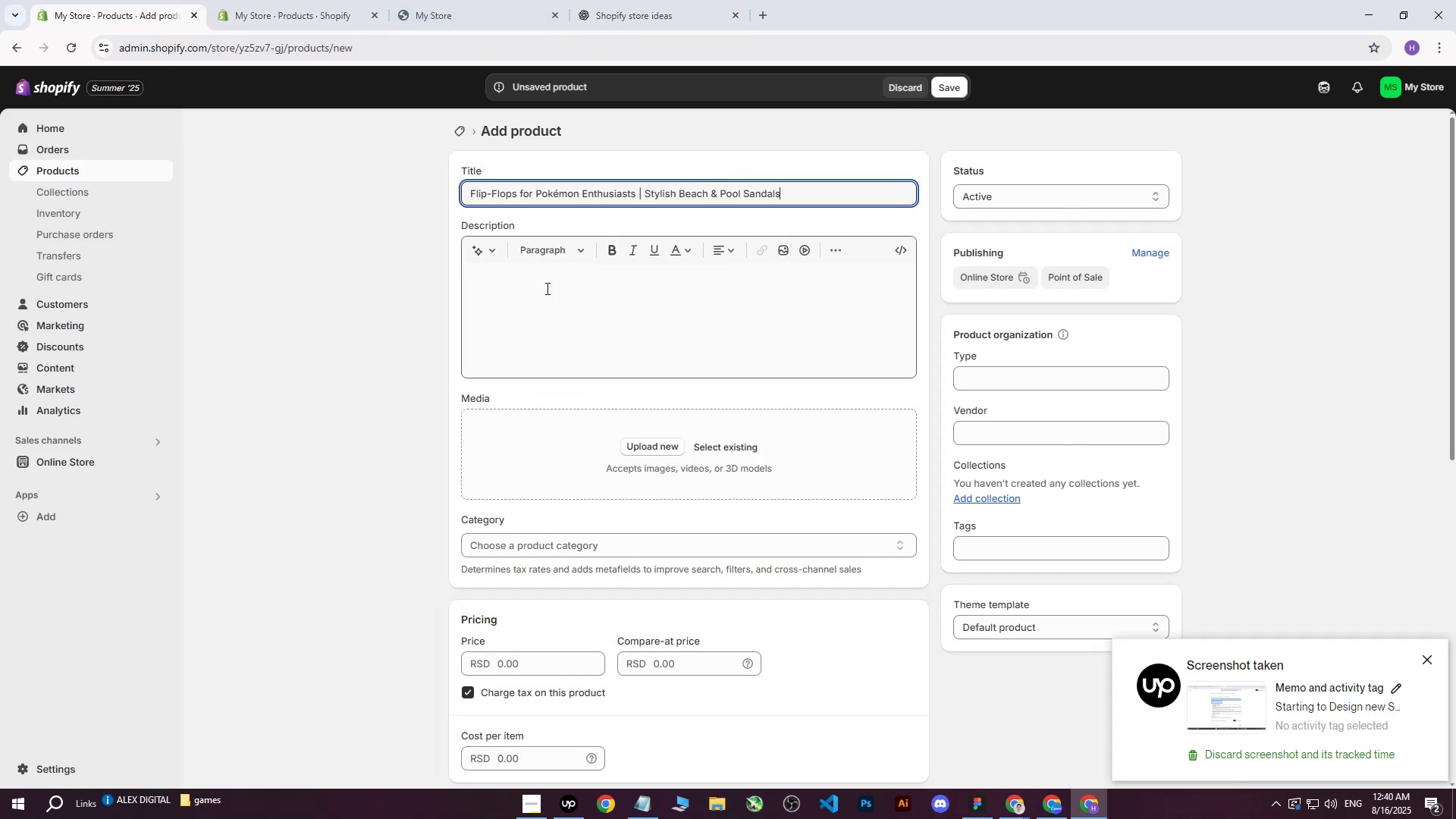 
left_click([550, 304])
 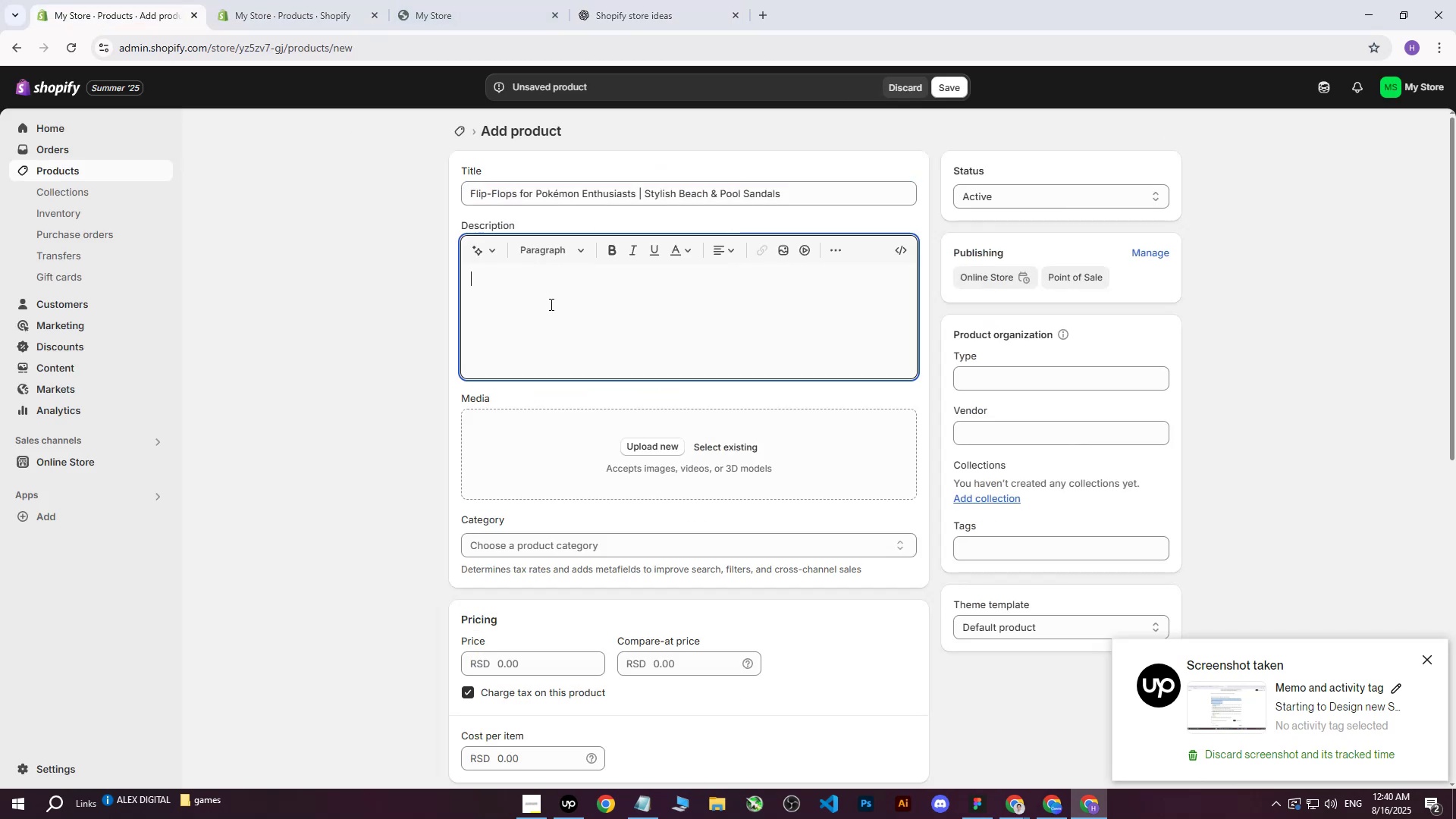 
key(Control+ControlLeft)
 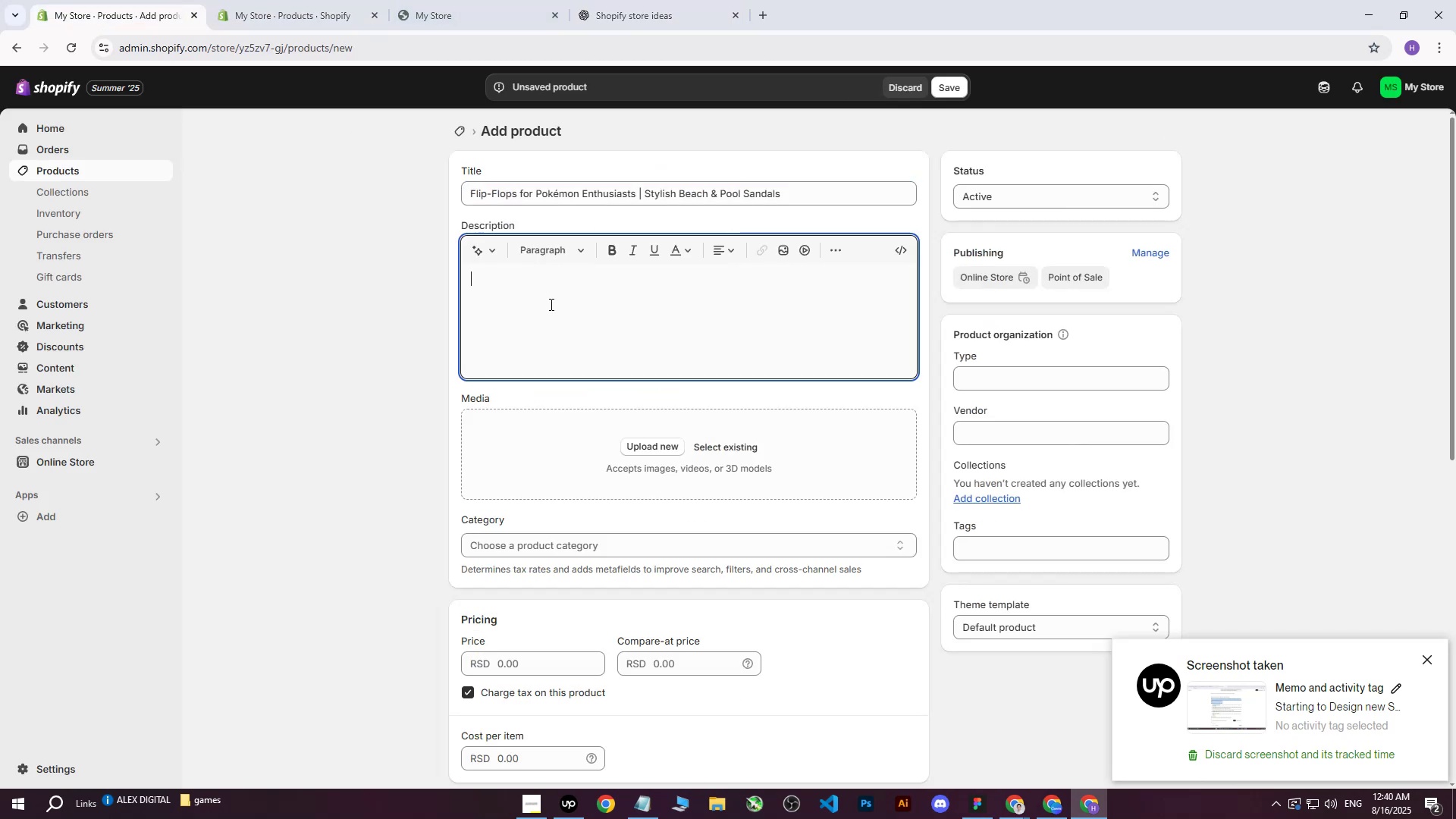 
key(Control+V)
 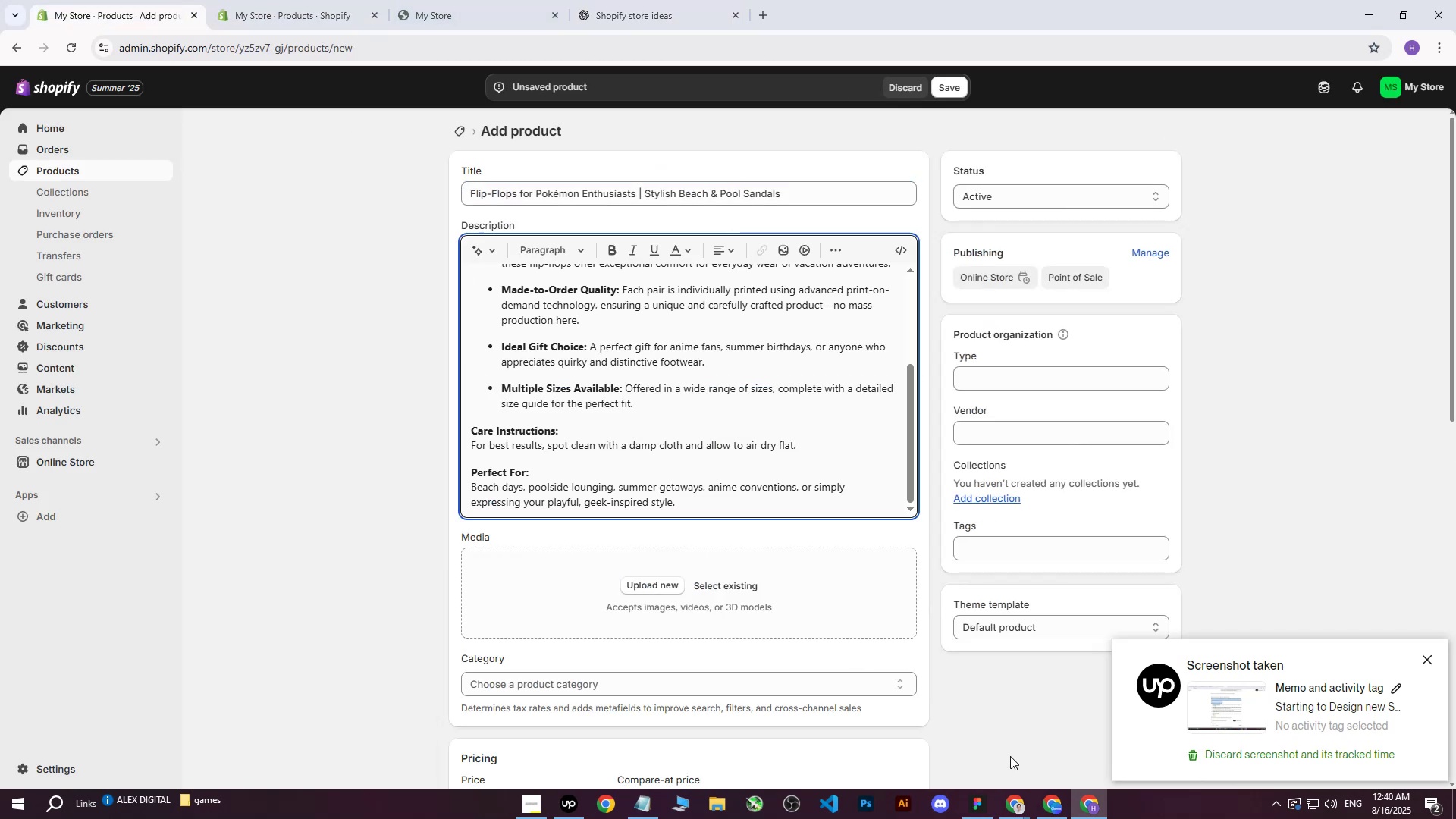 
left_click([1050, 814])
 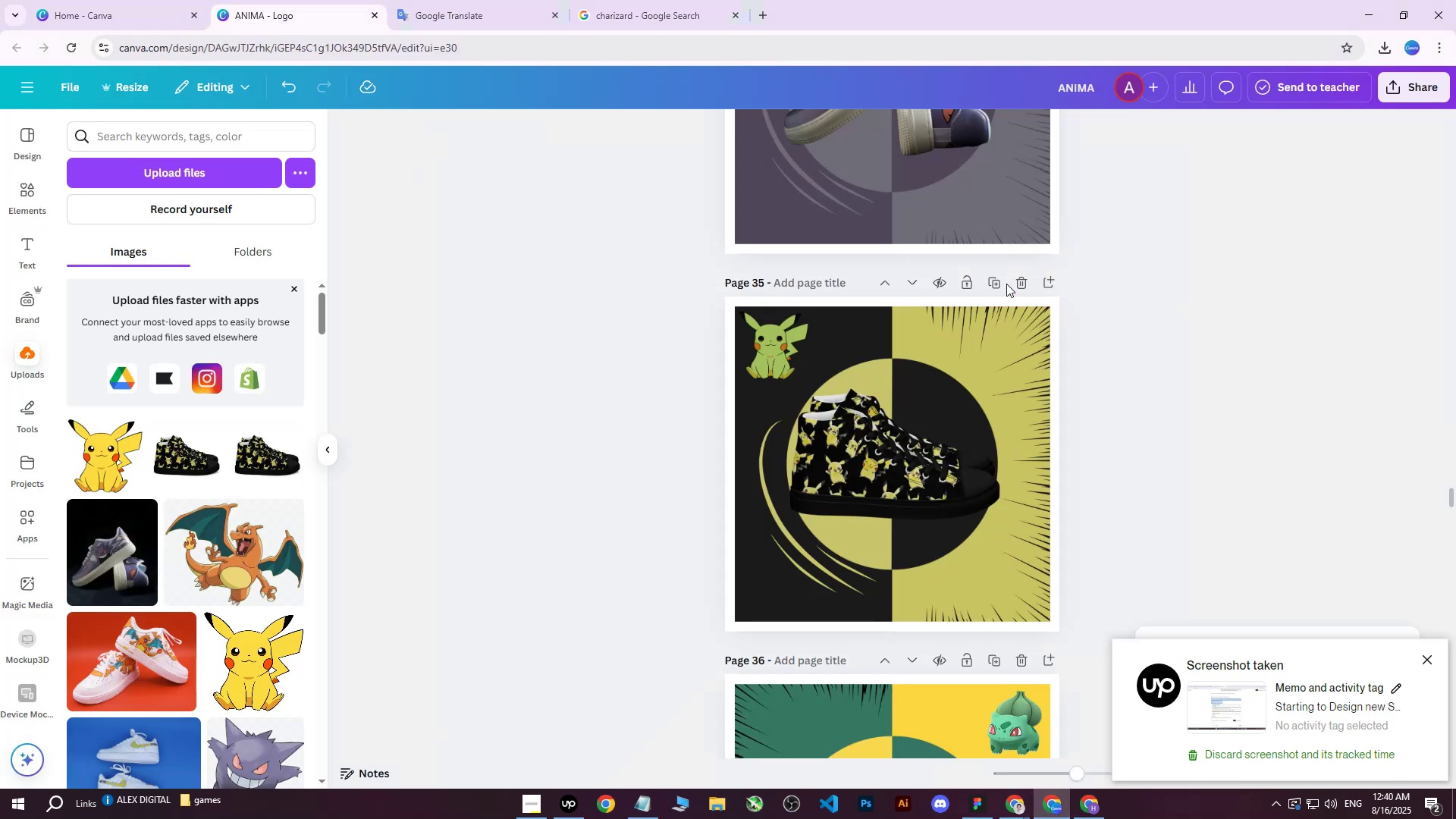 
left_click([999, 281])
 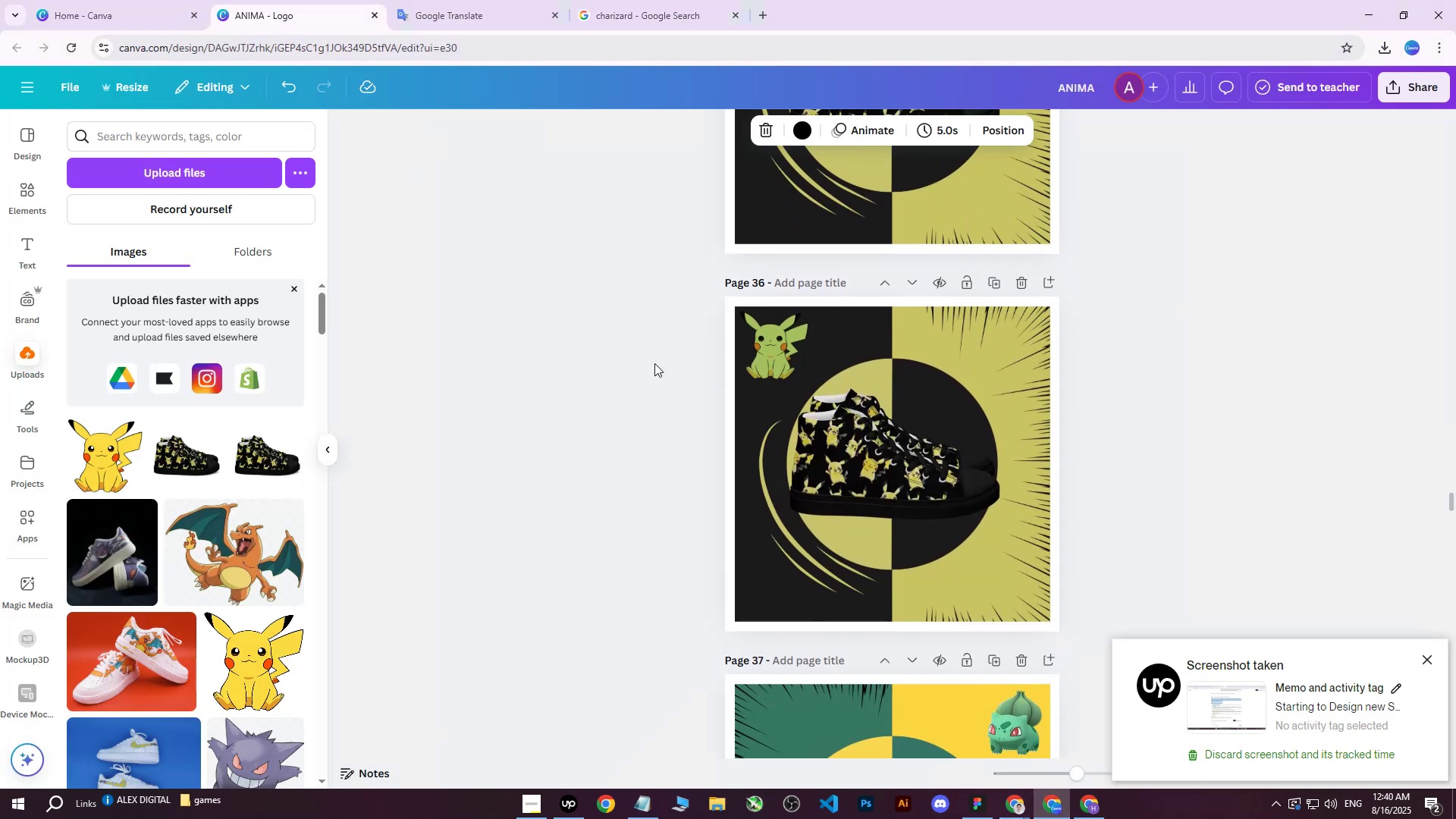 
left_click([943, 422])
 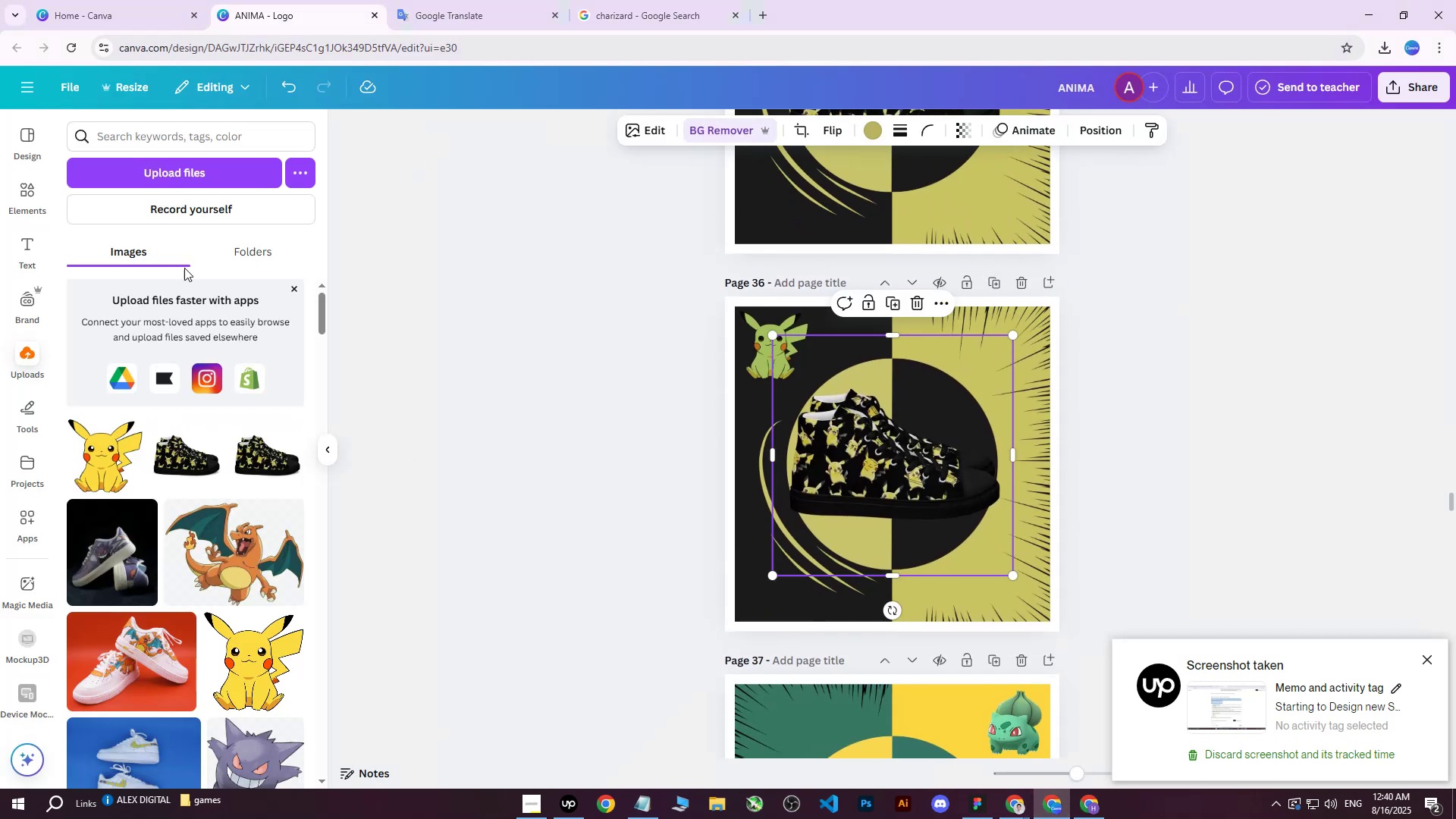 
key(Delete)
 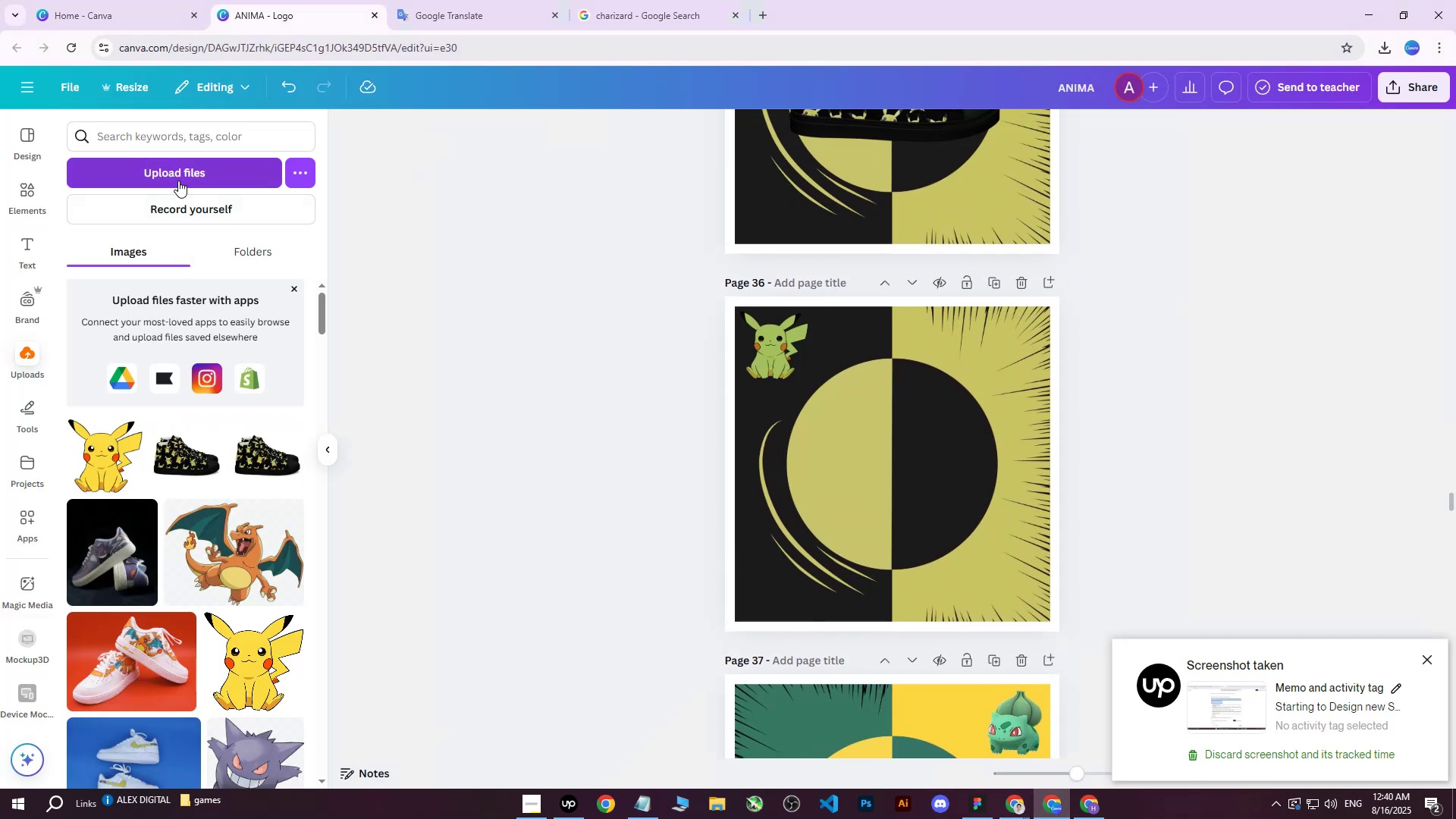 
left_click([178, 180])
 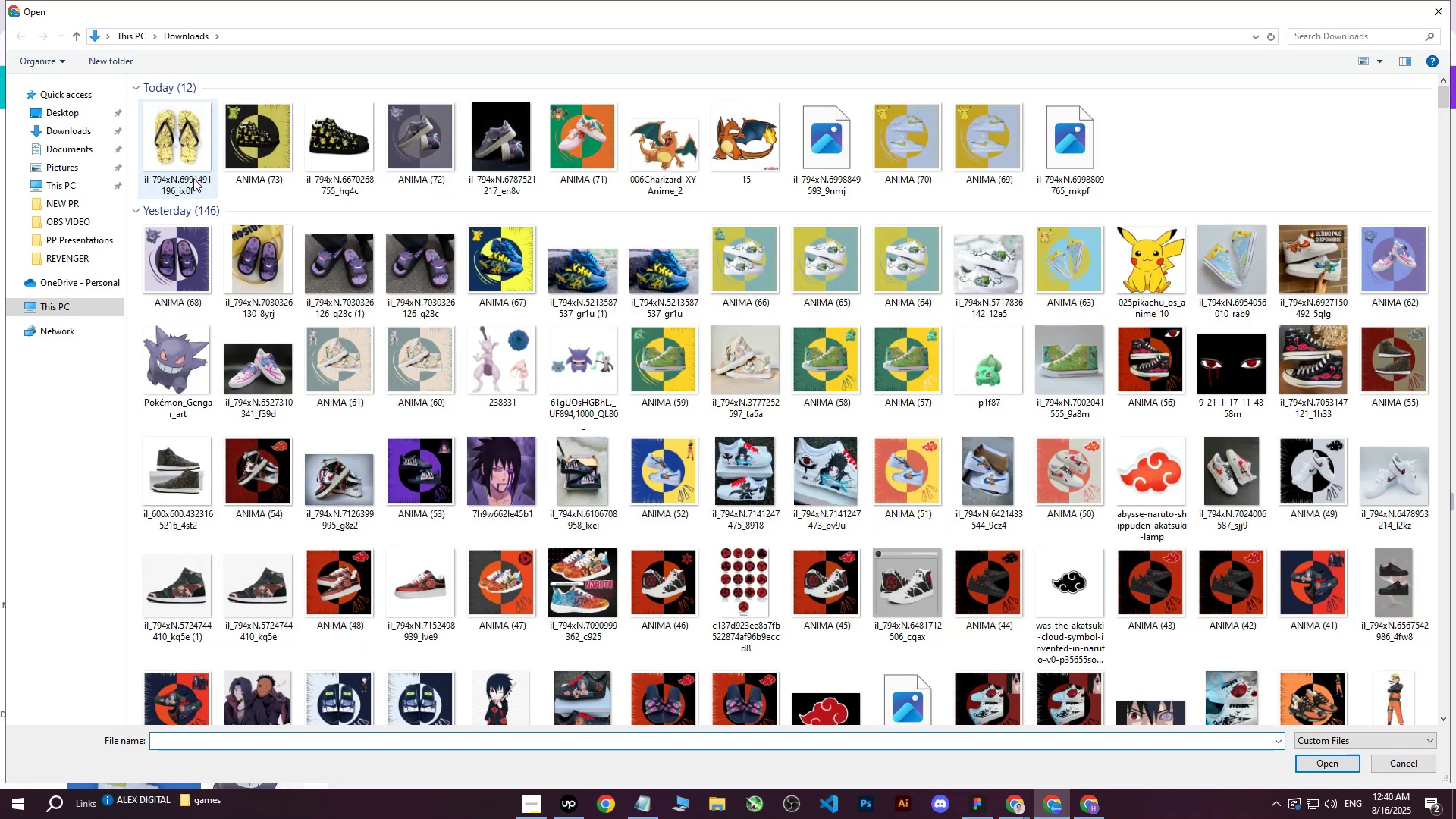 
left_click([193, 146])
 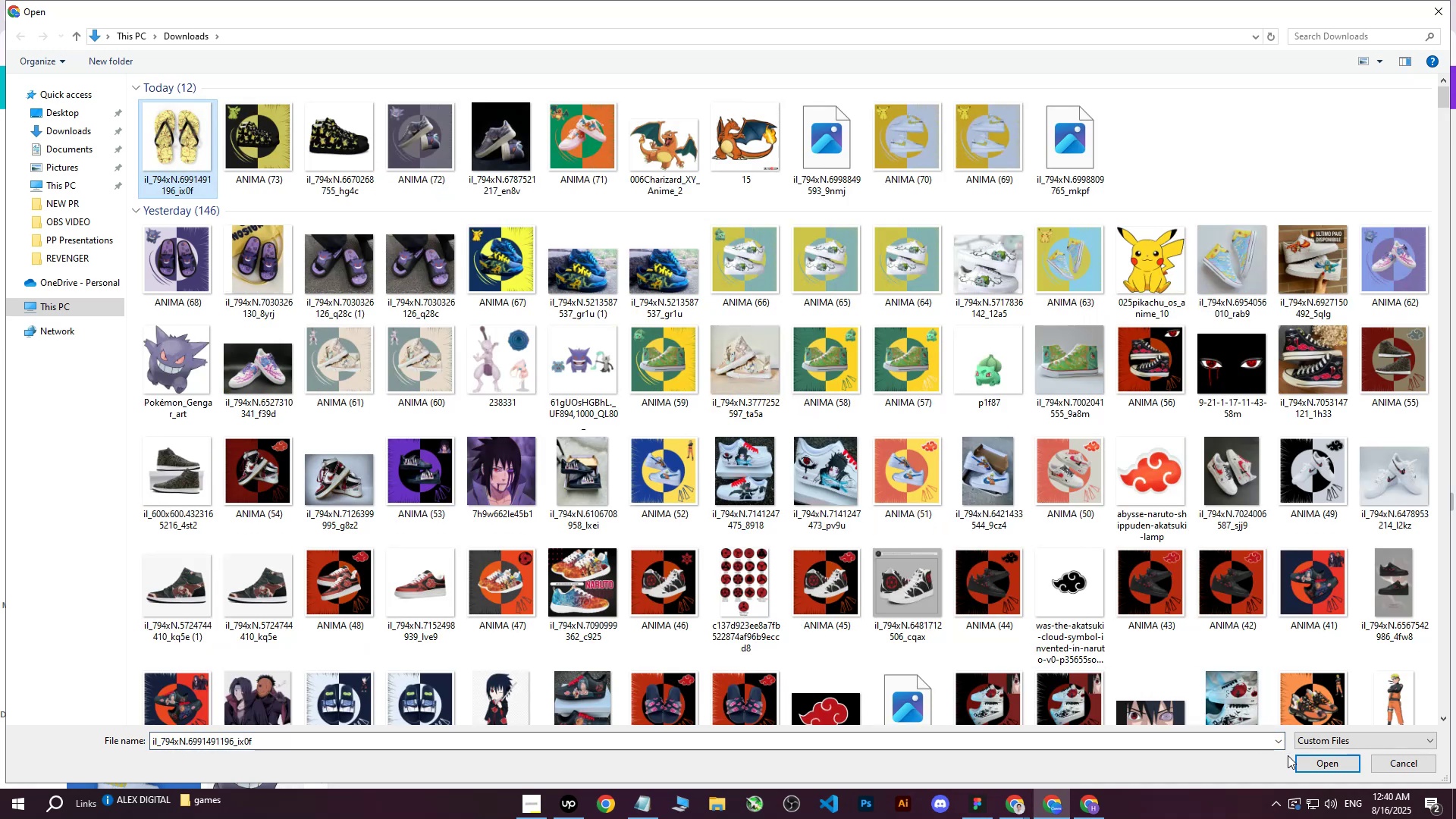 
left_click([1318, 772])
 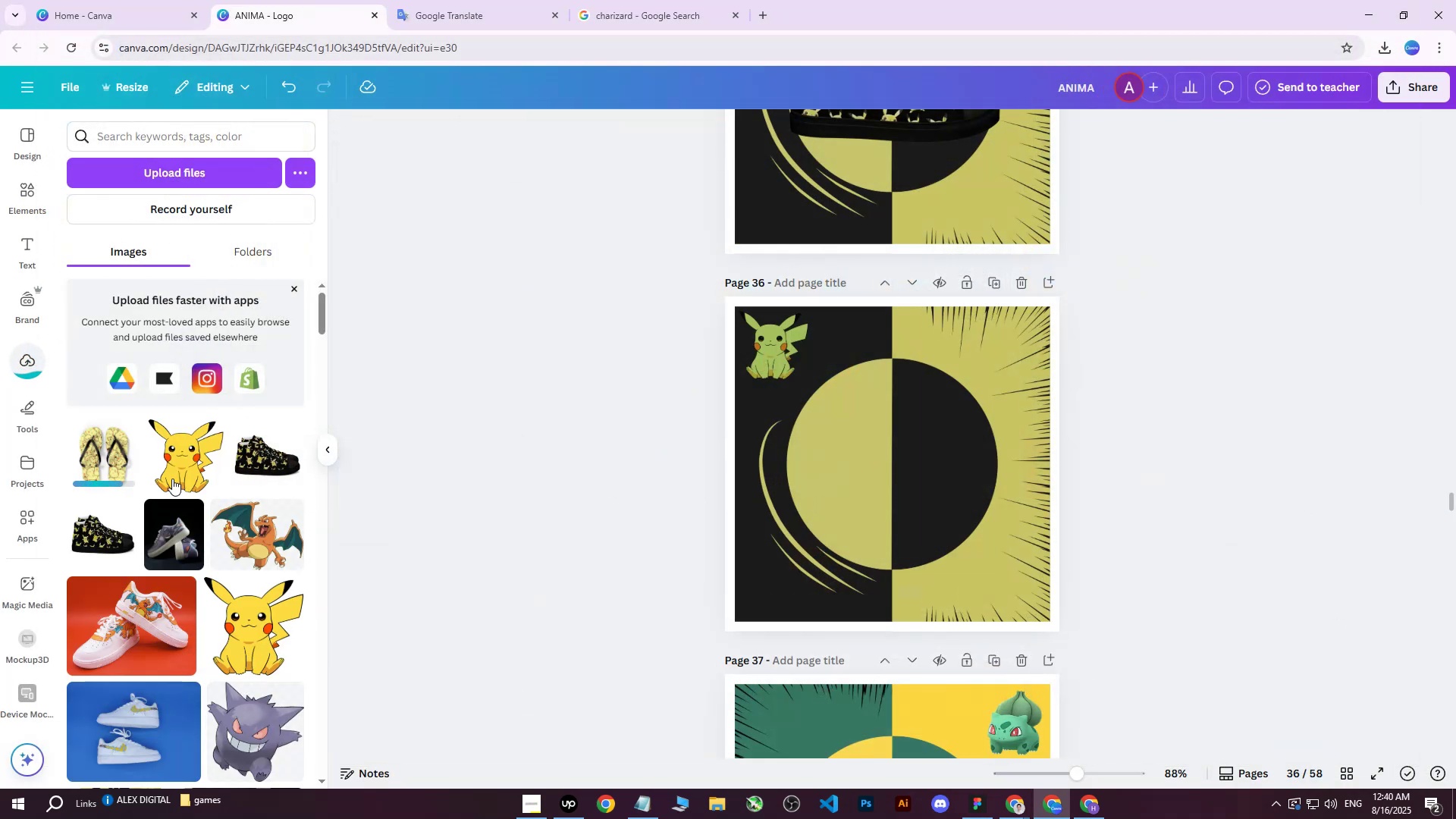 
left_click([111, 442])
 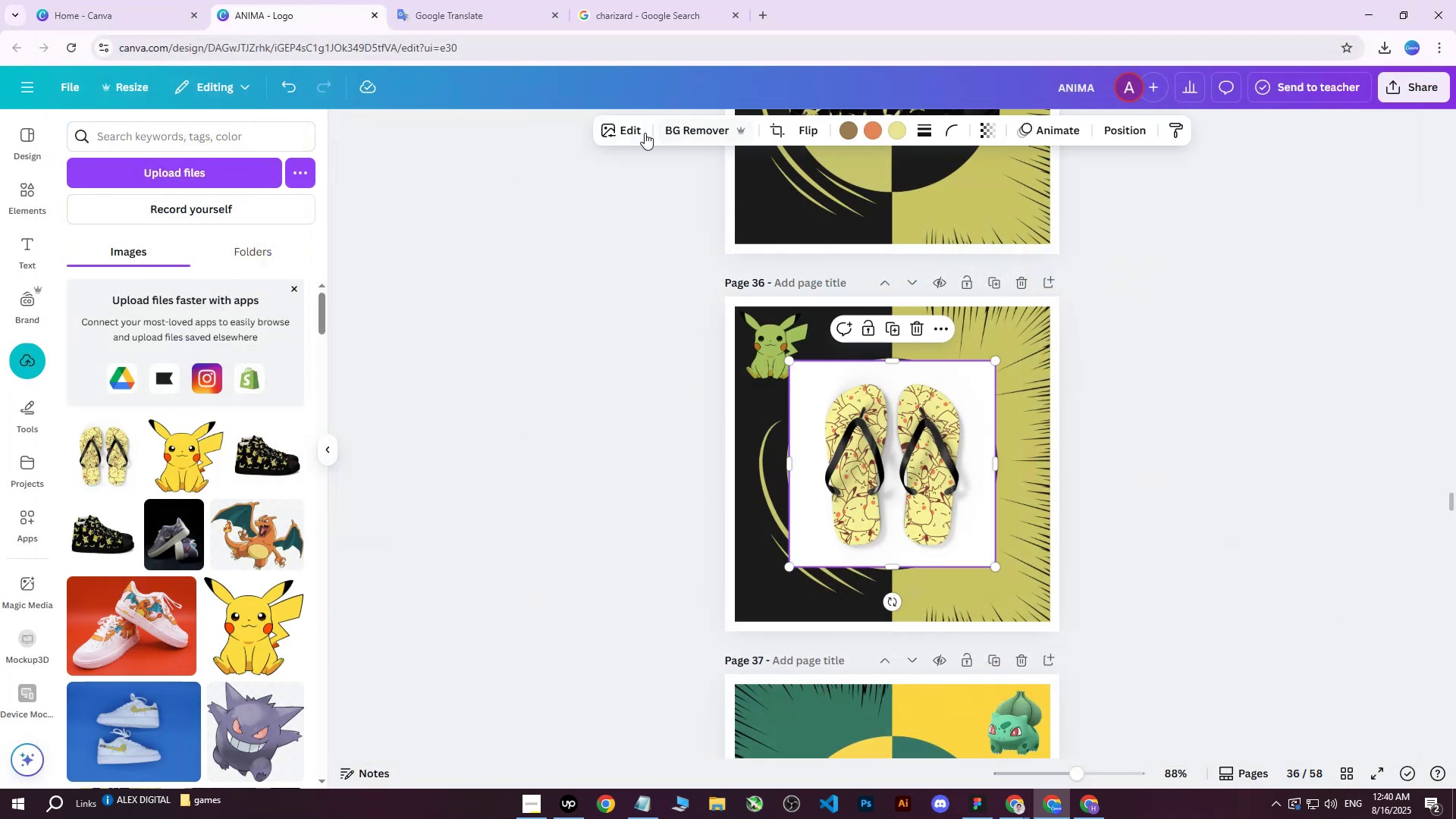 
left_click([678, 130])
 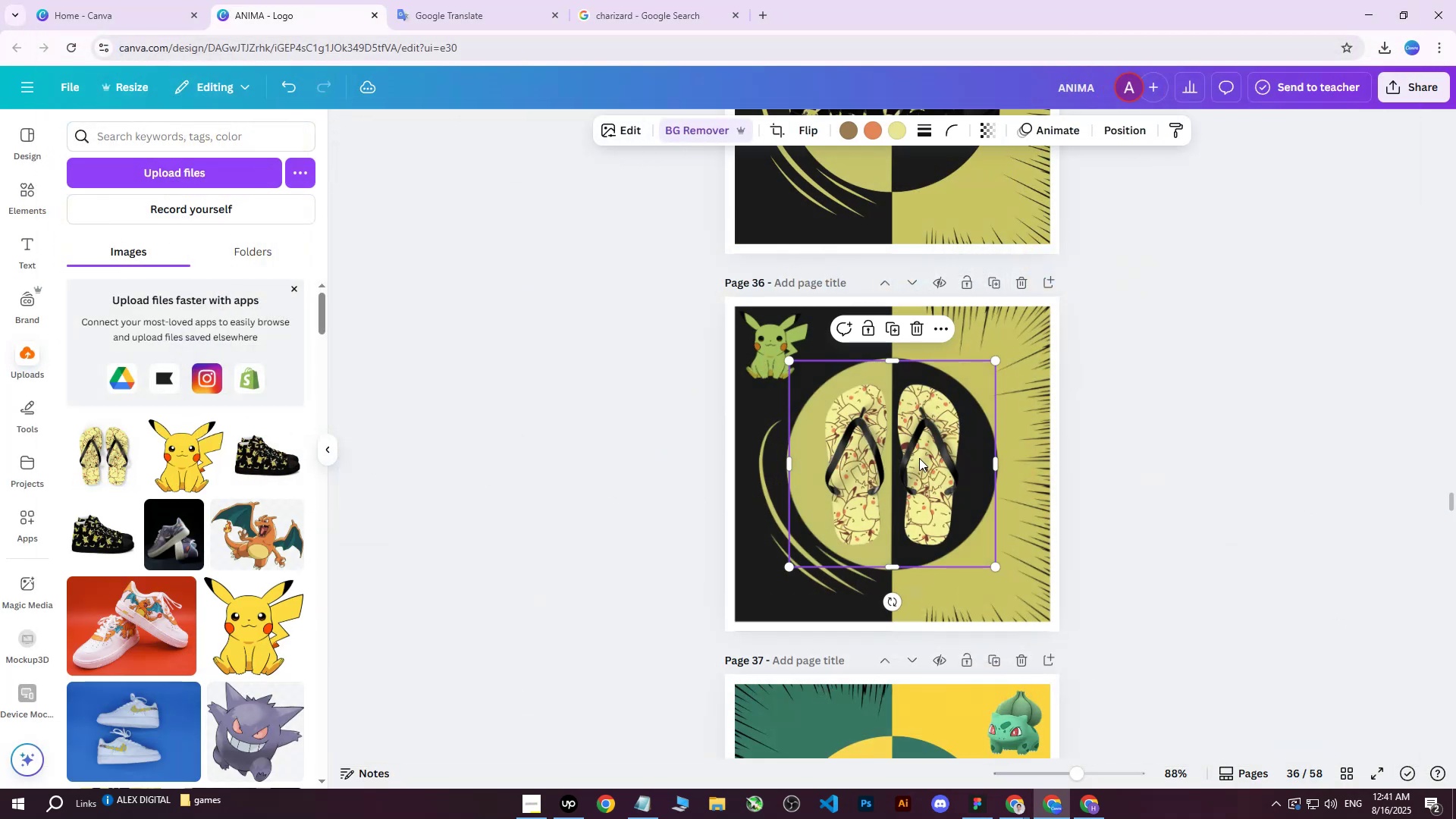 
left_click_drag(start_coordinate=[793, 566], to_coordinate=[767, 594])
 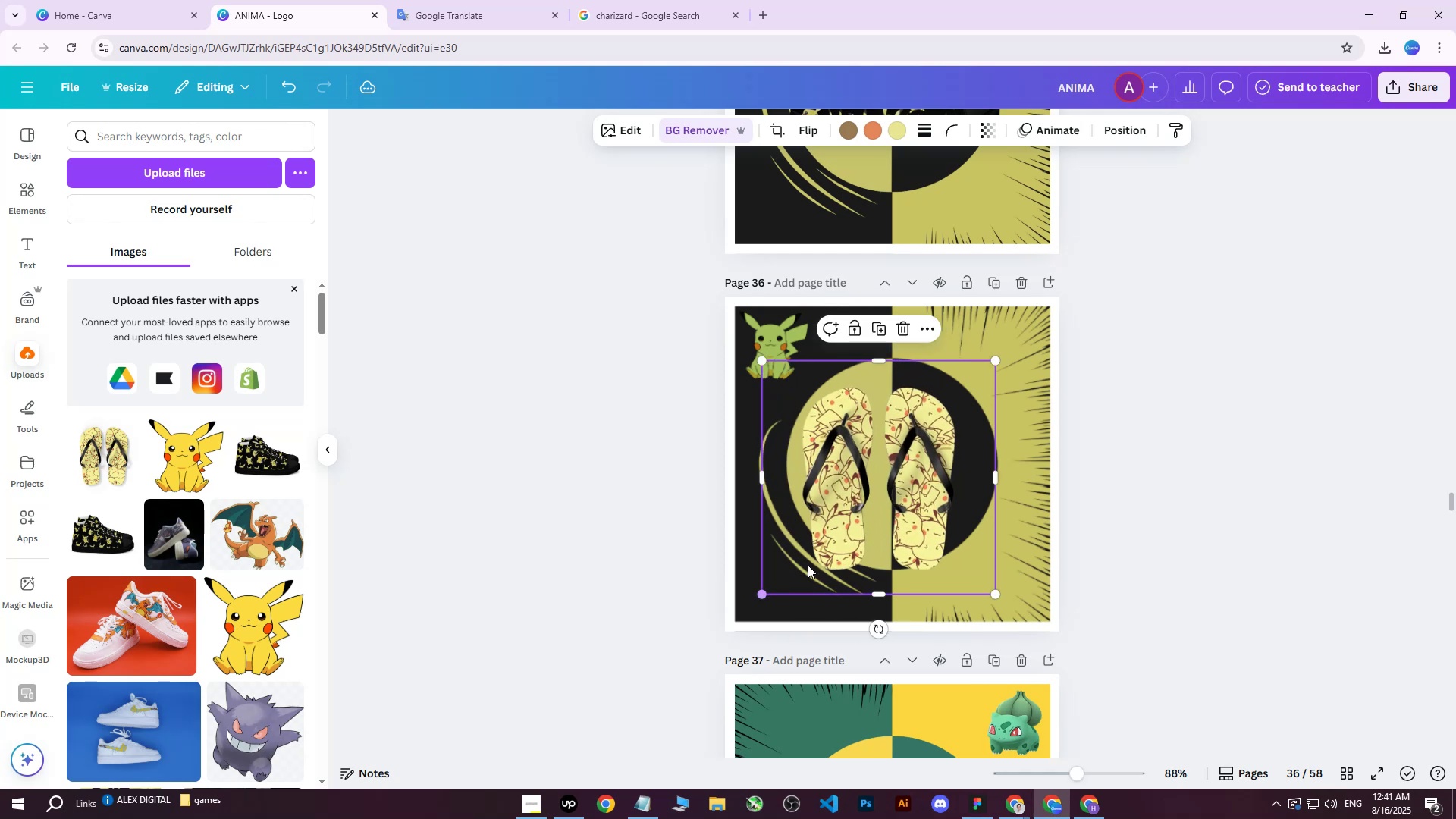 
left_click_drag(start_coordinate=[928, 495], to_coordinate=[940, 481])
 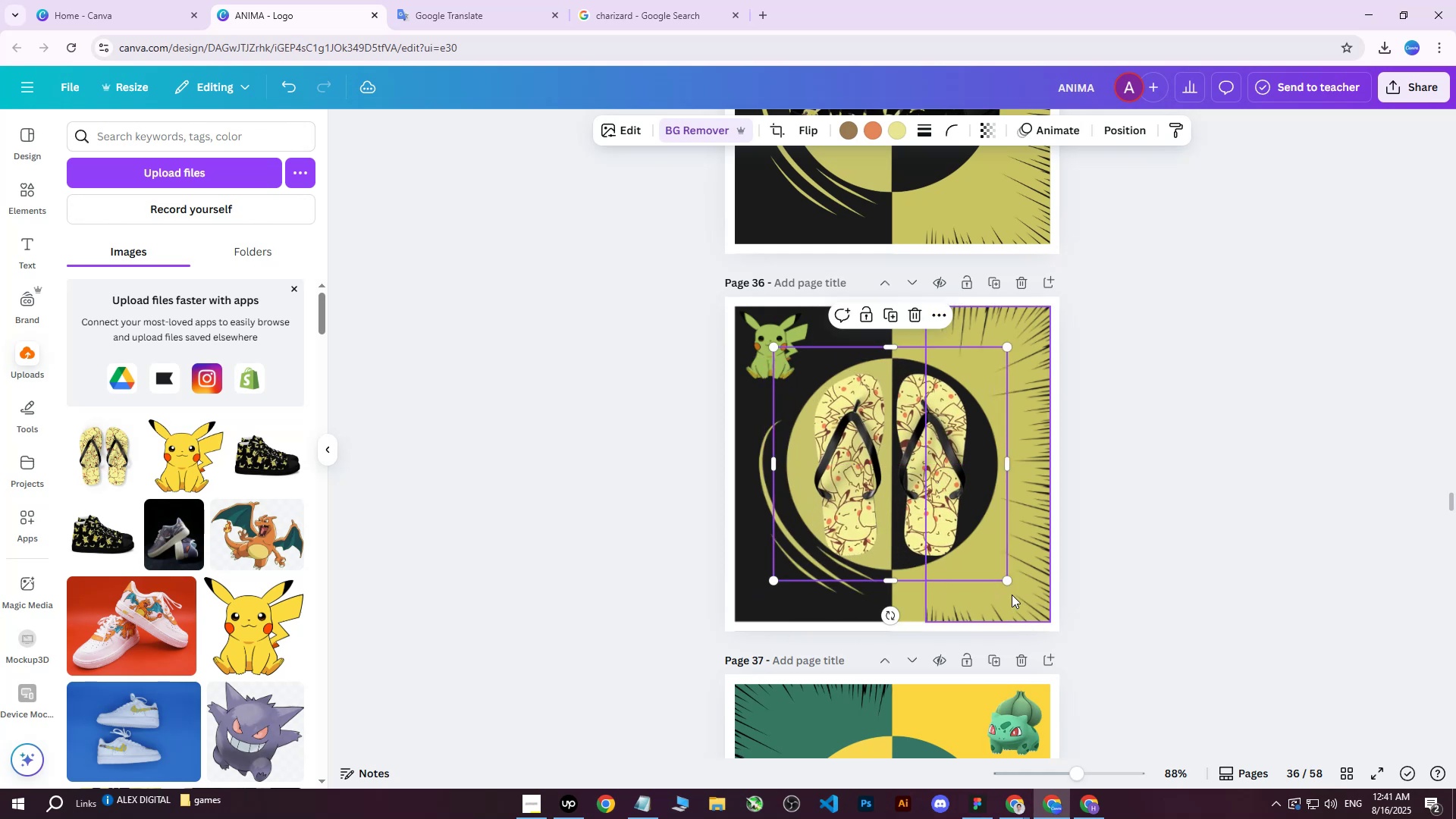 
left_click_drag(start_coordinate=[1009, 579], to_coordinate=[1022, 593])
 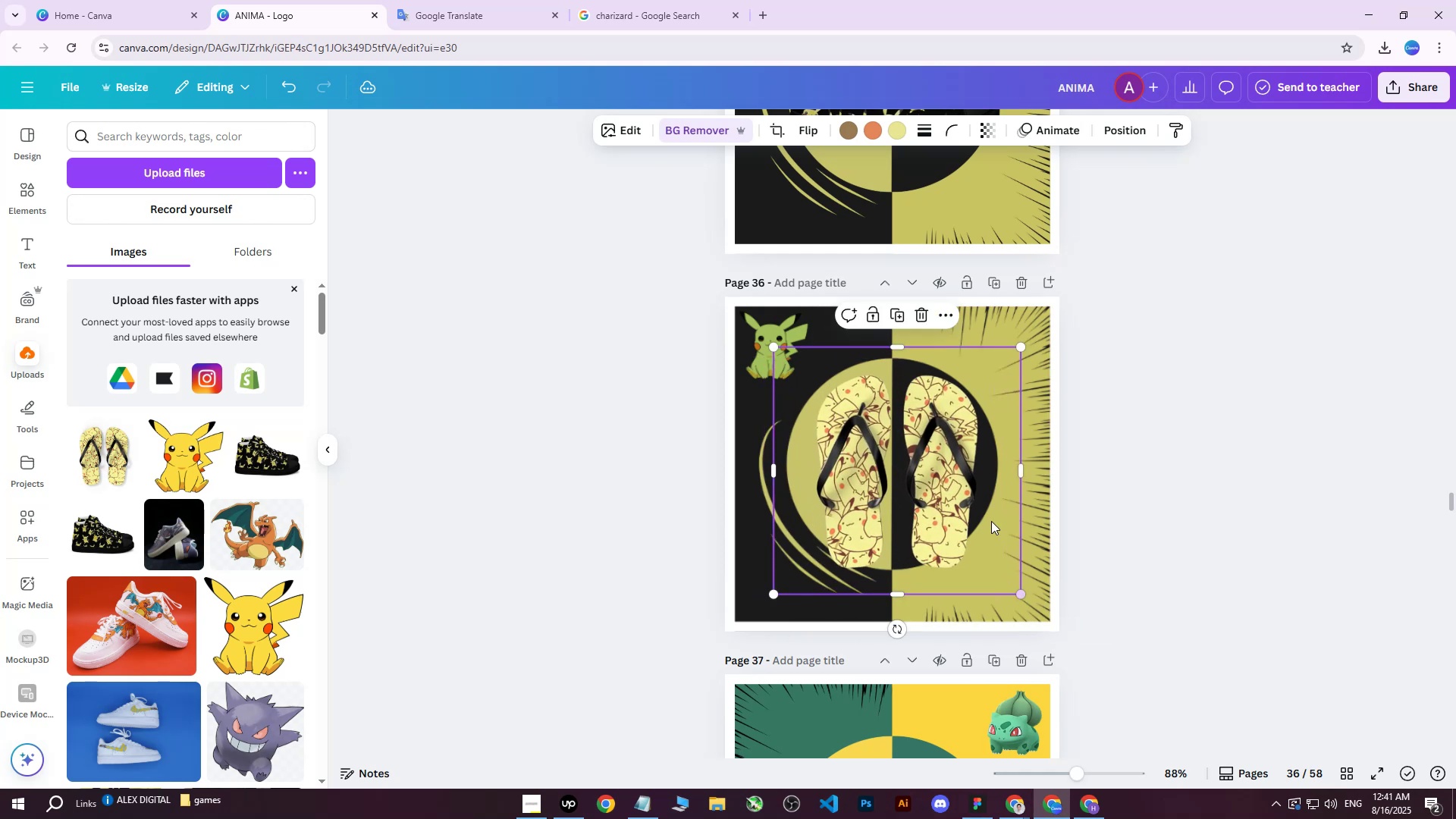 
left_click_drag(start_coordinate=[965, 488], to_coordinate=[956, 477])
 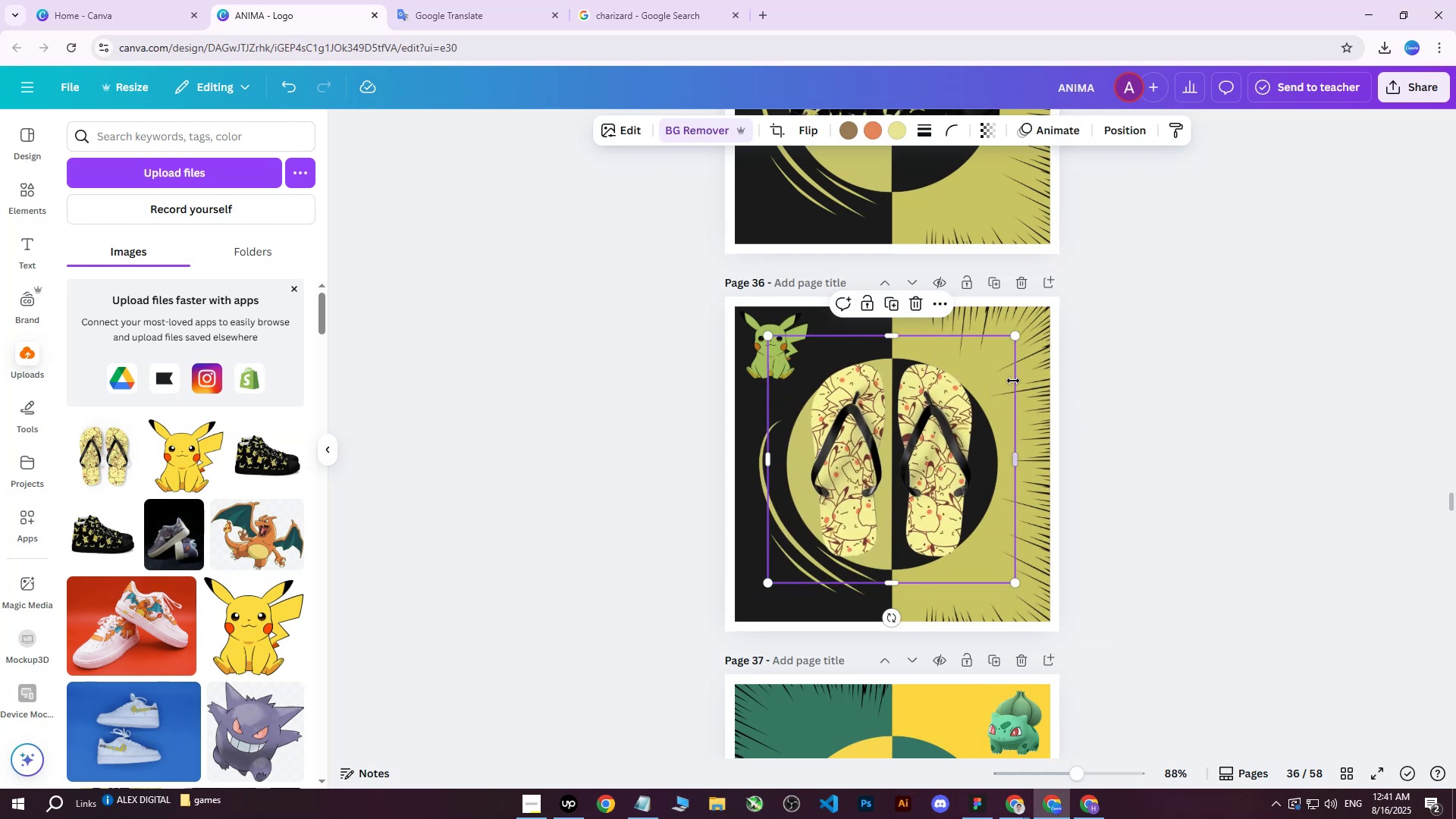 
left_click([1039, 336])
 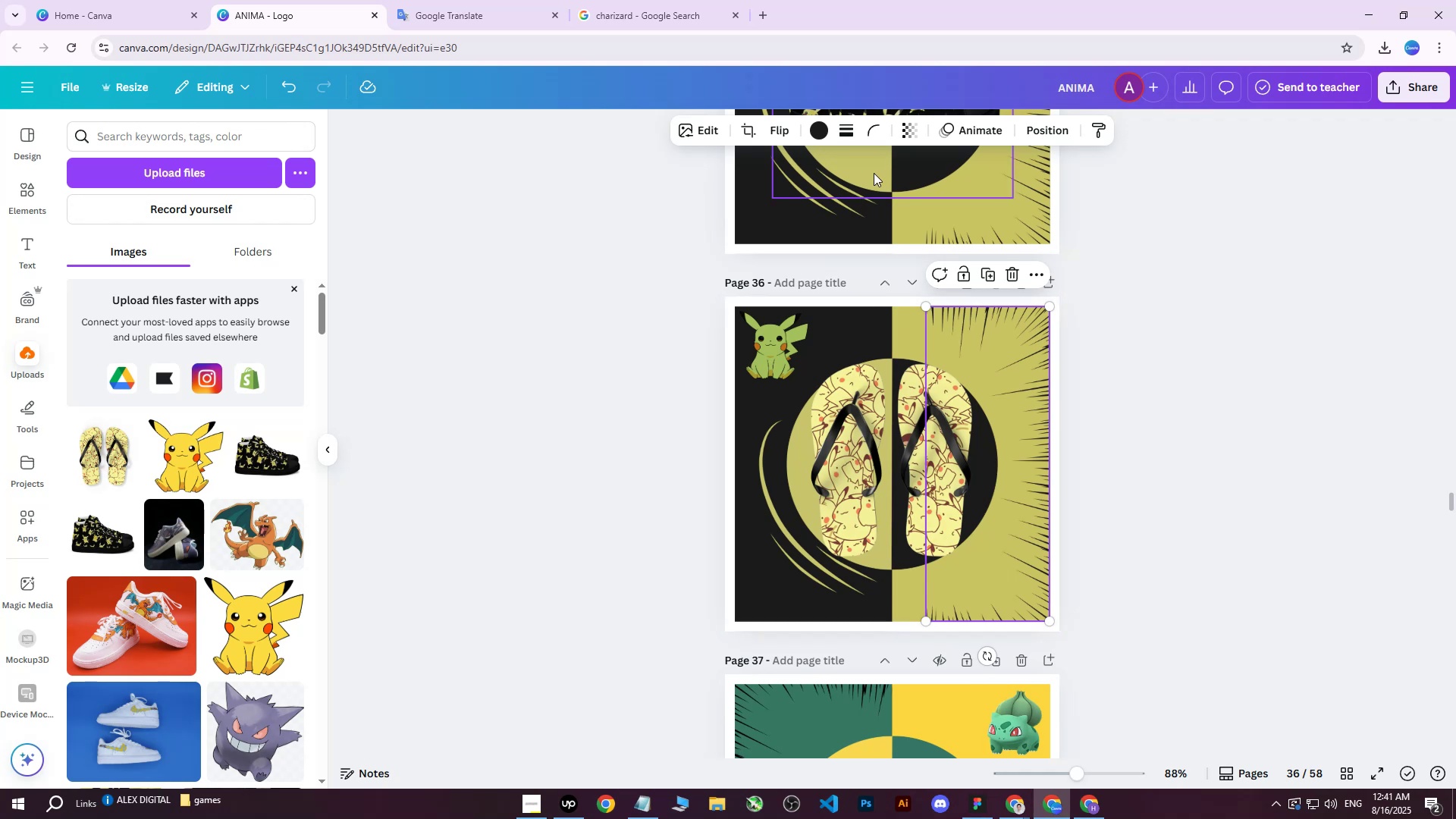 
left_click([912, 327])
 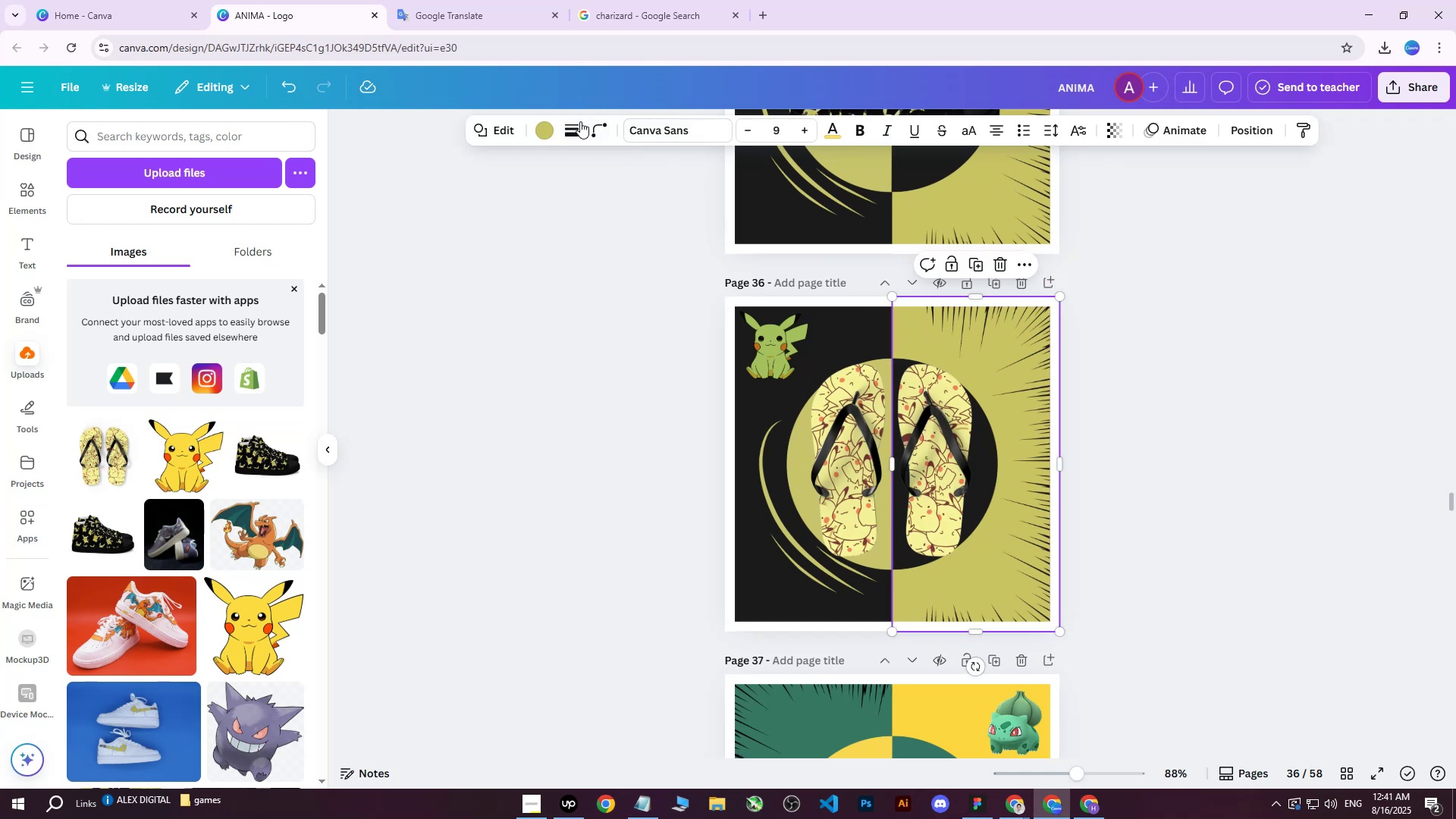 
left_click([548, 130])
 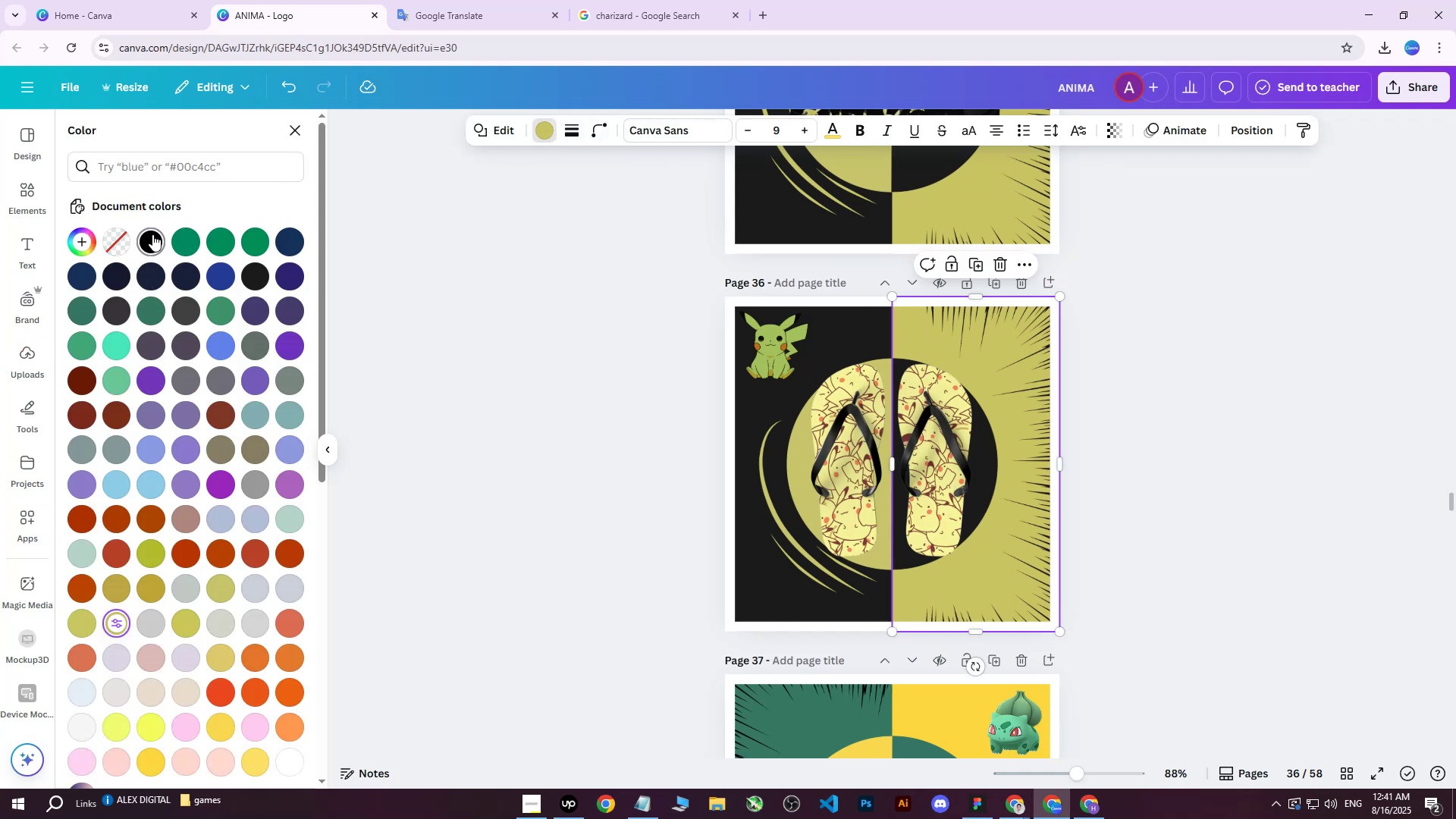 
double_click([152, 236])
 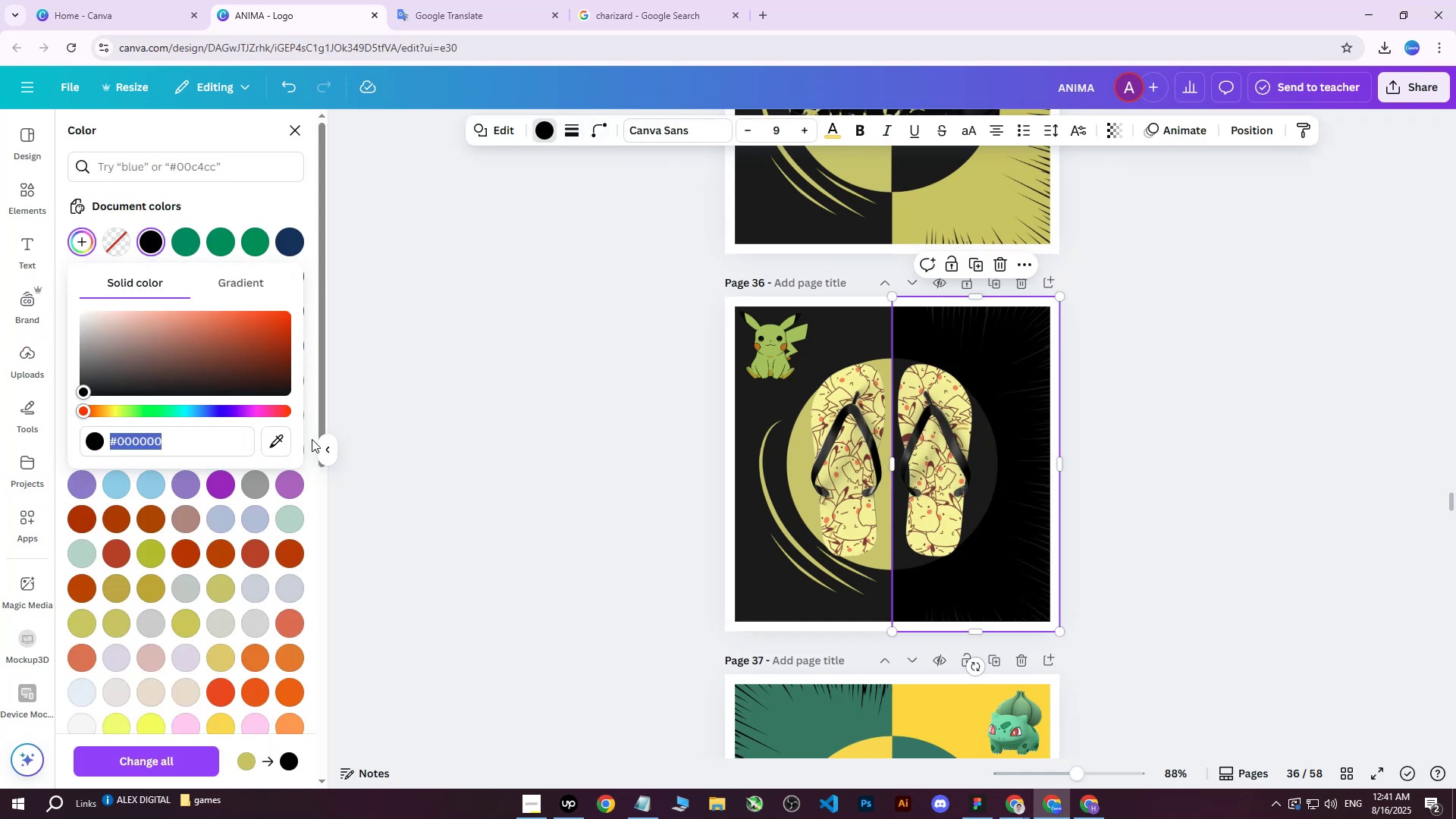 
left_click([282, 439])
 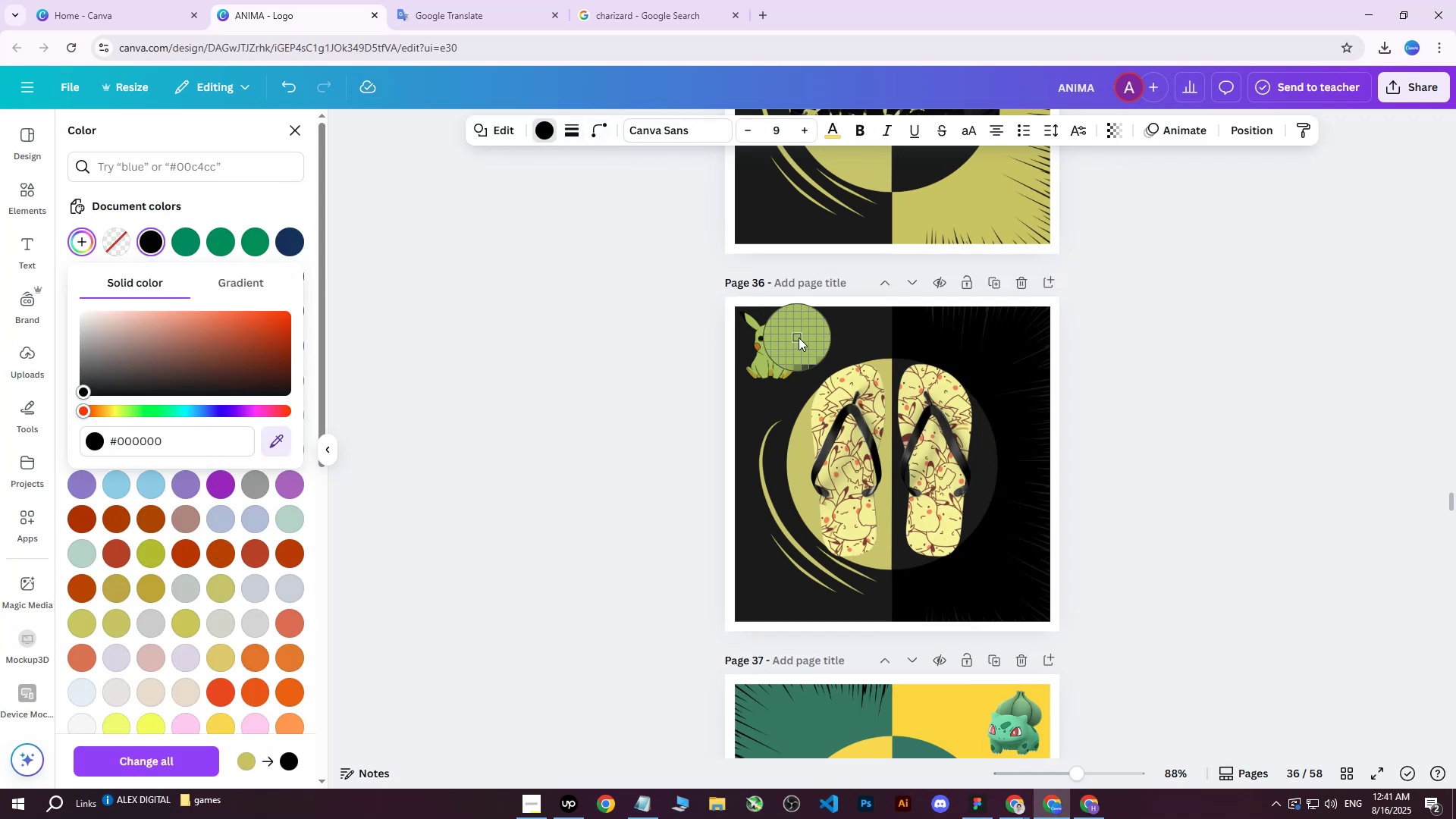 
left_click([839, 340])
 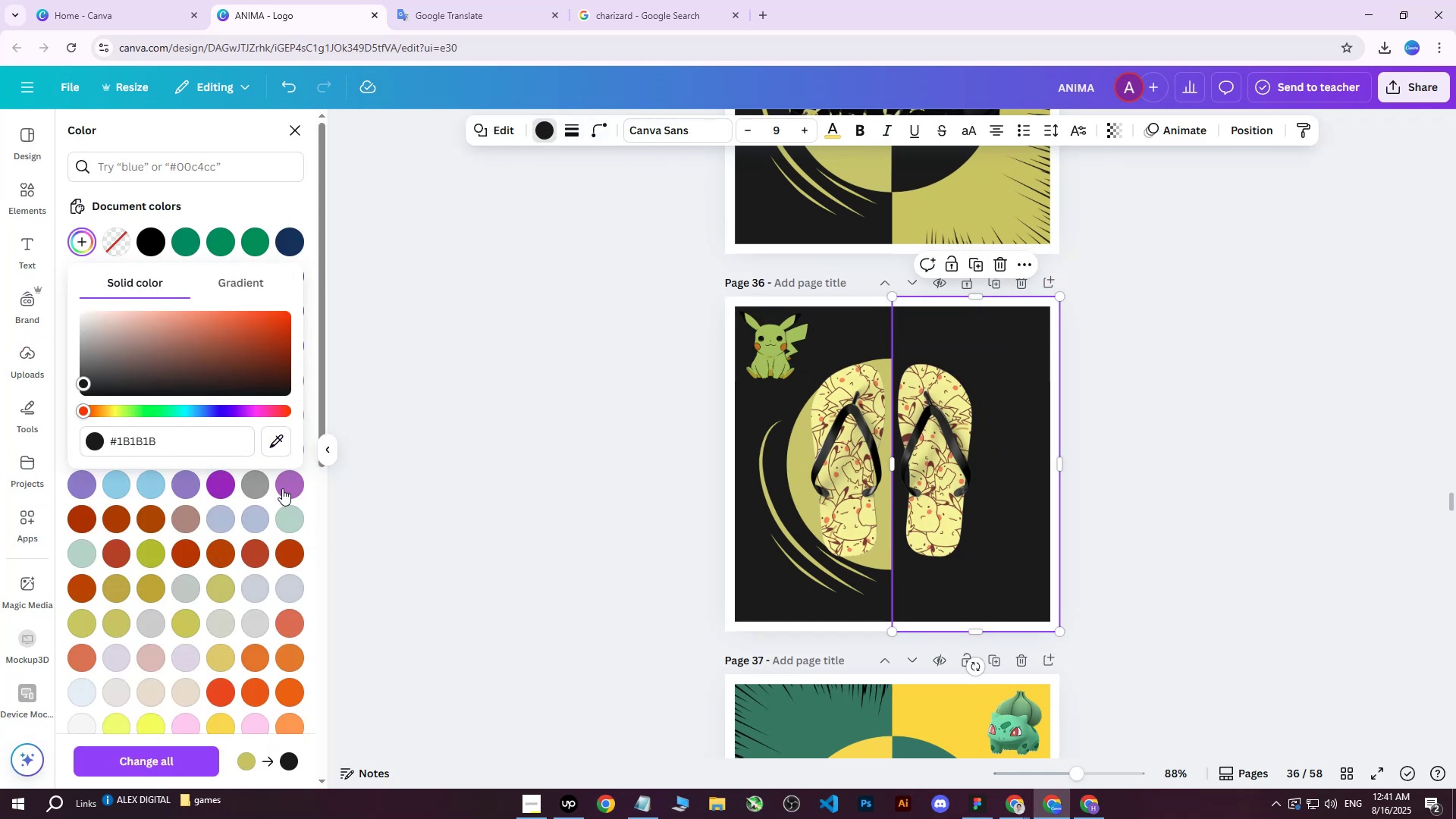 
scroll: coordinate [260, 524], scroll_direction: up, amount: 1.0
 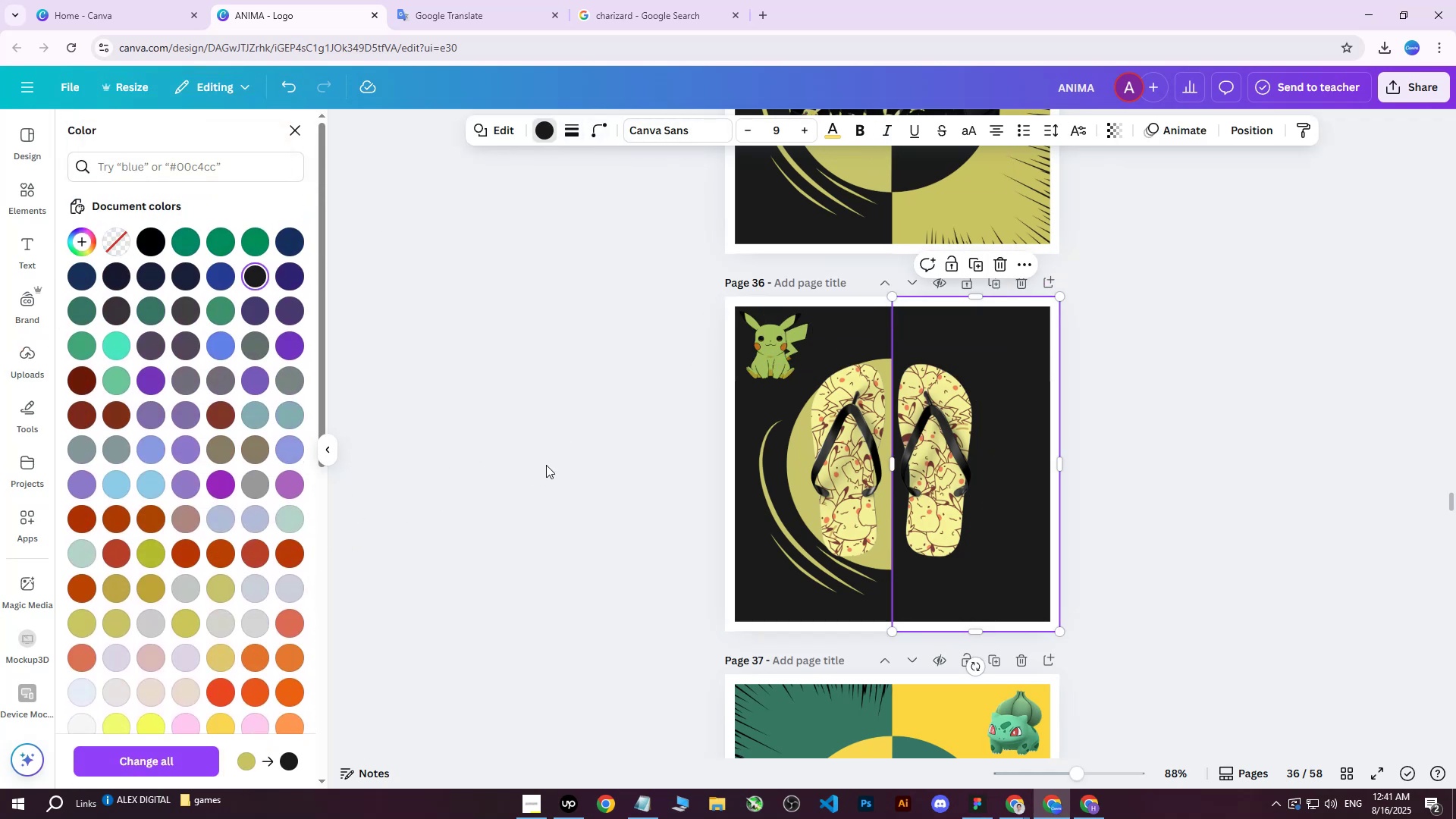 
left_click([547, 464])
 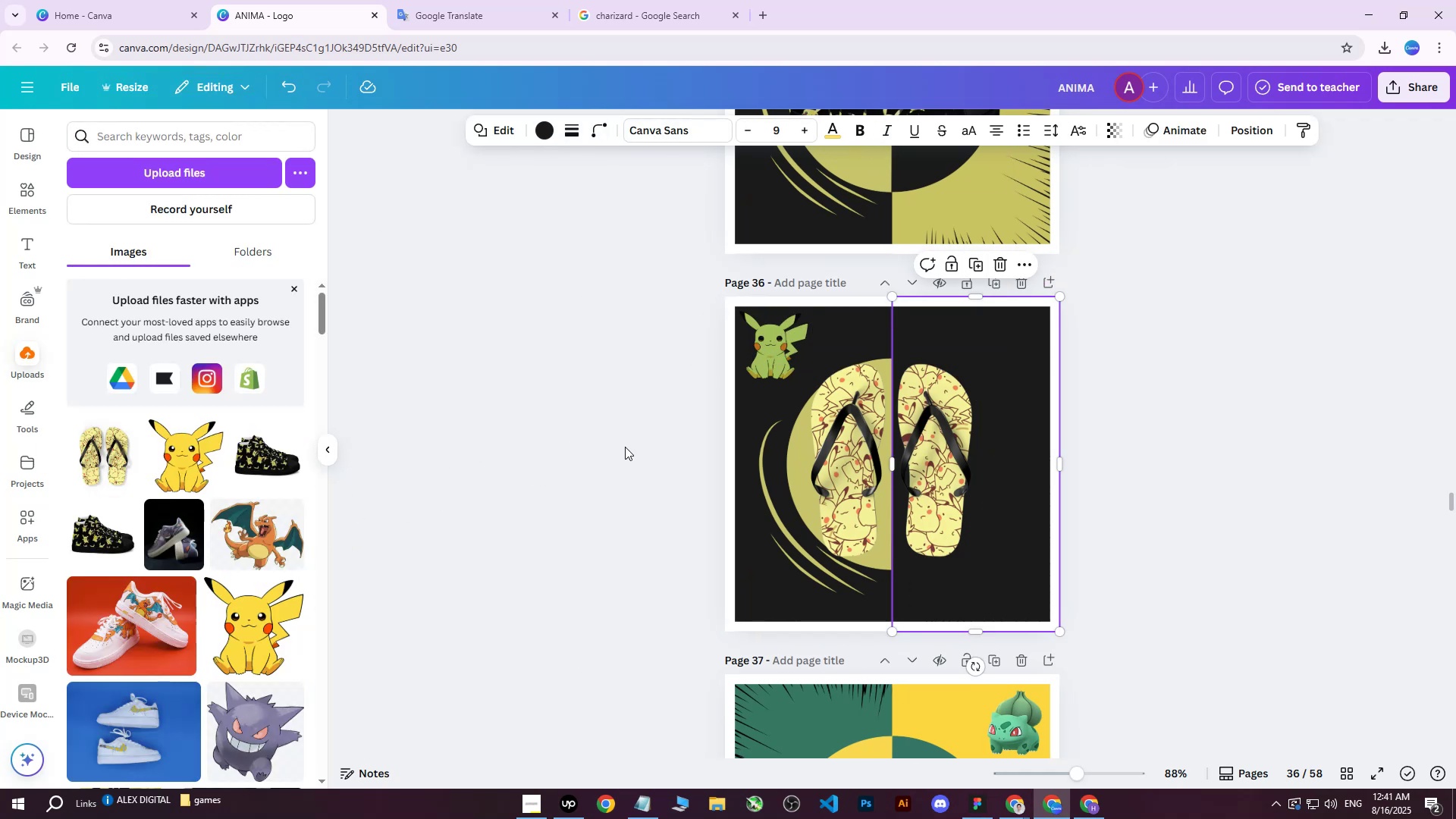 
left_click([622, 447])
 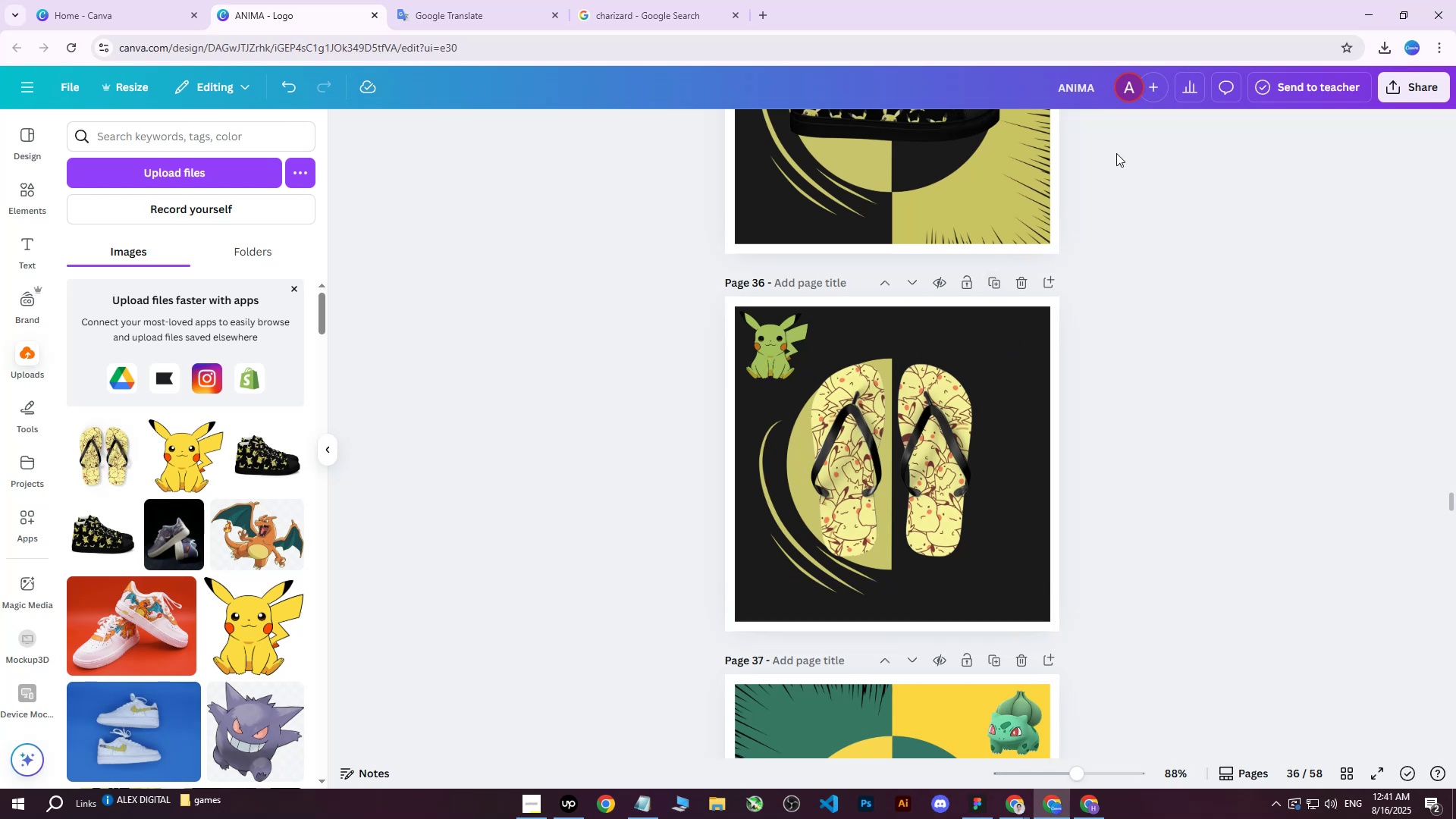 
left_click([861, 324])
 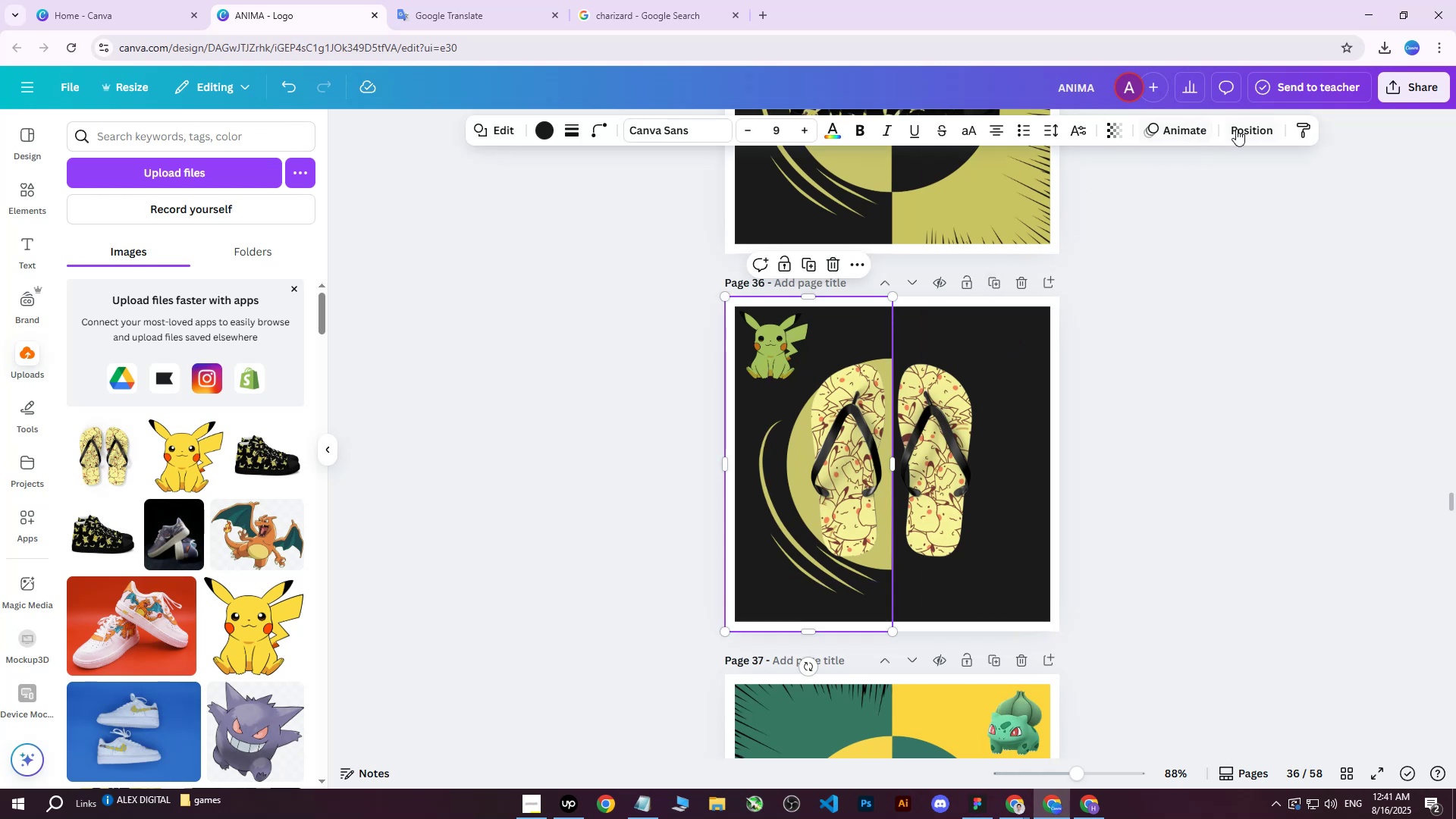 
left_click([1236, 129])
 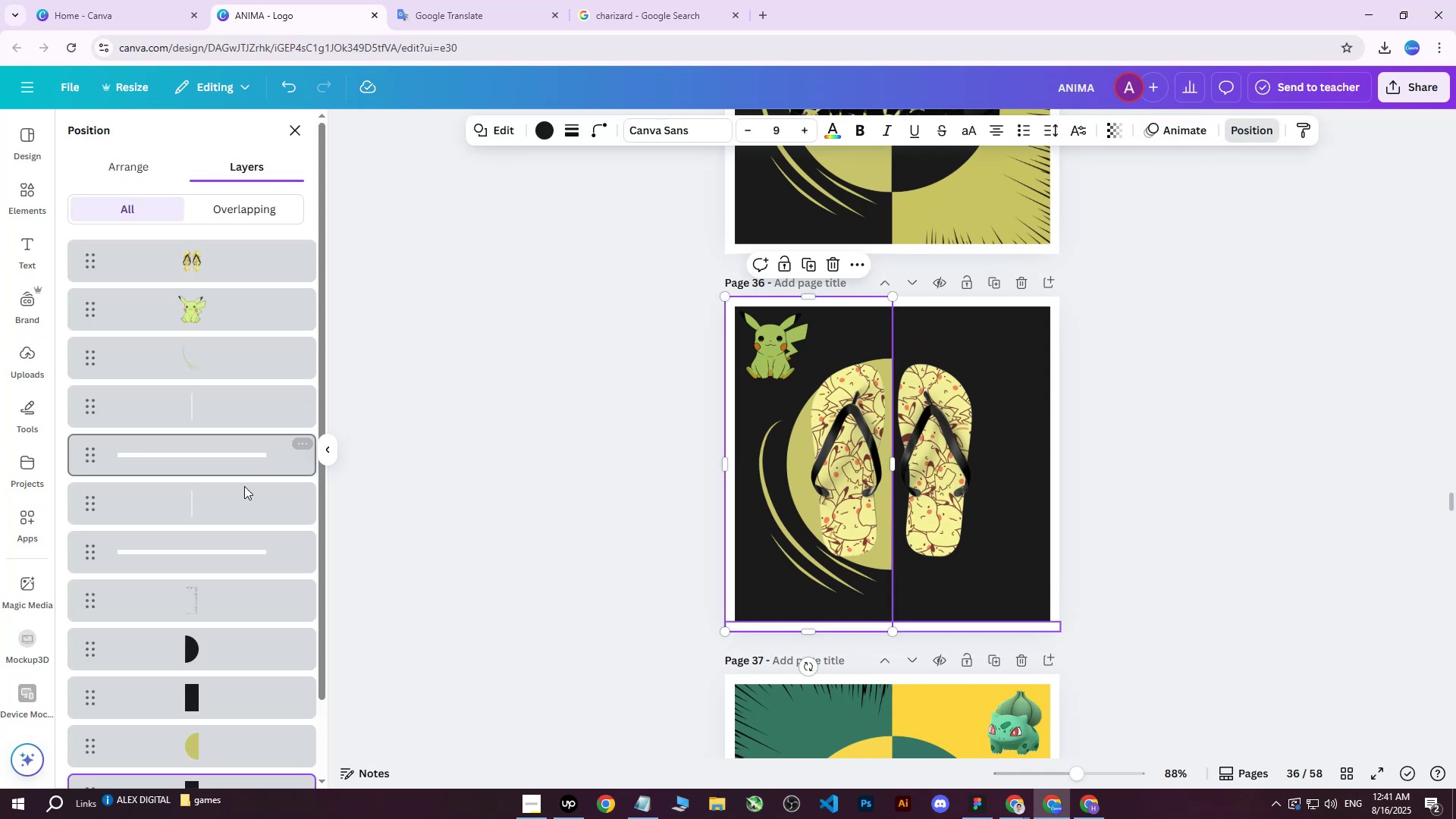 
scroll: coordinate [228, 579], scroll_direction: down, amount: 1.0
 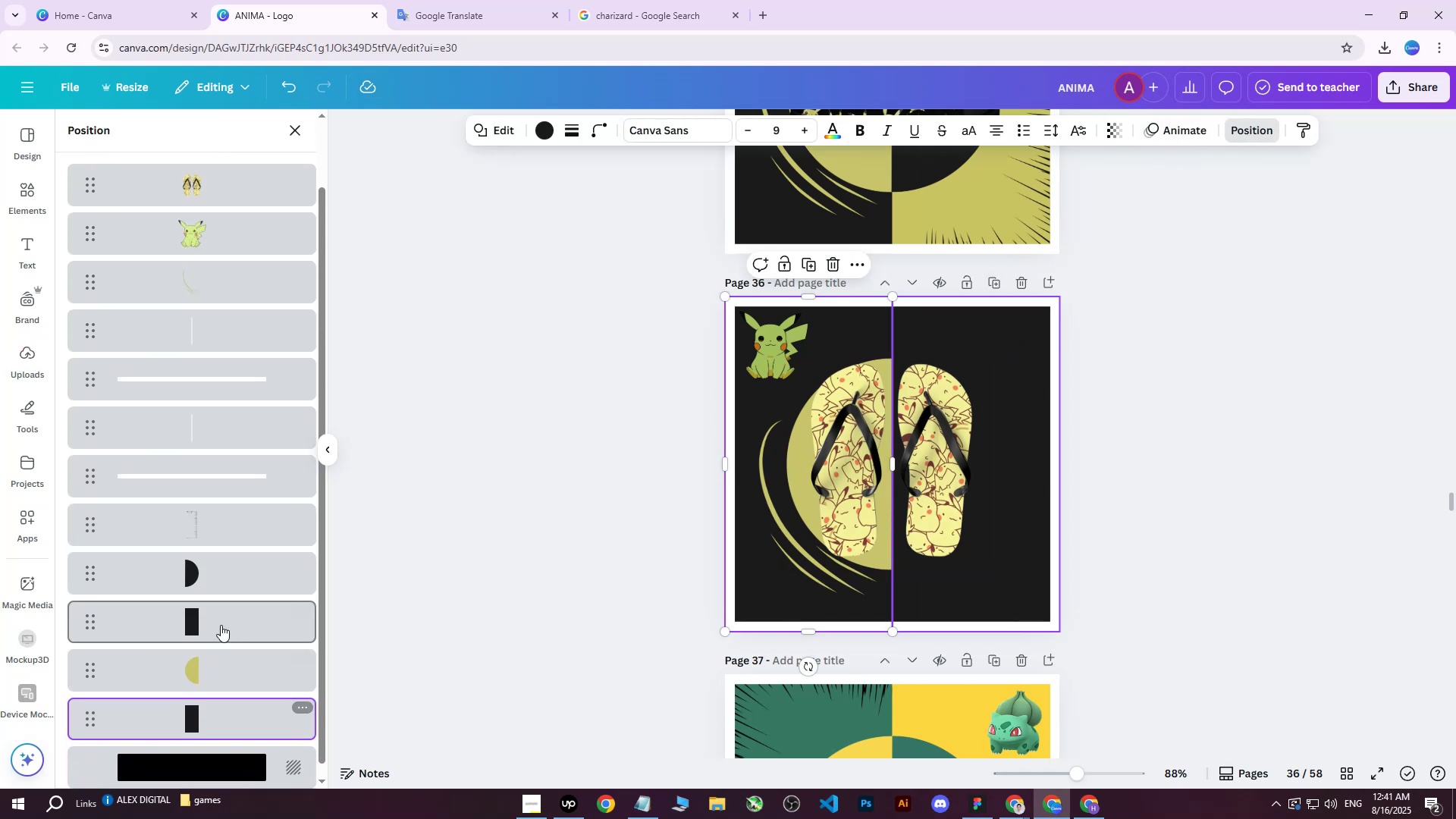 
left_click([218, 612])
 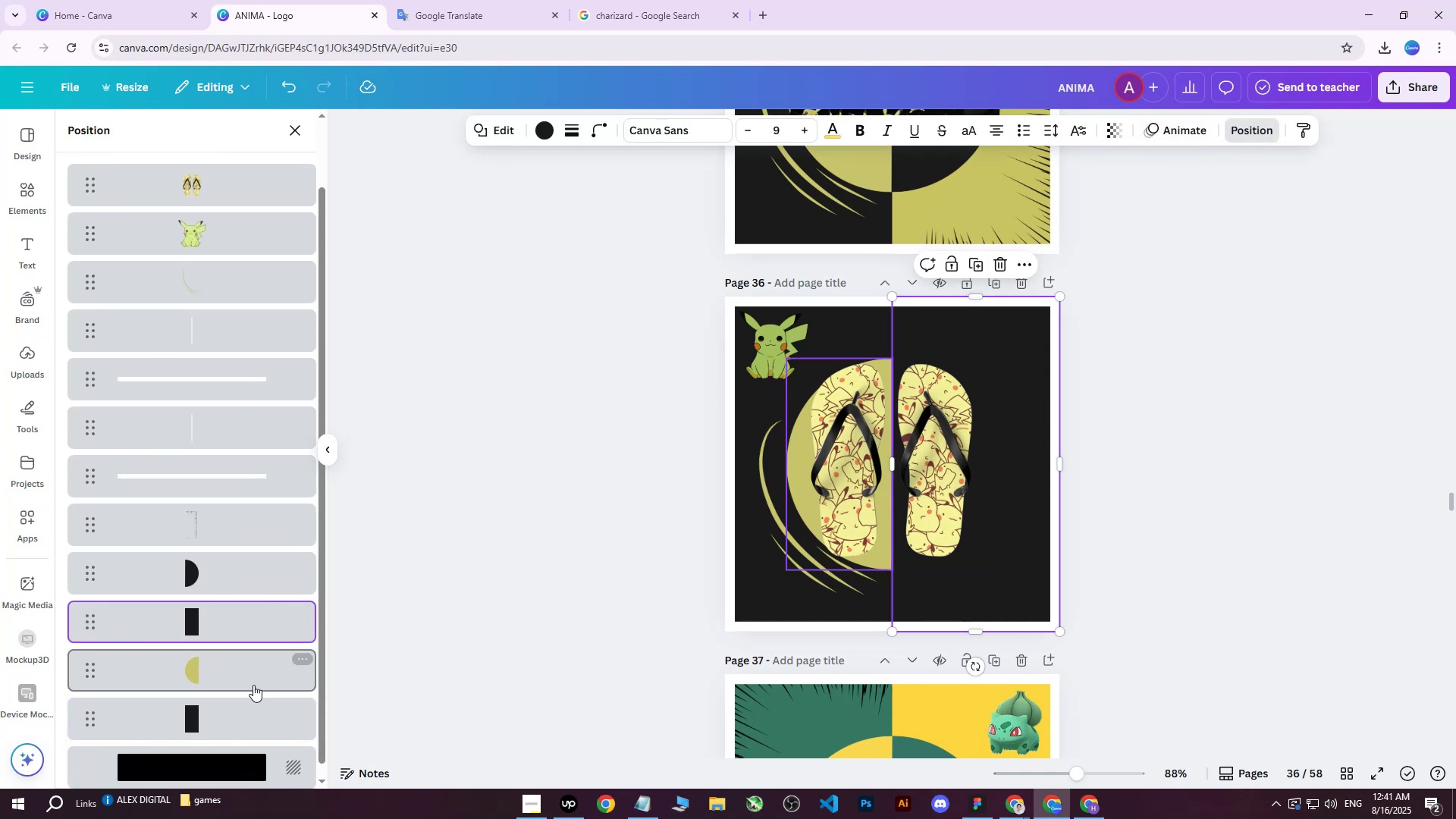 
left_click([224, 726])
 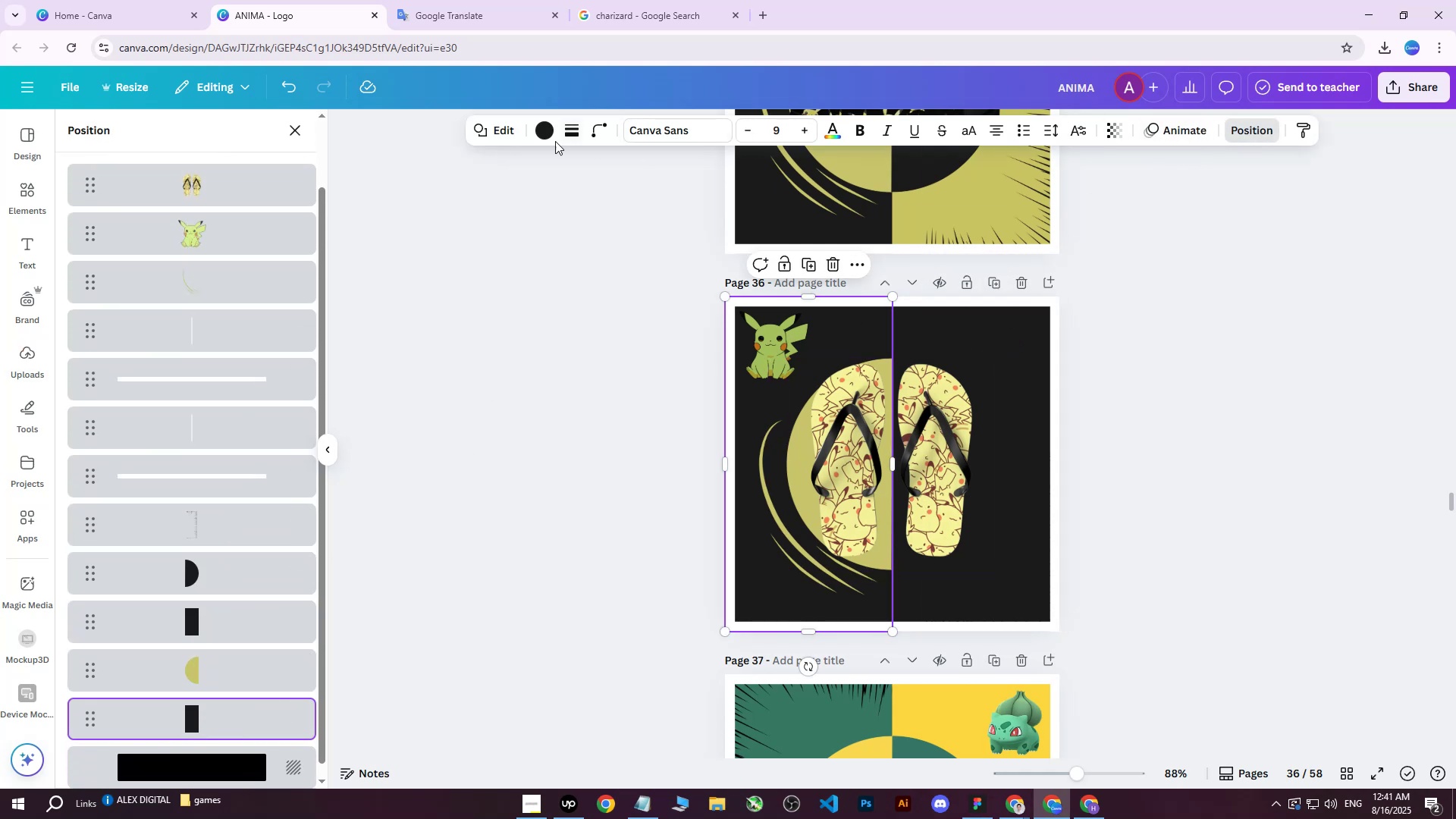 
left_click([544, 137])
 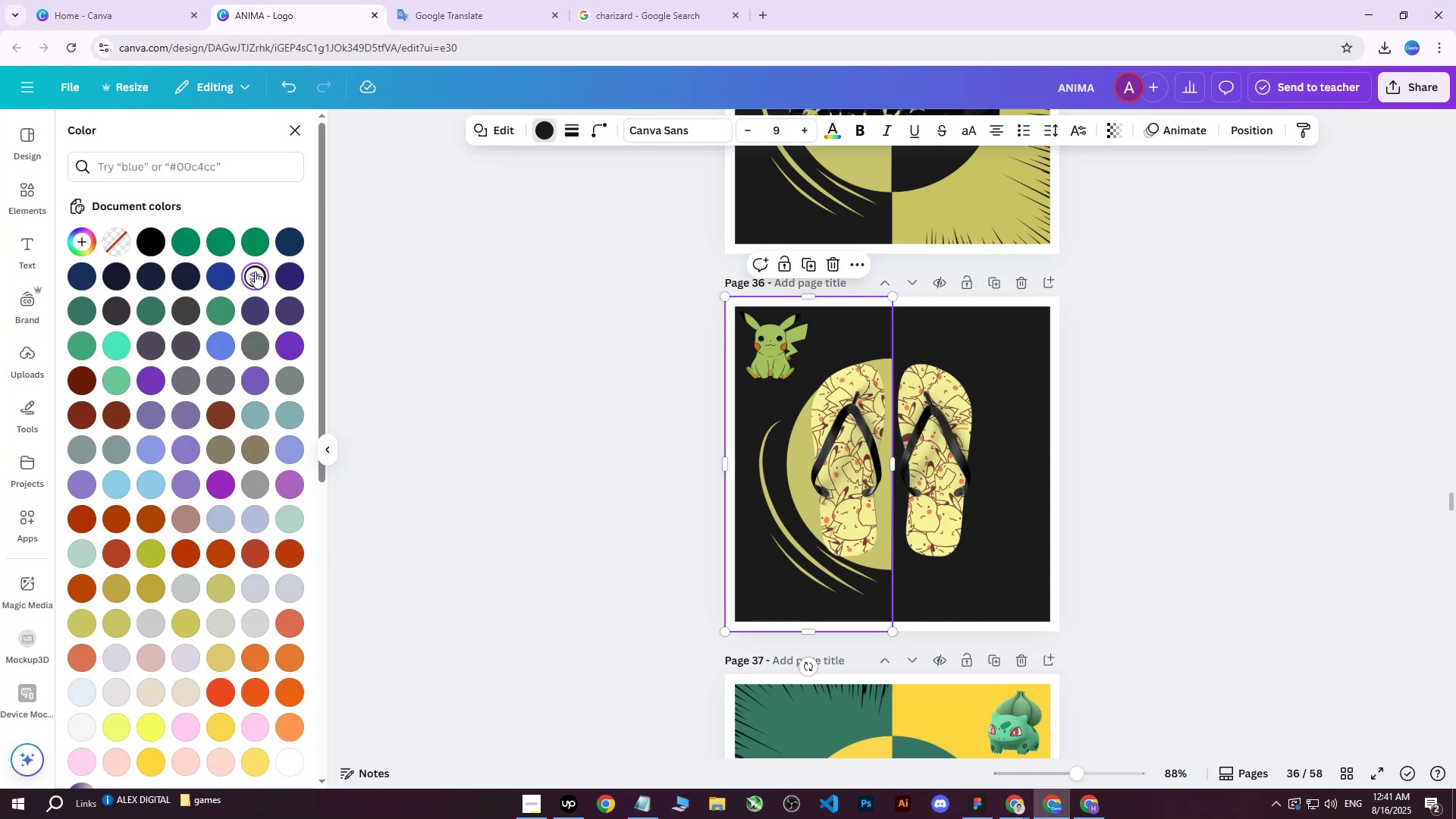 
double_click([255, 271])
 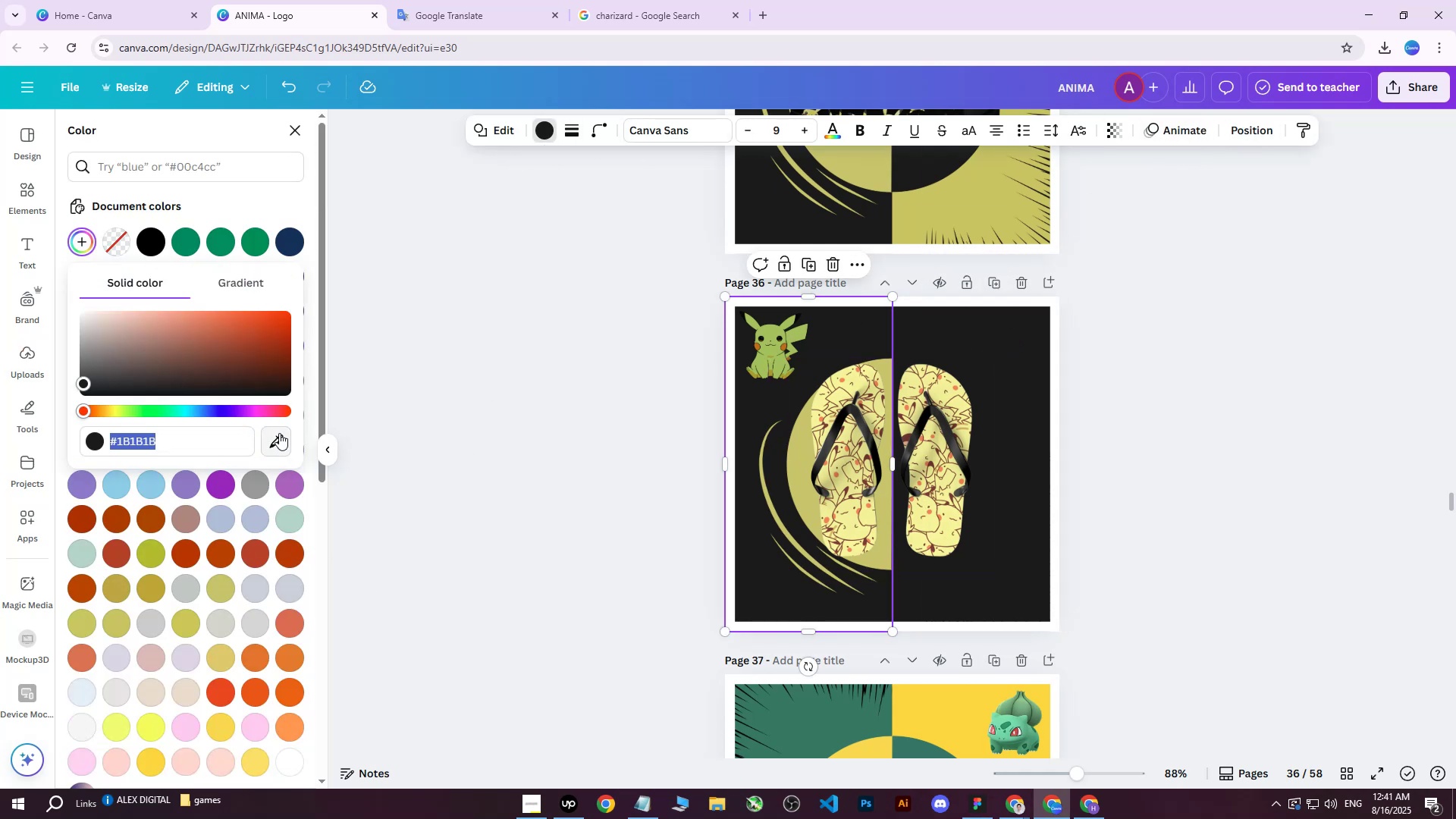 
left_click([279, 433])
 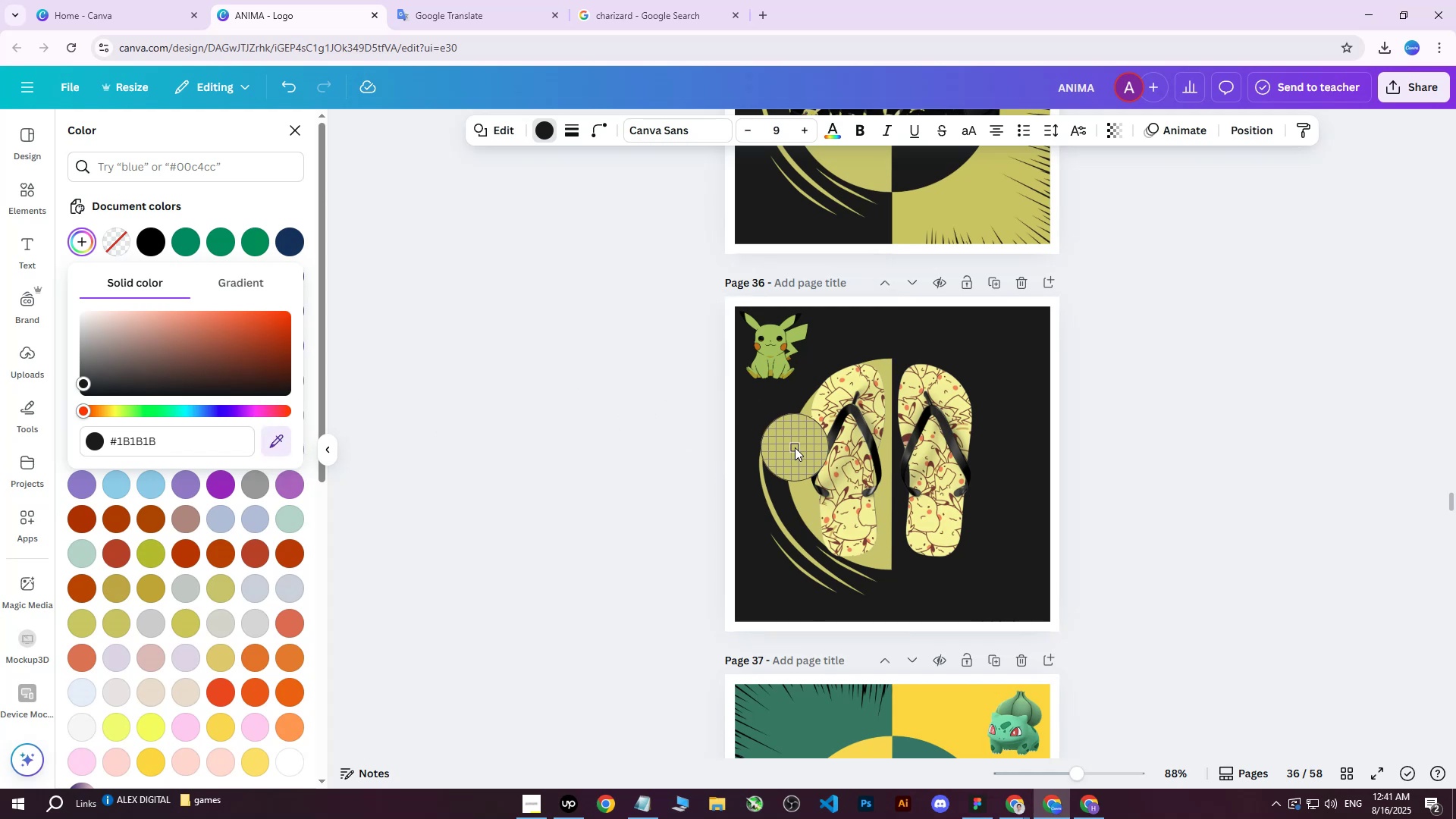 
left_click([795, 447])
 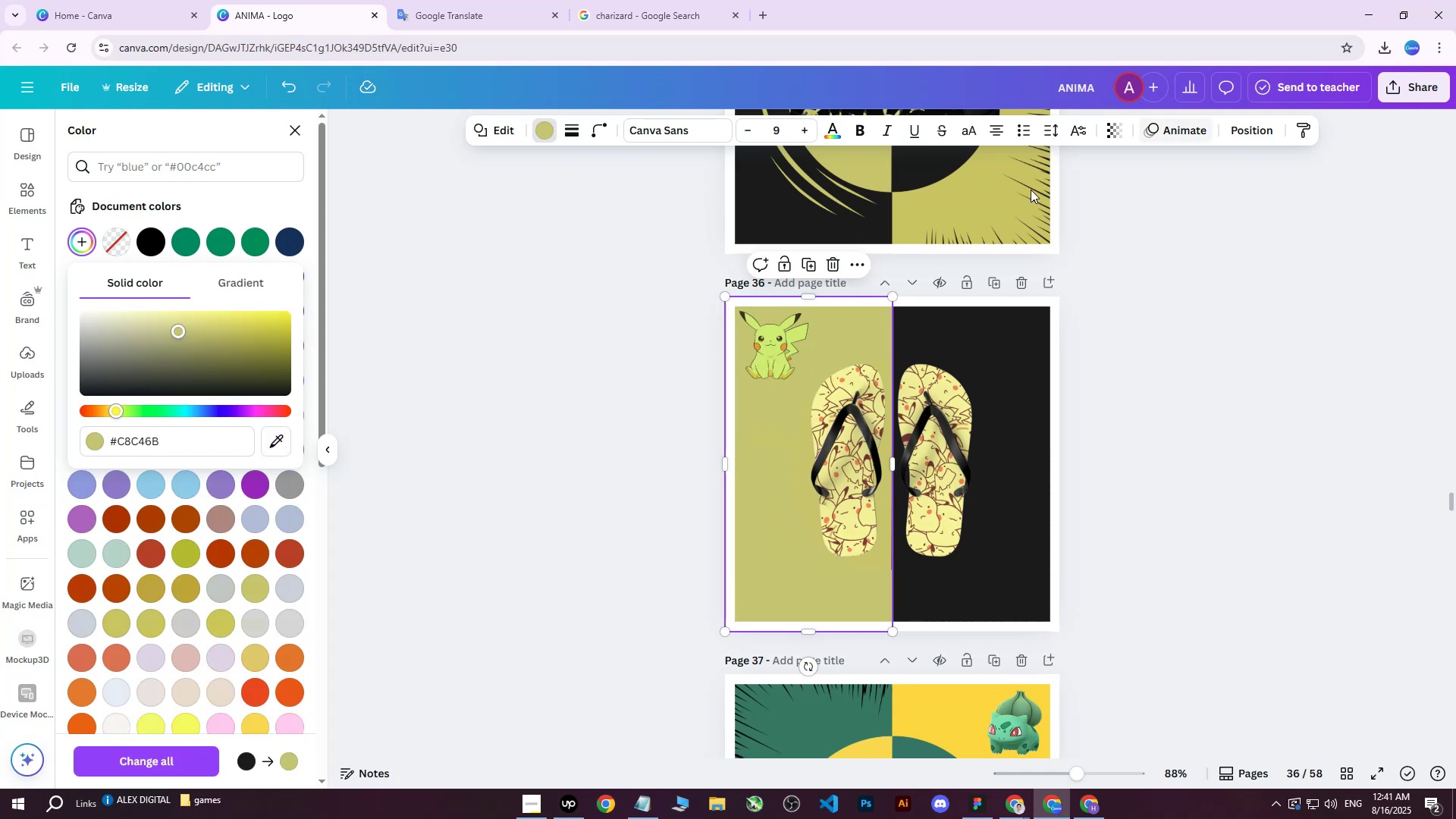 
left_click([472, 411])
 